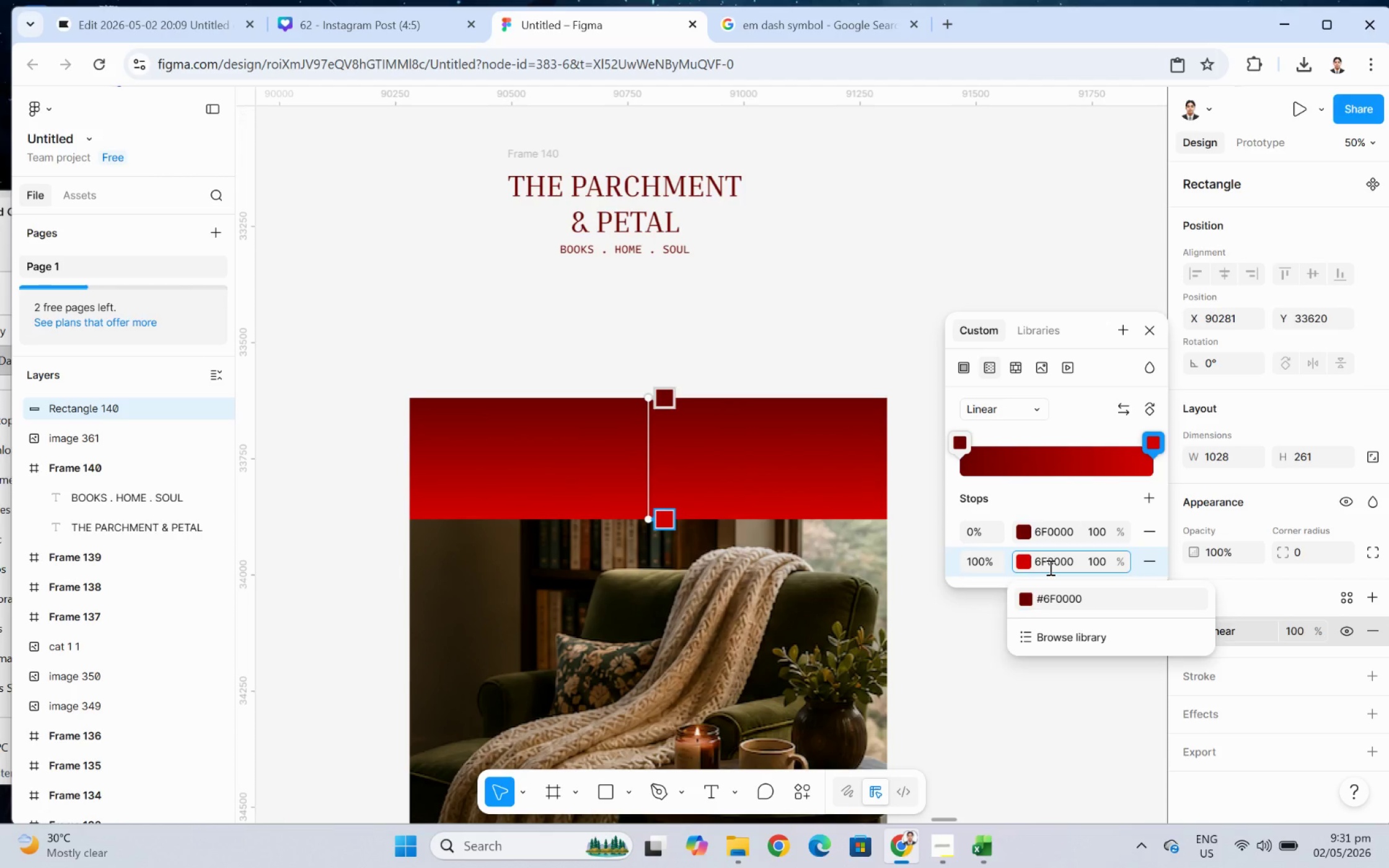 
key(Enter)
 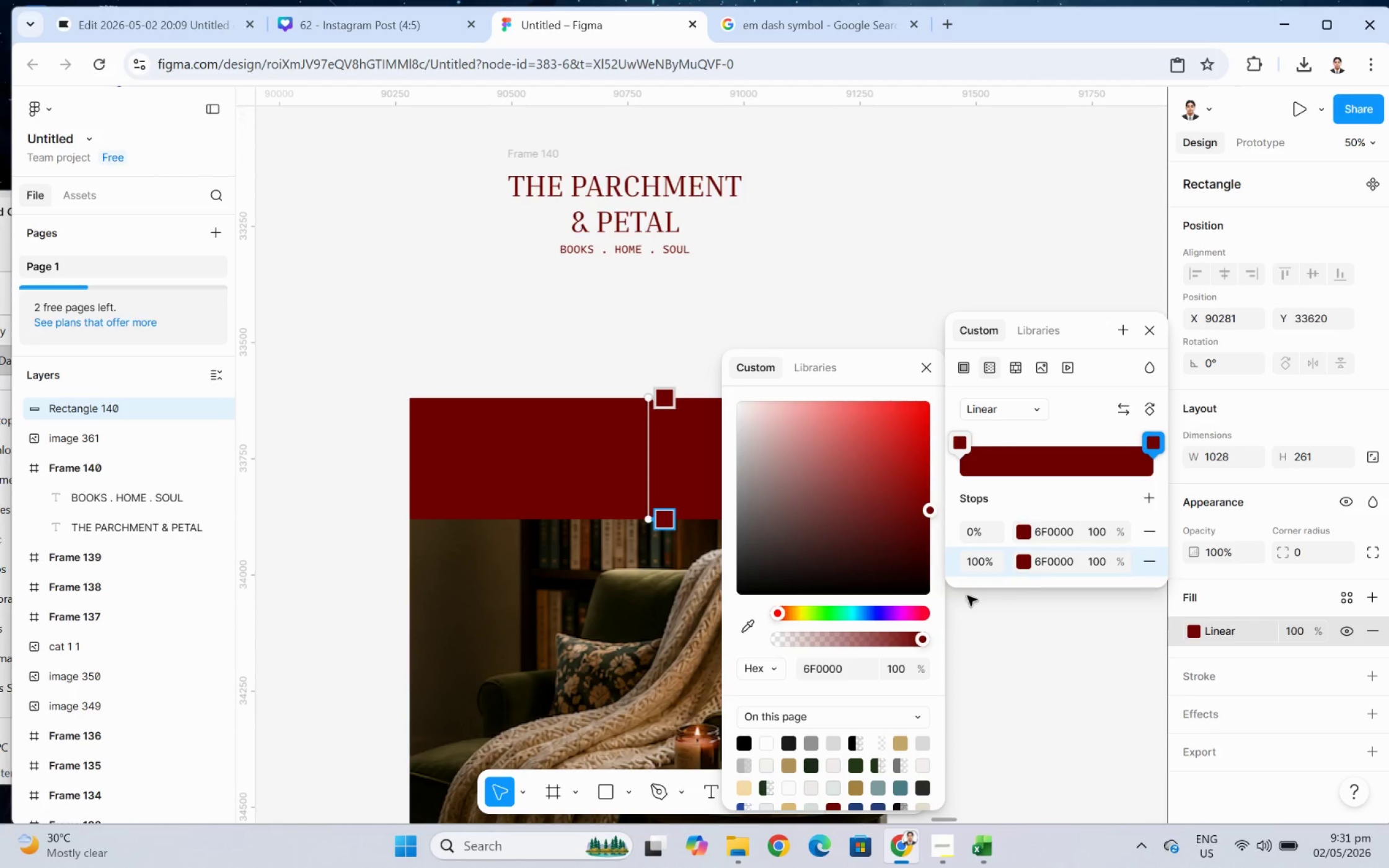 
left_click_drag(start_coordinate=[922, 639], to_coordinate=[542, 623])
 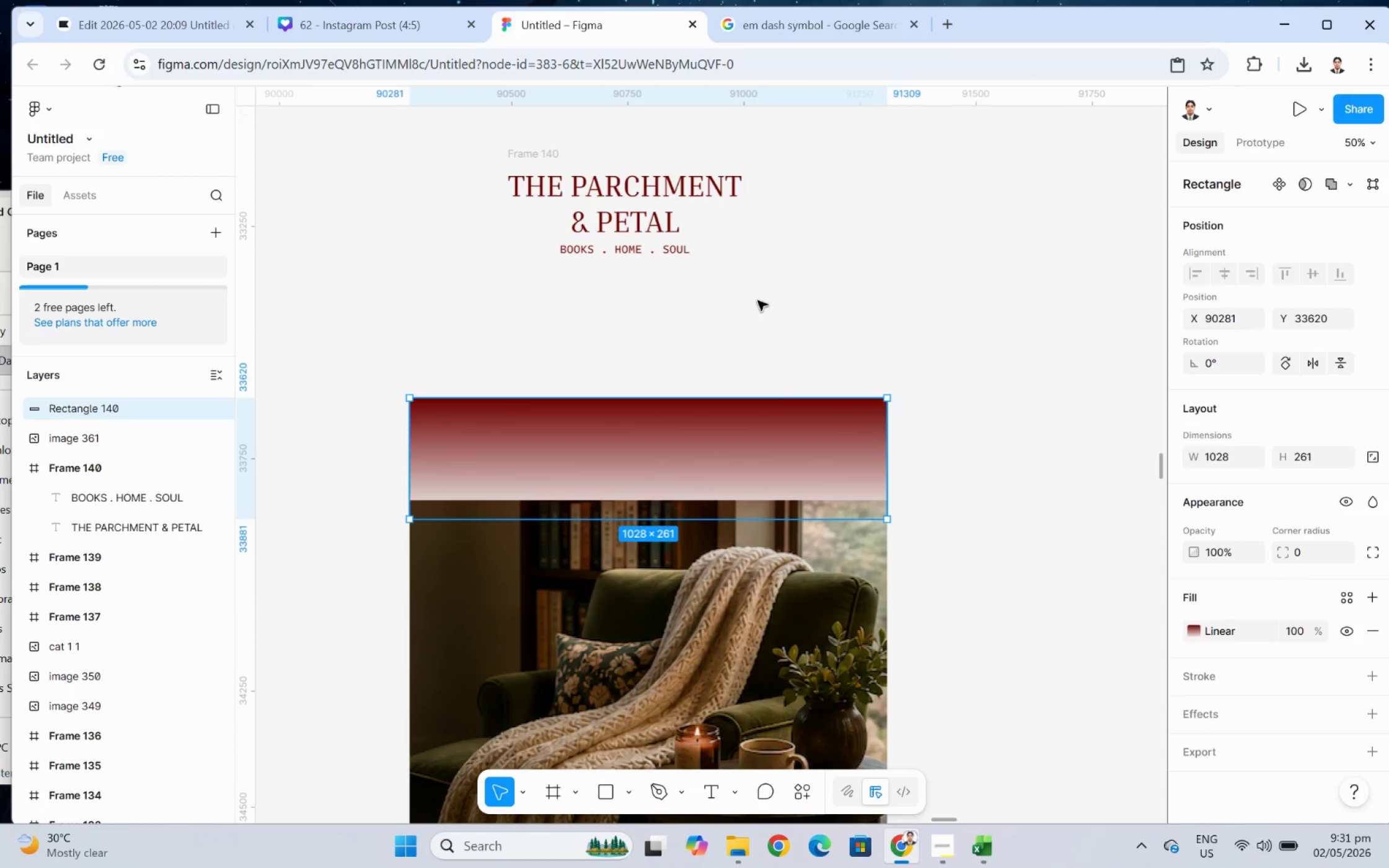 
left_click_drag(start_coordinate=[703, 420], to_coordinate=[702, 521])
 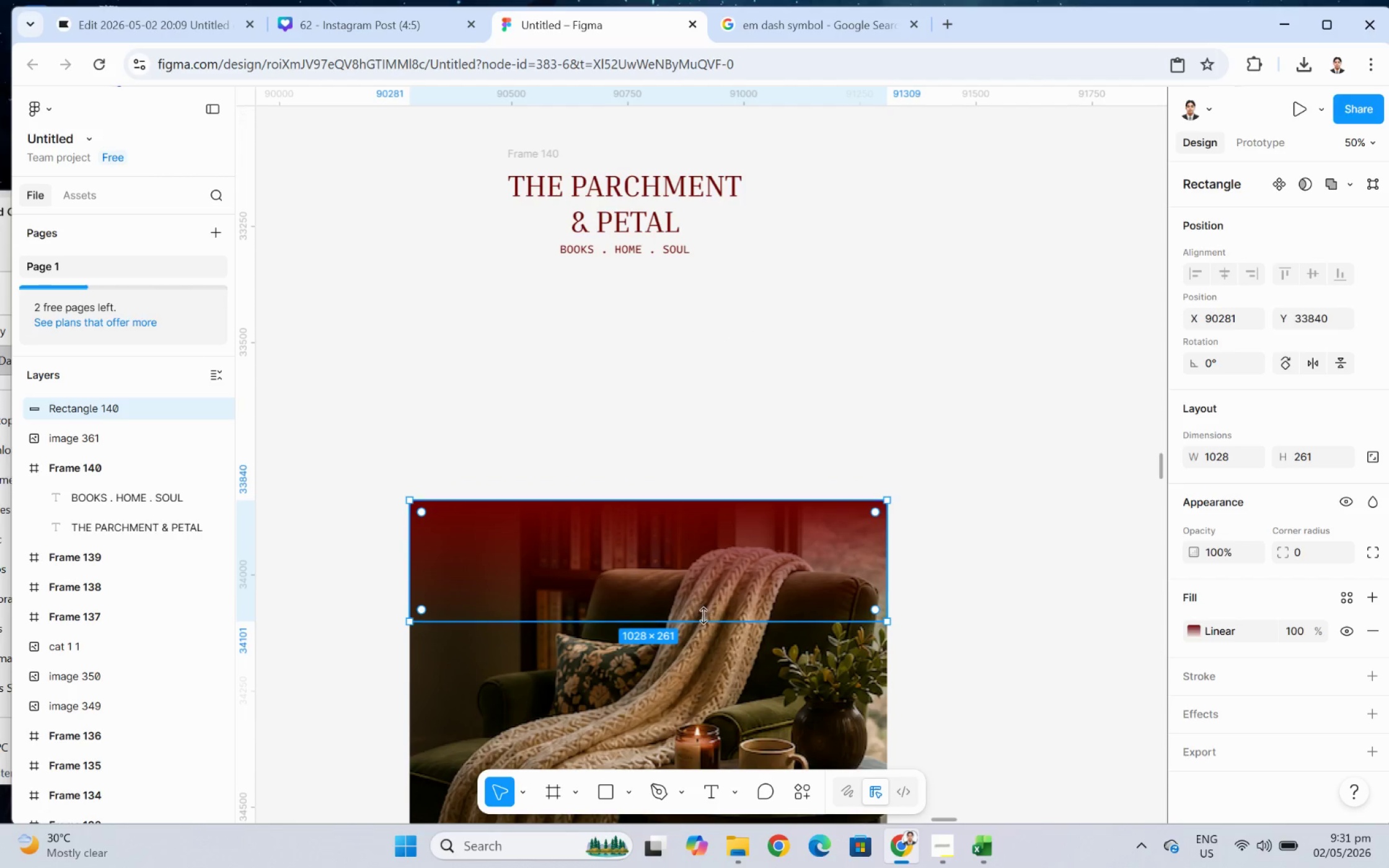 
left_click_drag(start_coordinate=[699, 621], to_coordinate=[709, 624])
 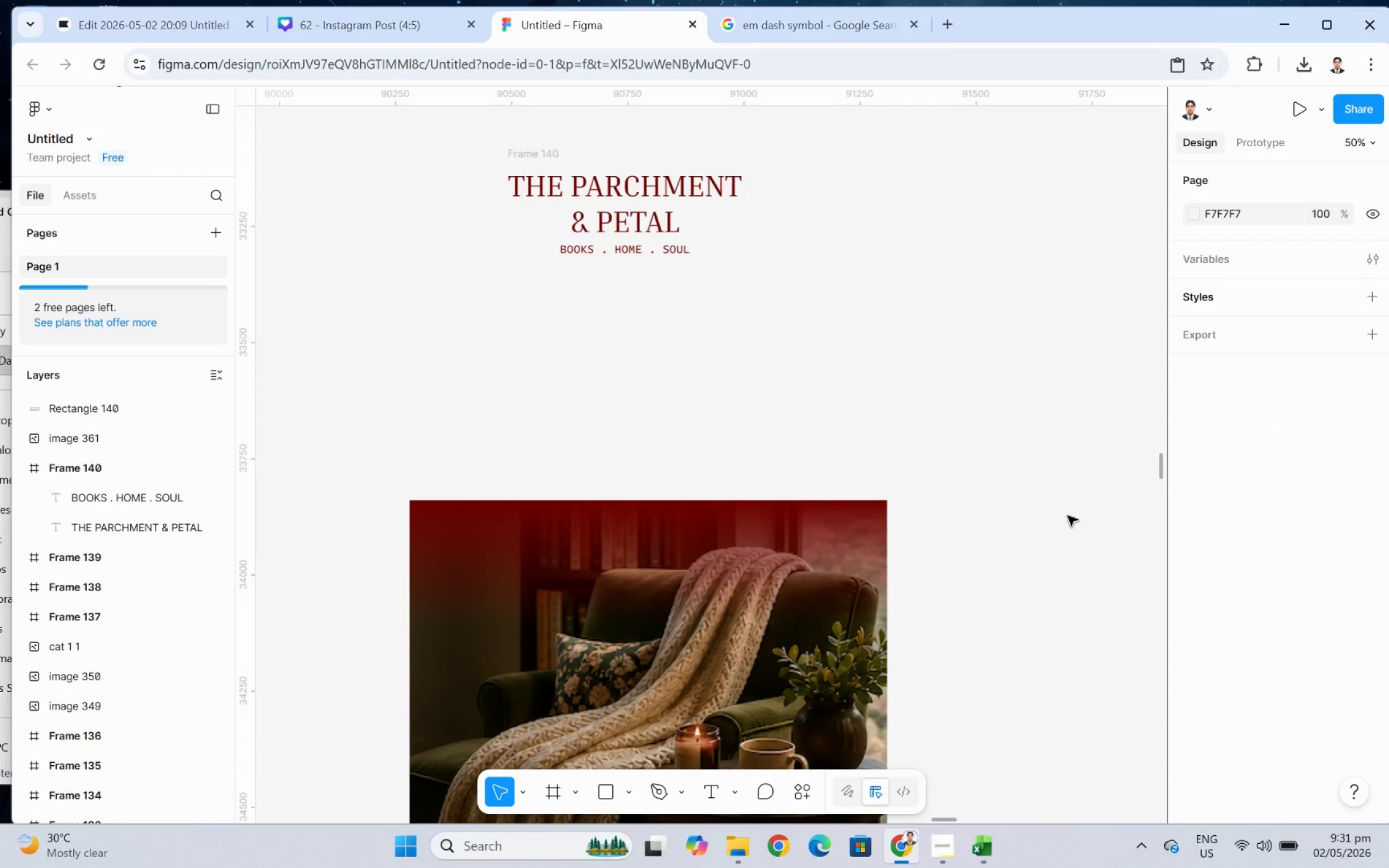 
key(Control+ControlLeft)
 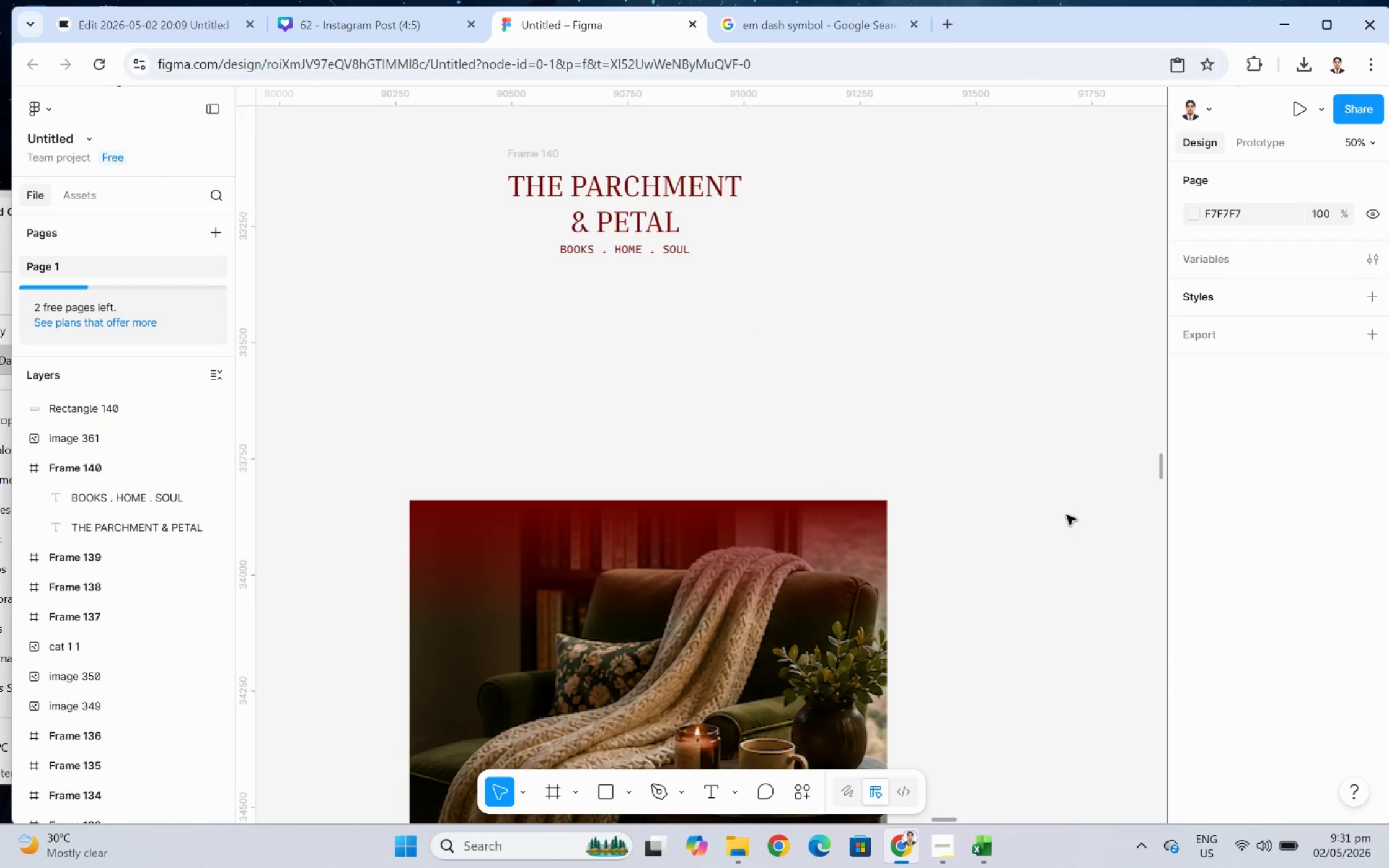 
key(Control+ControlLeft)
 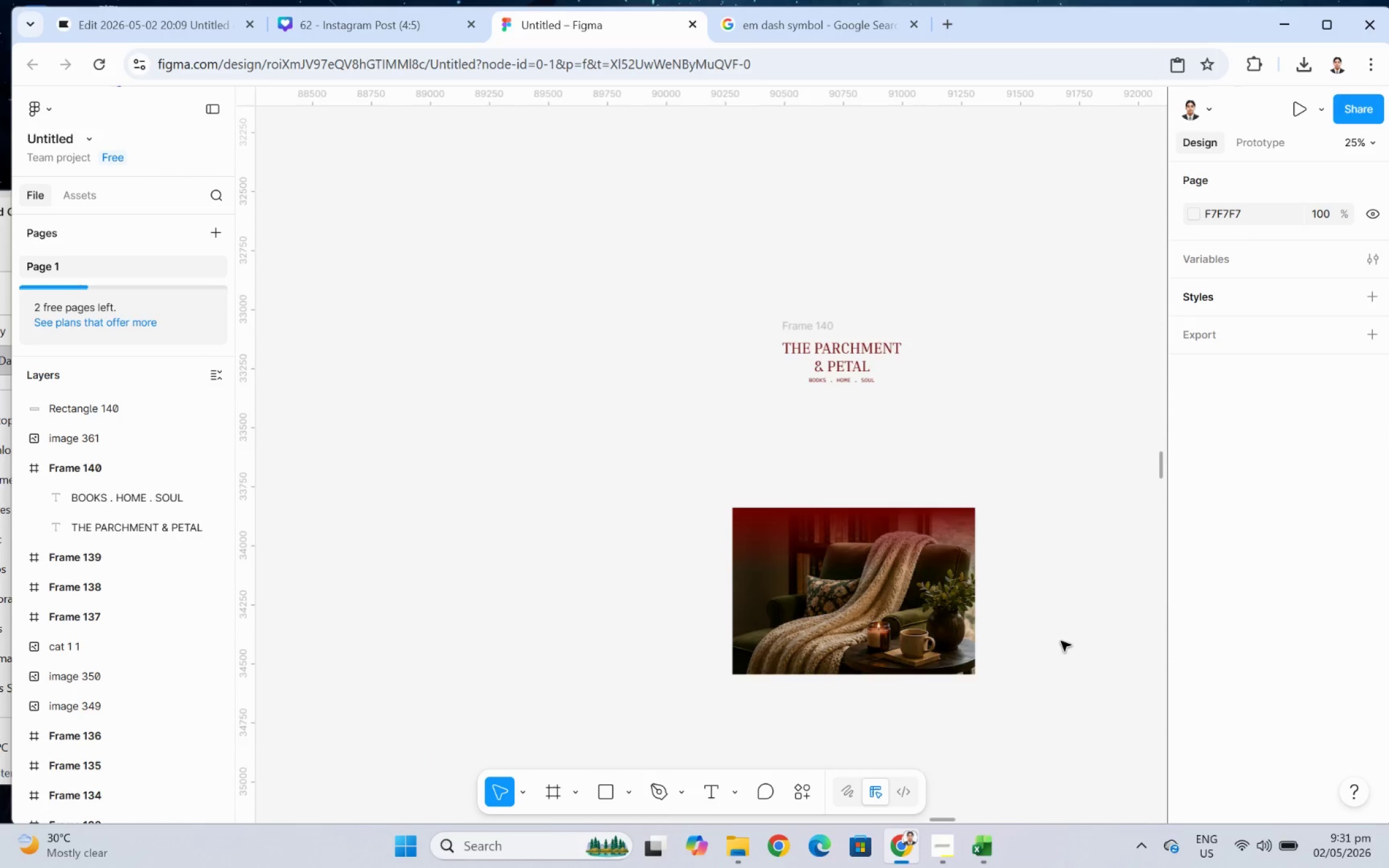 
scroll: coordinate [1065, 516], scroll_direction: down, amount: 6.0
 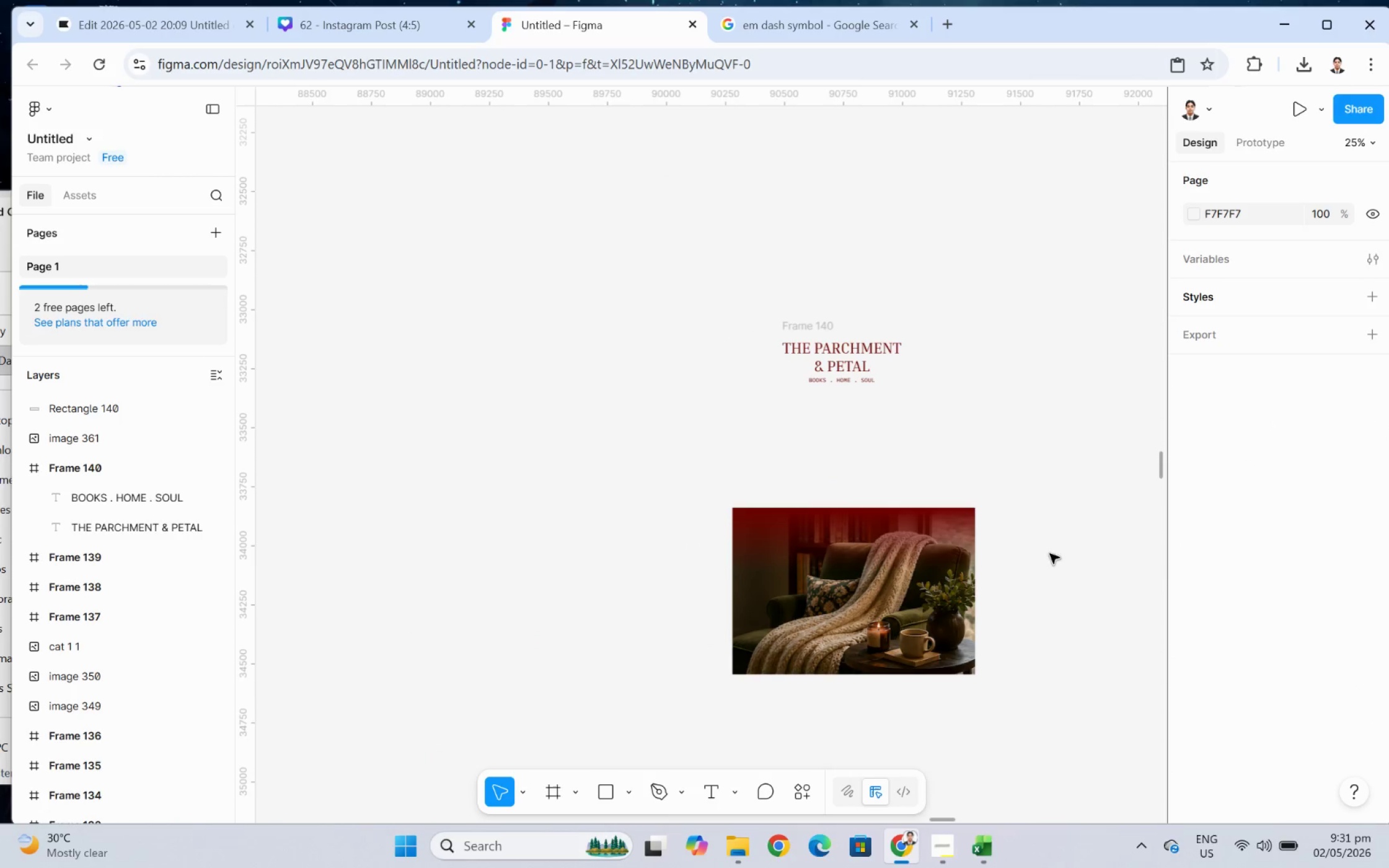 
scroll: coordinate [1061, 641], scroll_direction: up, amount: 3.0
 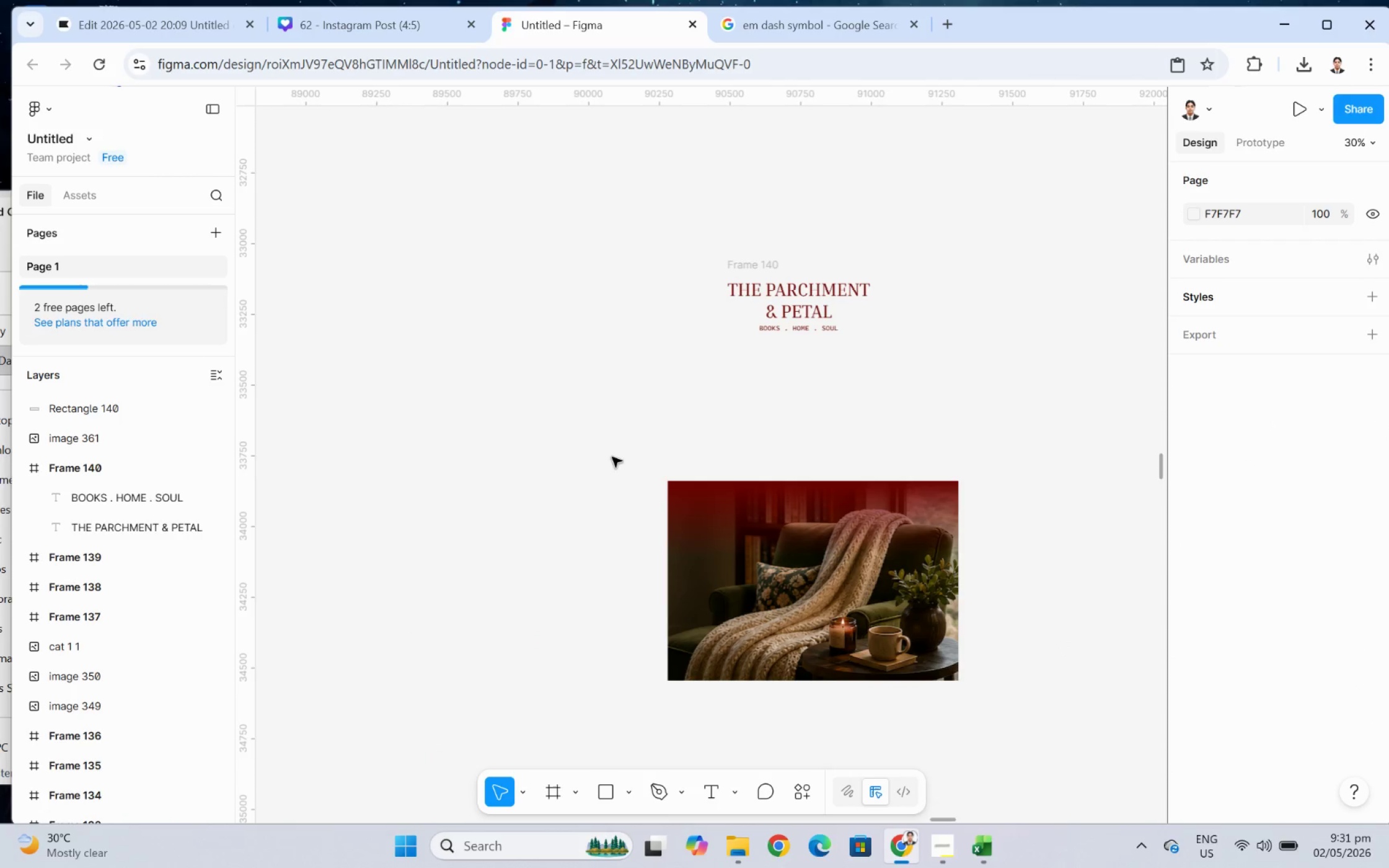 
left_click_drag(start_coordinate=[613, 452], to_coordinate=[1045, 714])
 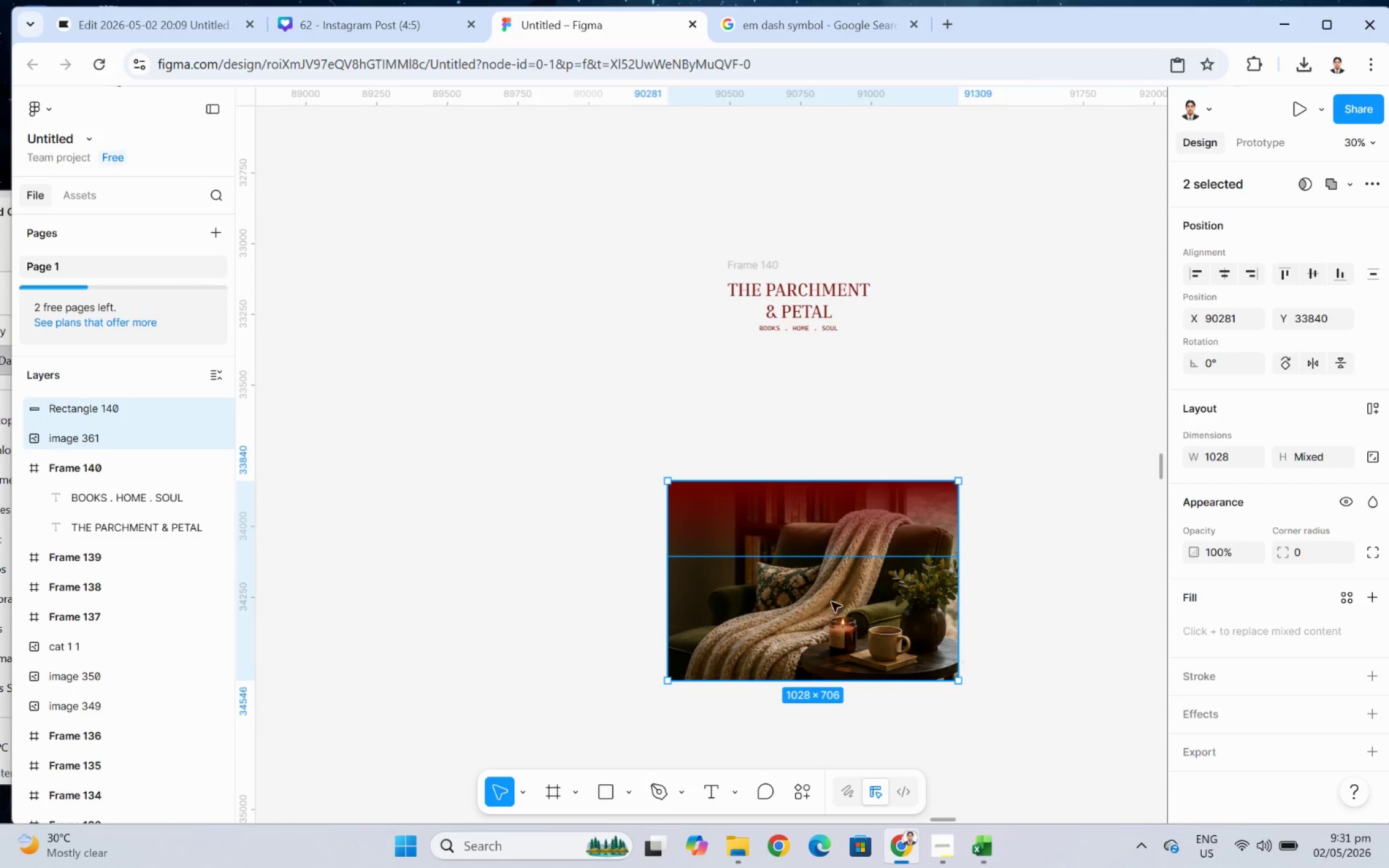 
right_click([831, 599])
 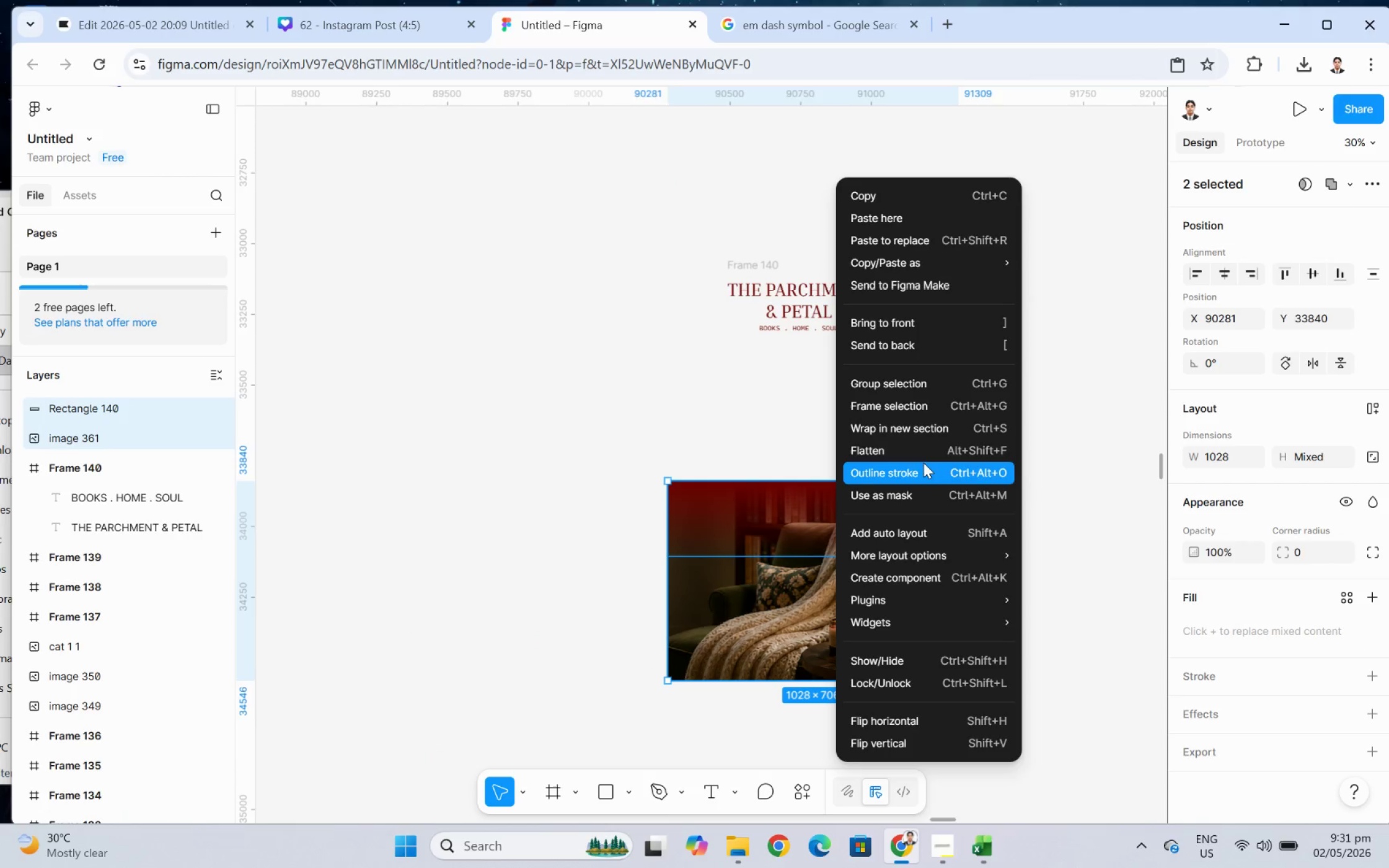 
left_click([921, 448])
 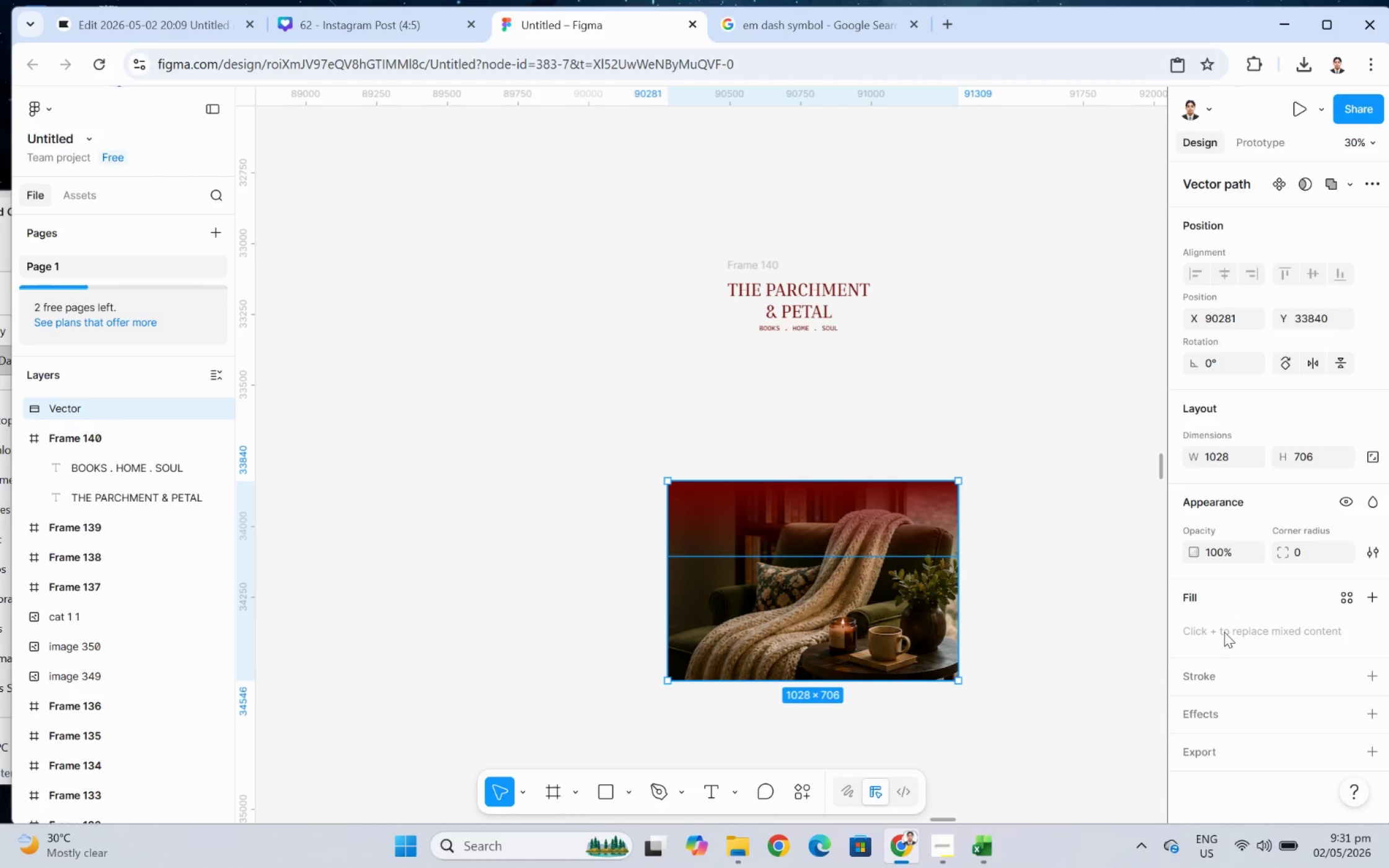 
scroll: coordinate [1239, 792], scroll_direction: down, amount: 3.0
 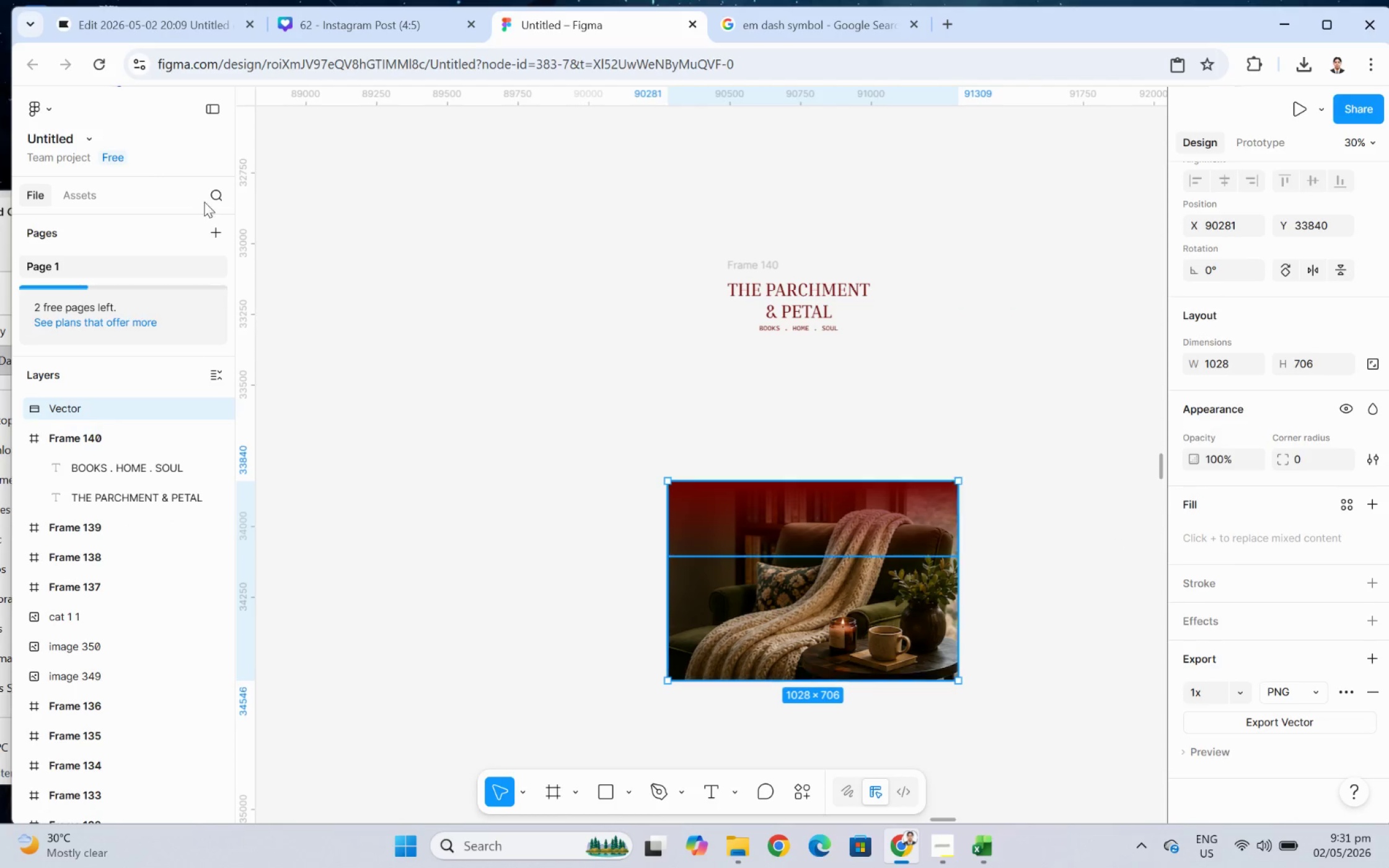 
left_click([181, 27])
 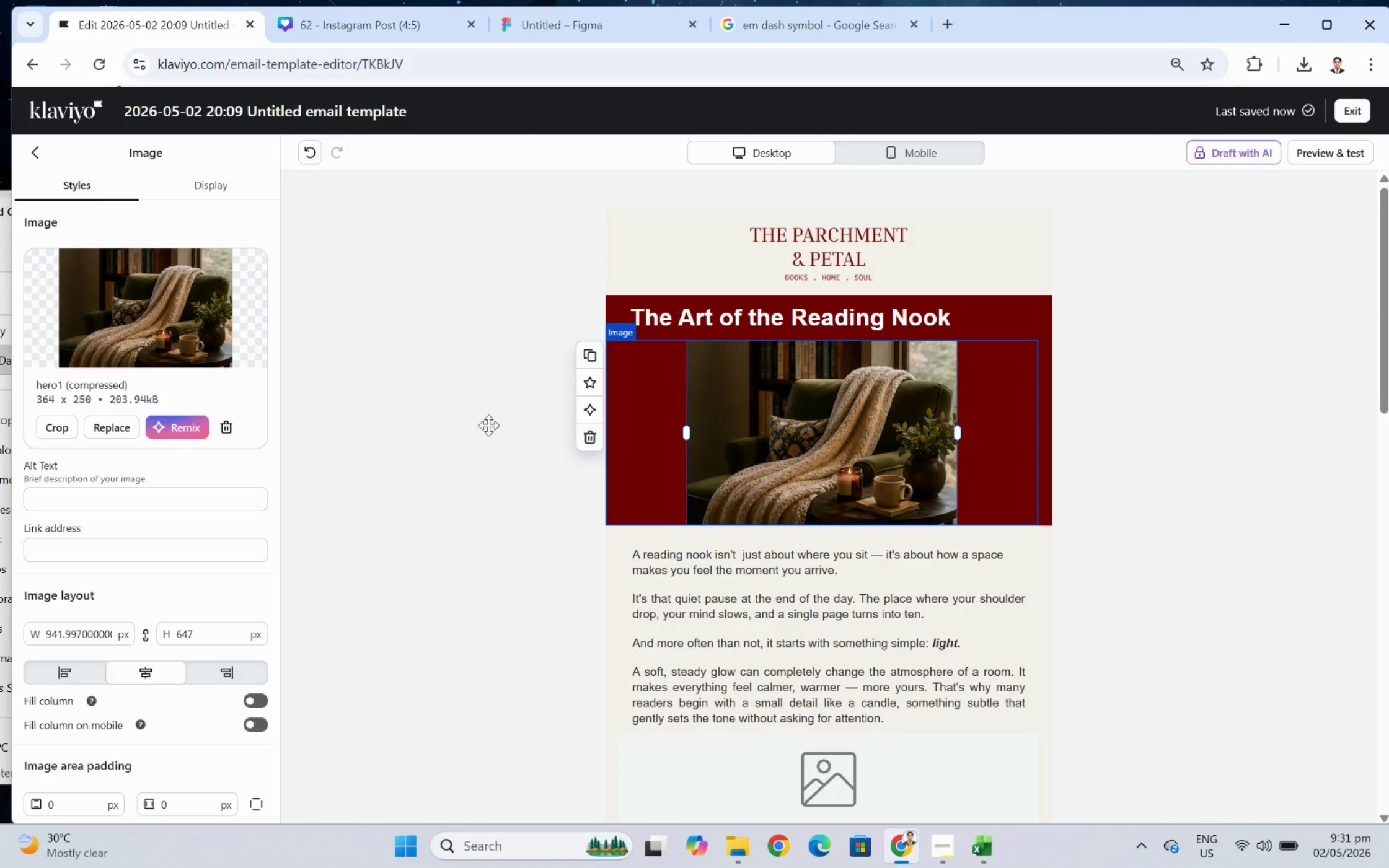 
left_click([119, 427])
 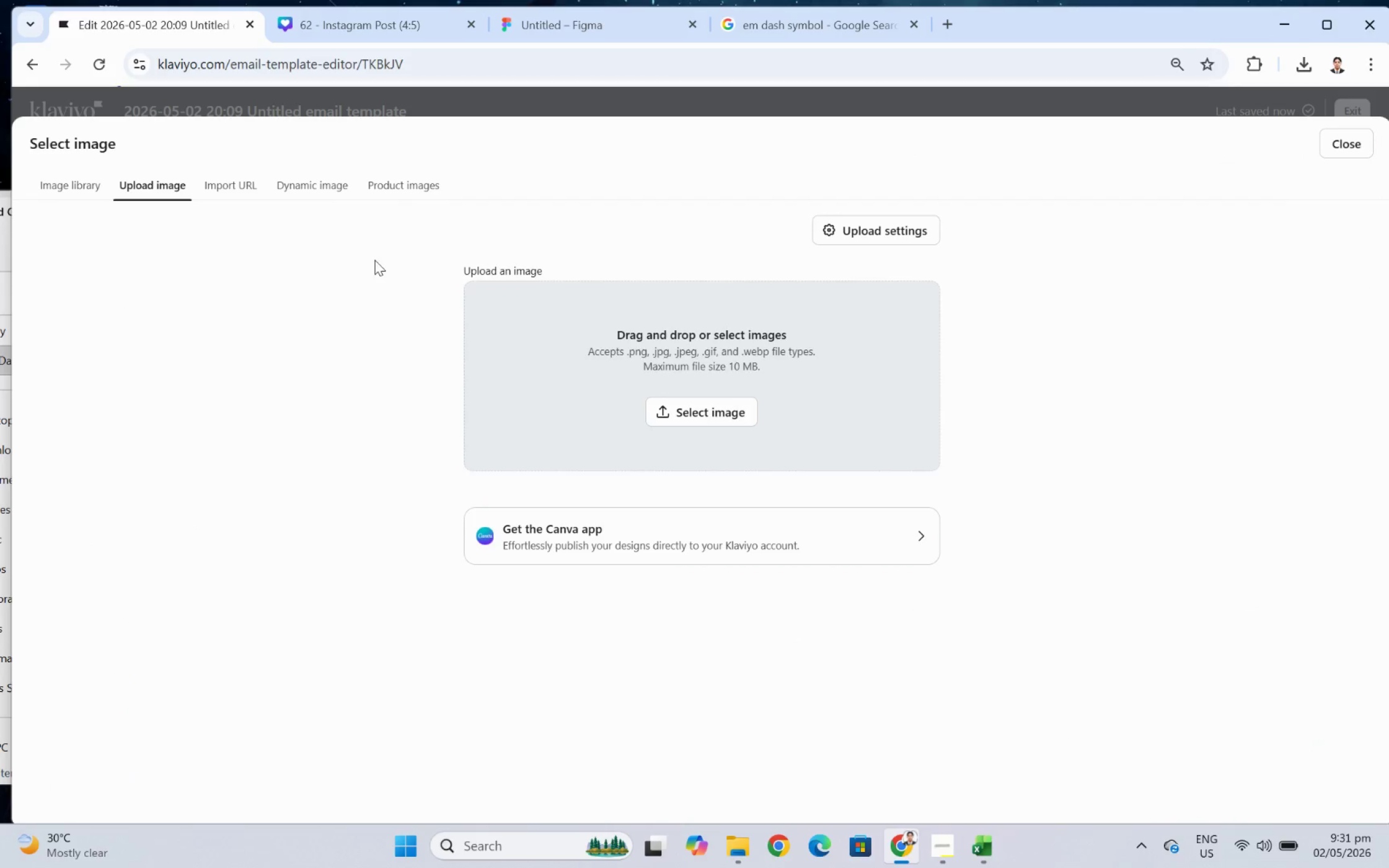 
mouse_move([726, 412])
 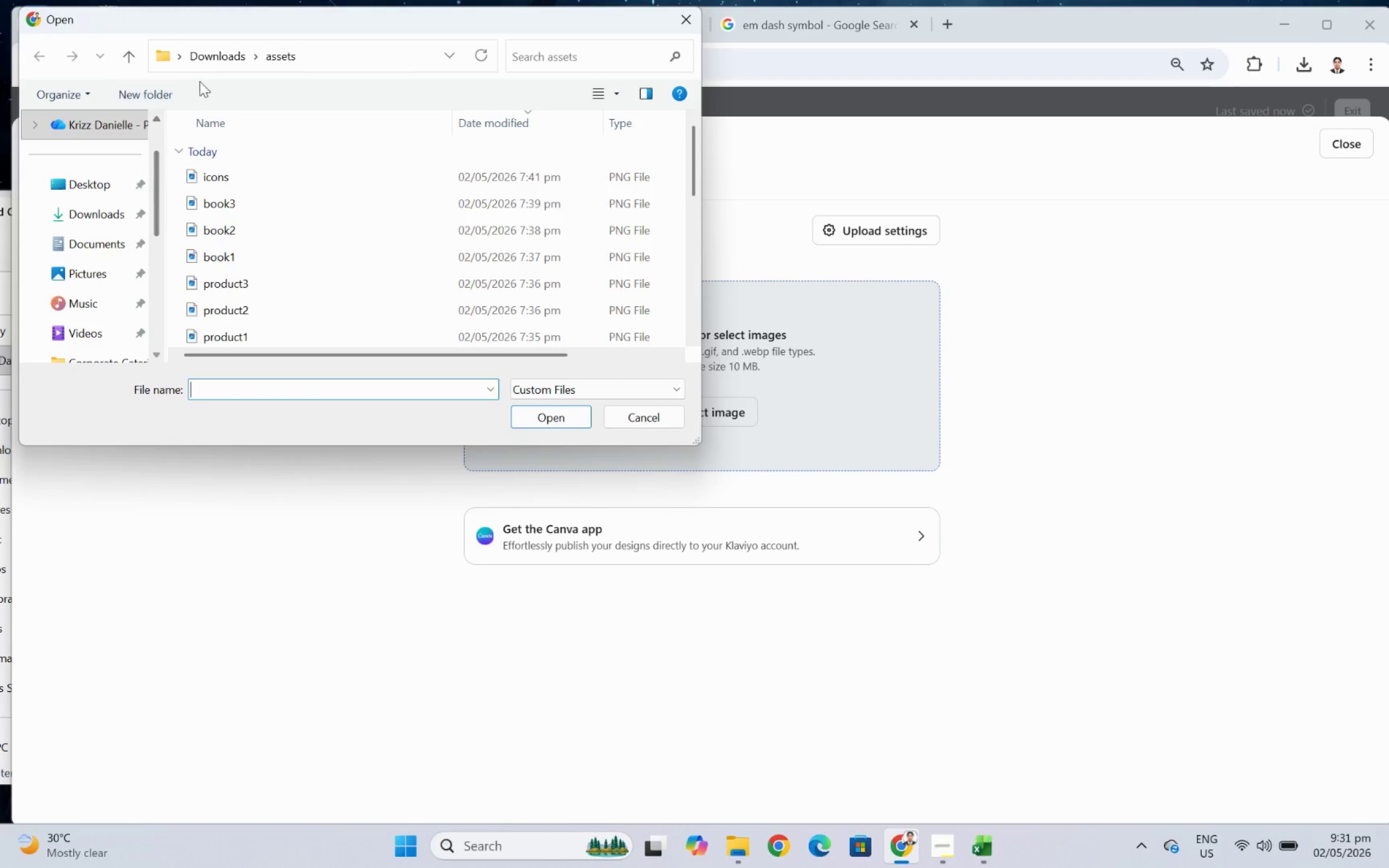 
left_click([123, 52])
 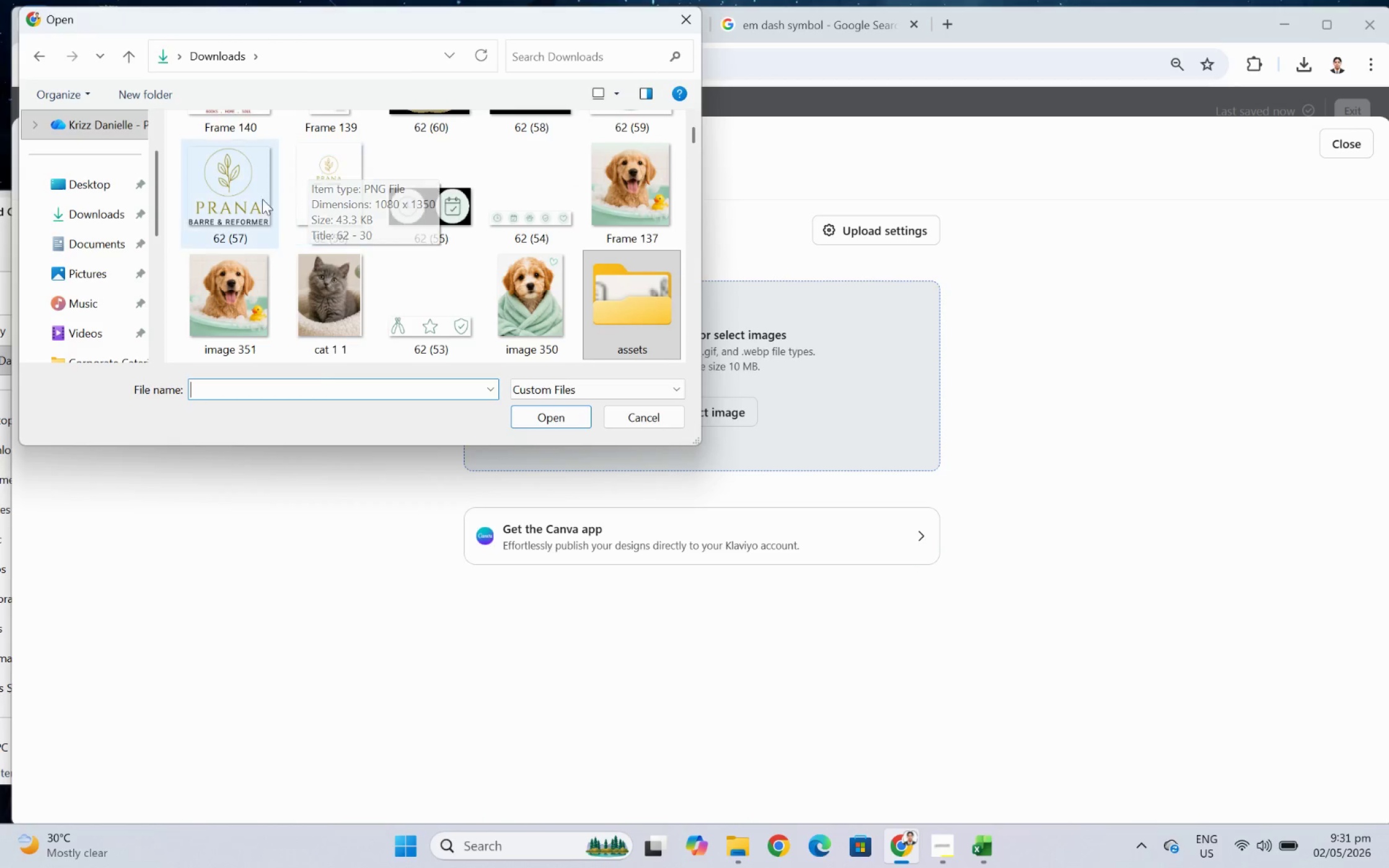 
scroll: coordinate [326, 219], scroll_direction: up, amount: 8.0
 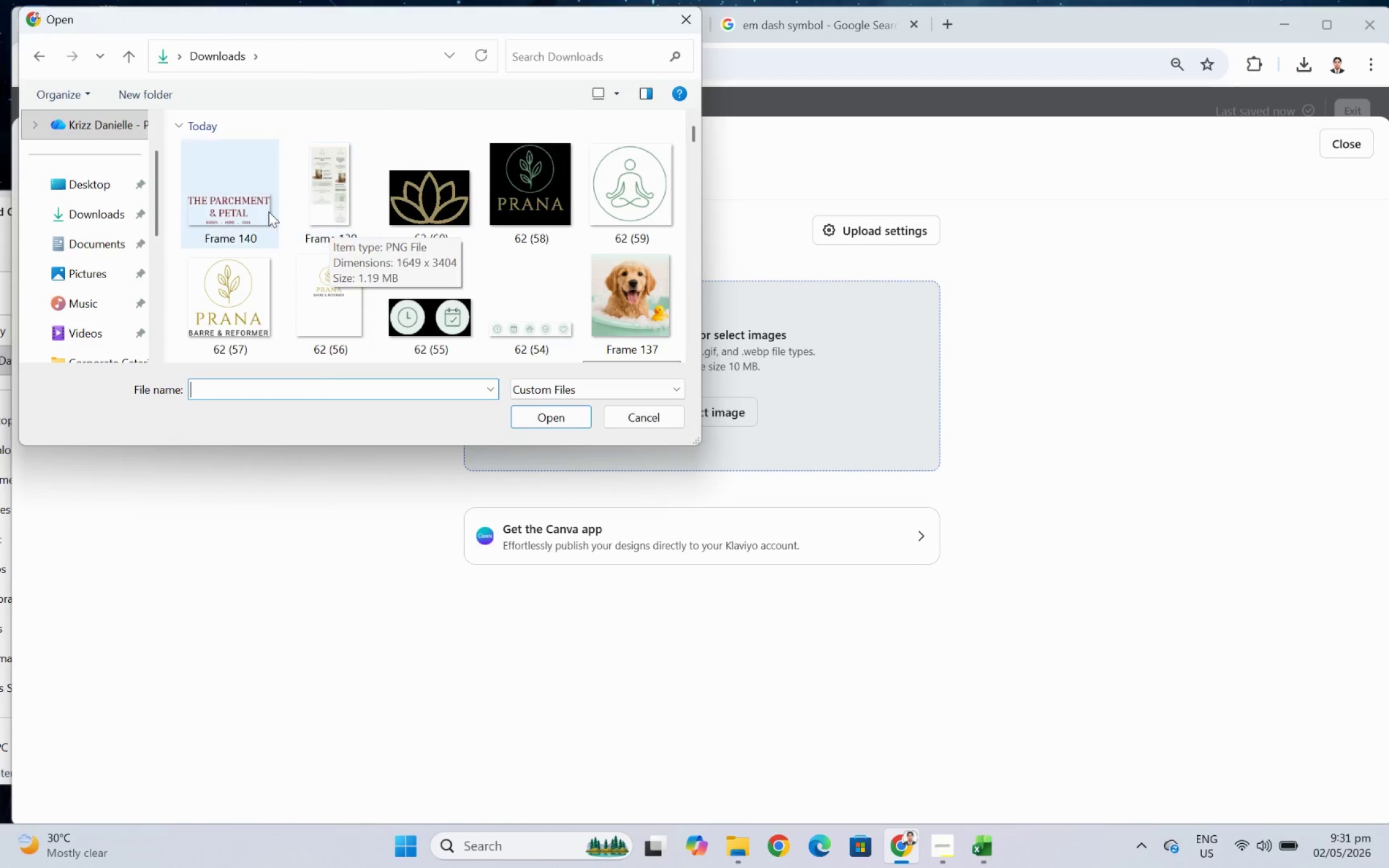 
mouse_move([270, 199])
 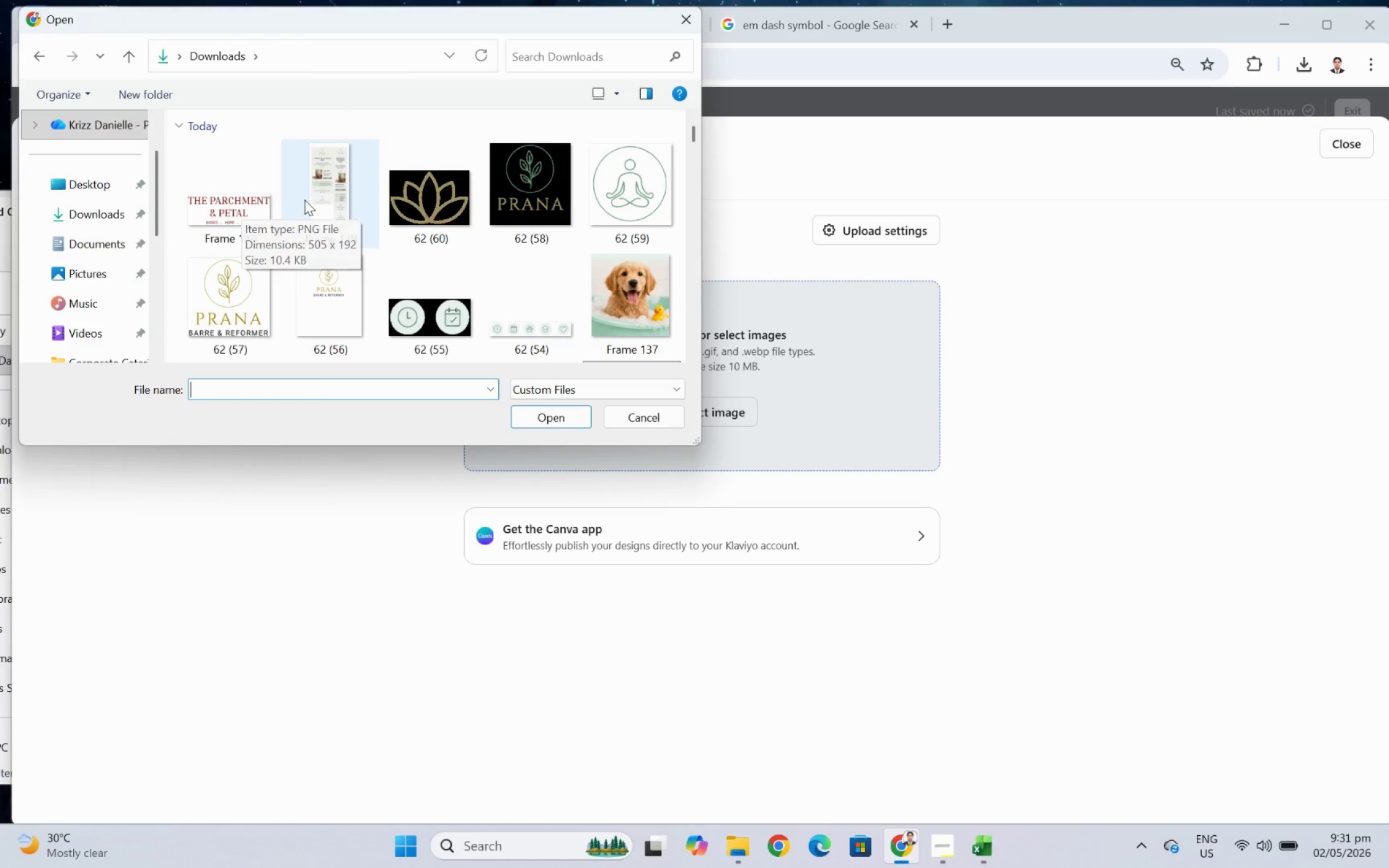 
key(F5)
 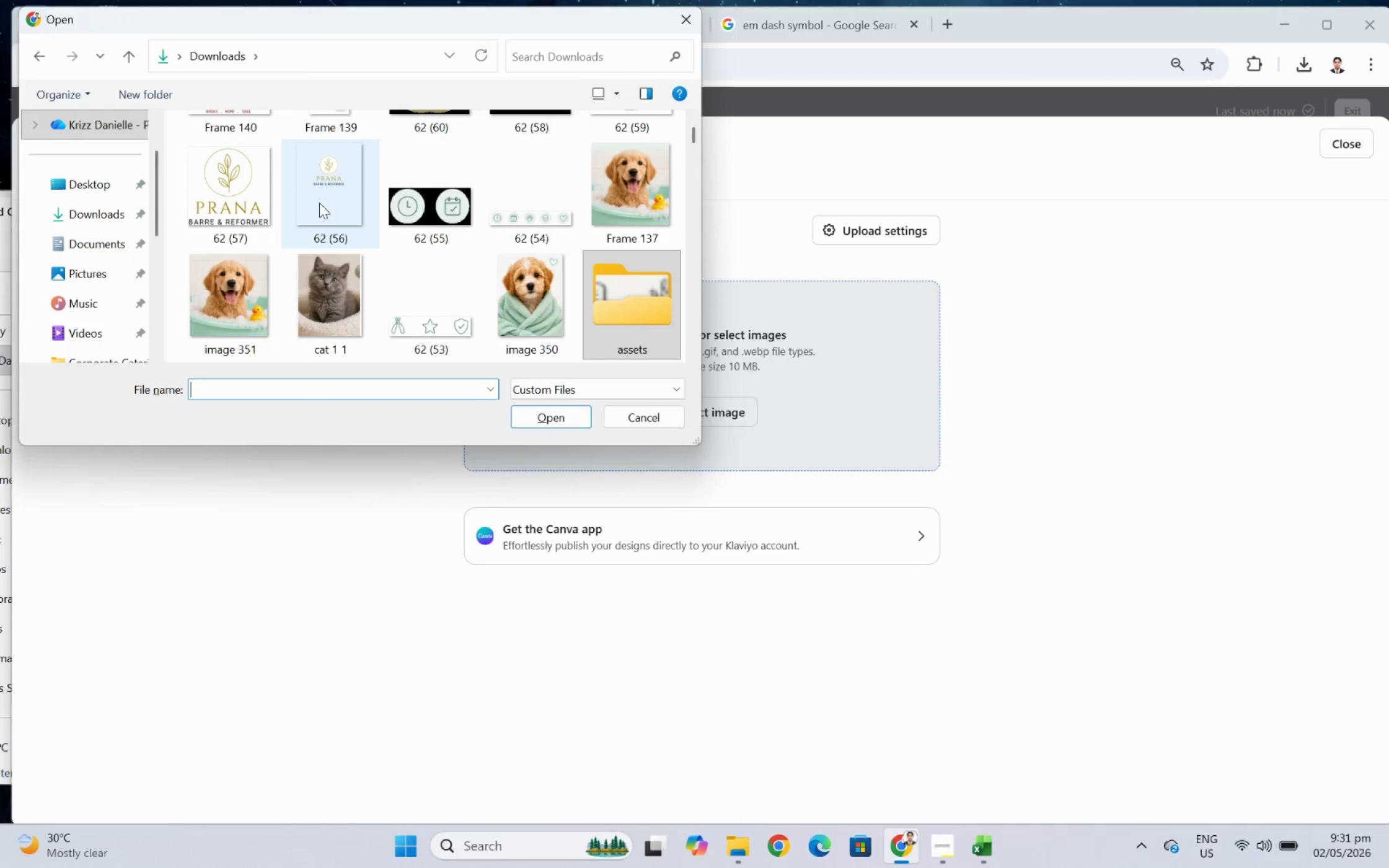 
scroll: coordinate [556, 237], scroll_direction: up, amount: 6.0
 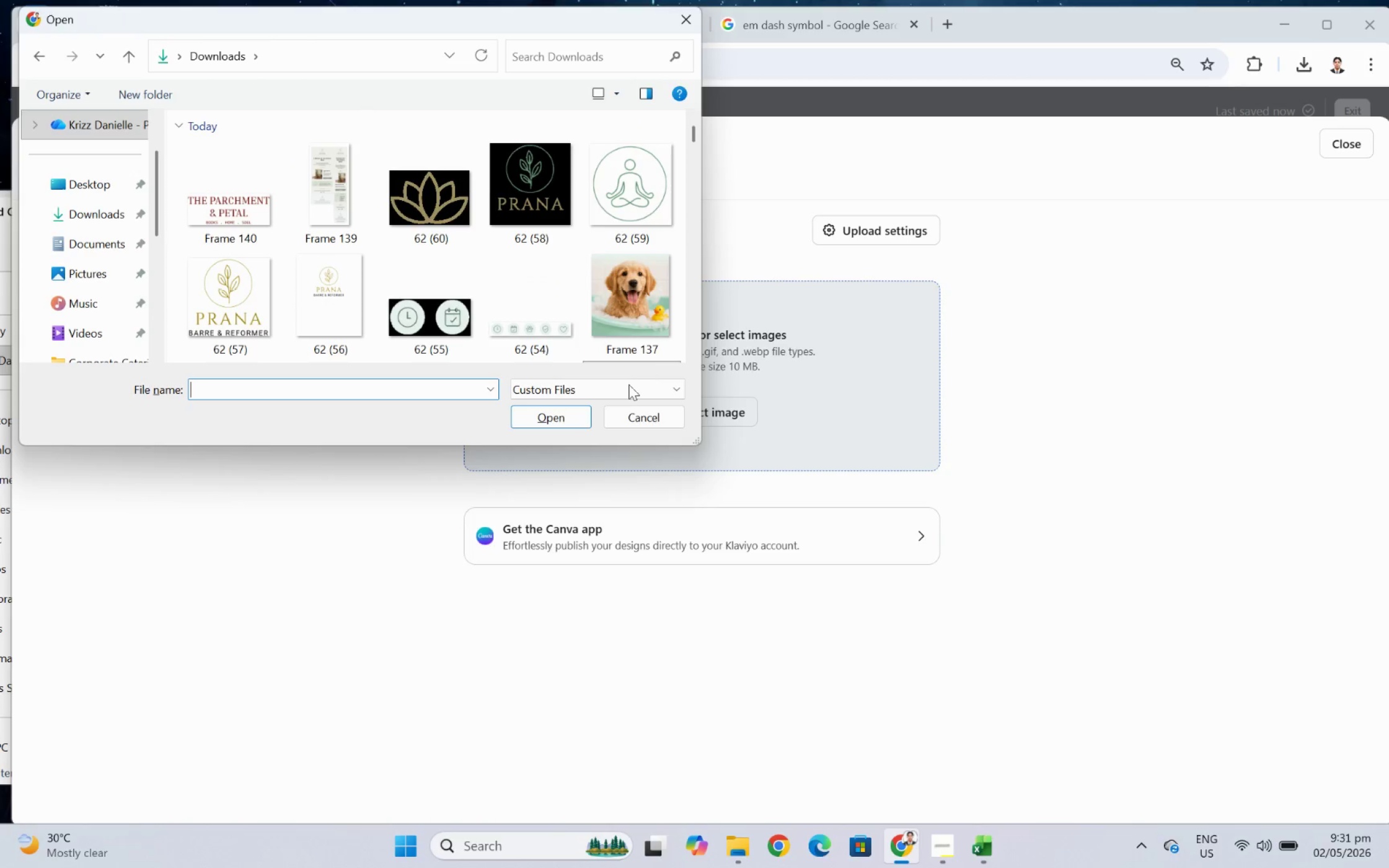 
left_click([650, 416])
 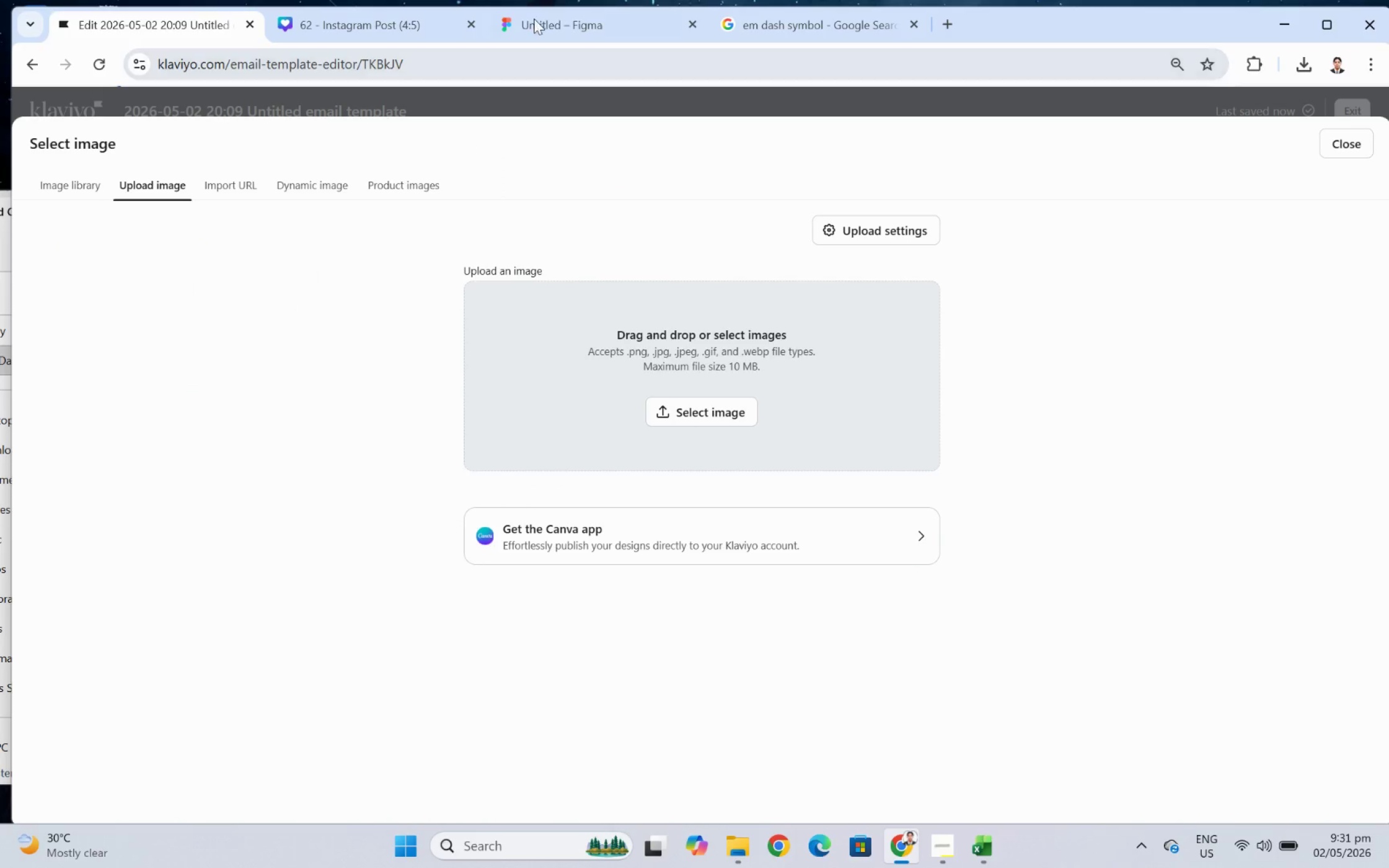 
left_click([570, 14])
 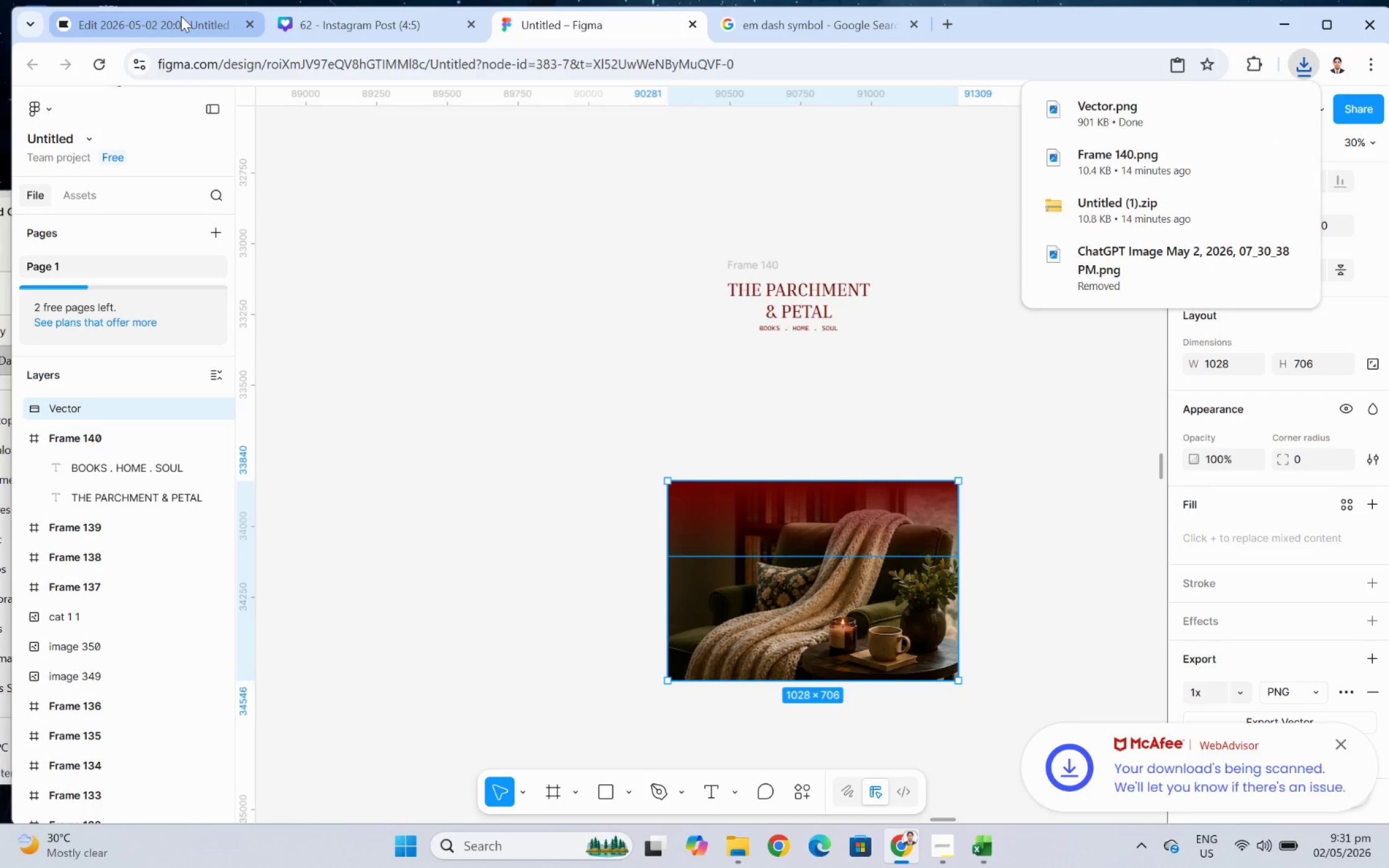 
left_click([181, 16])
 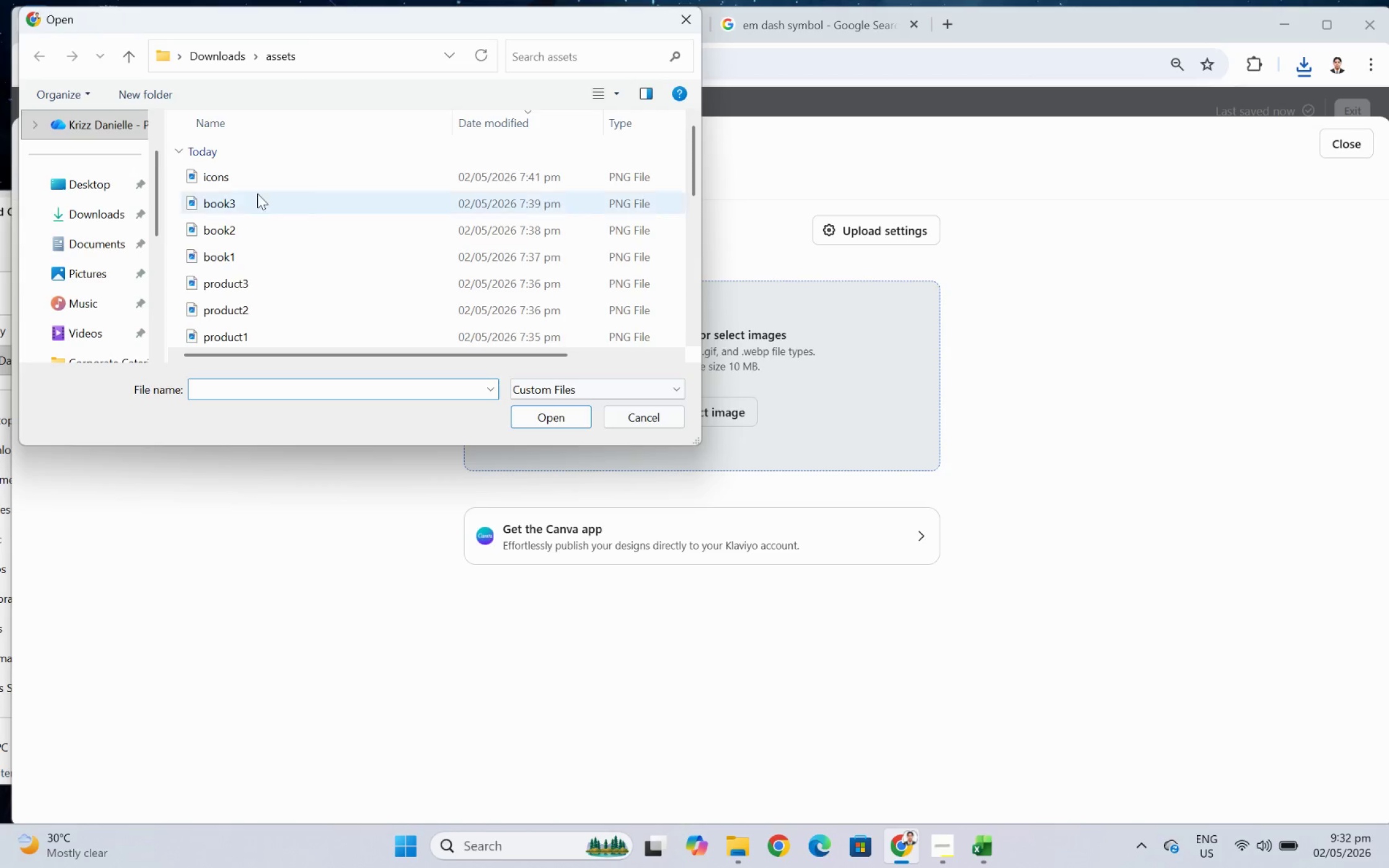 
left_click([213, 46])
 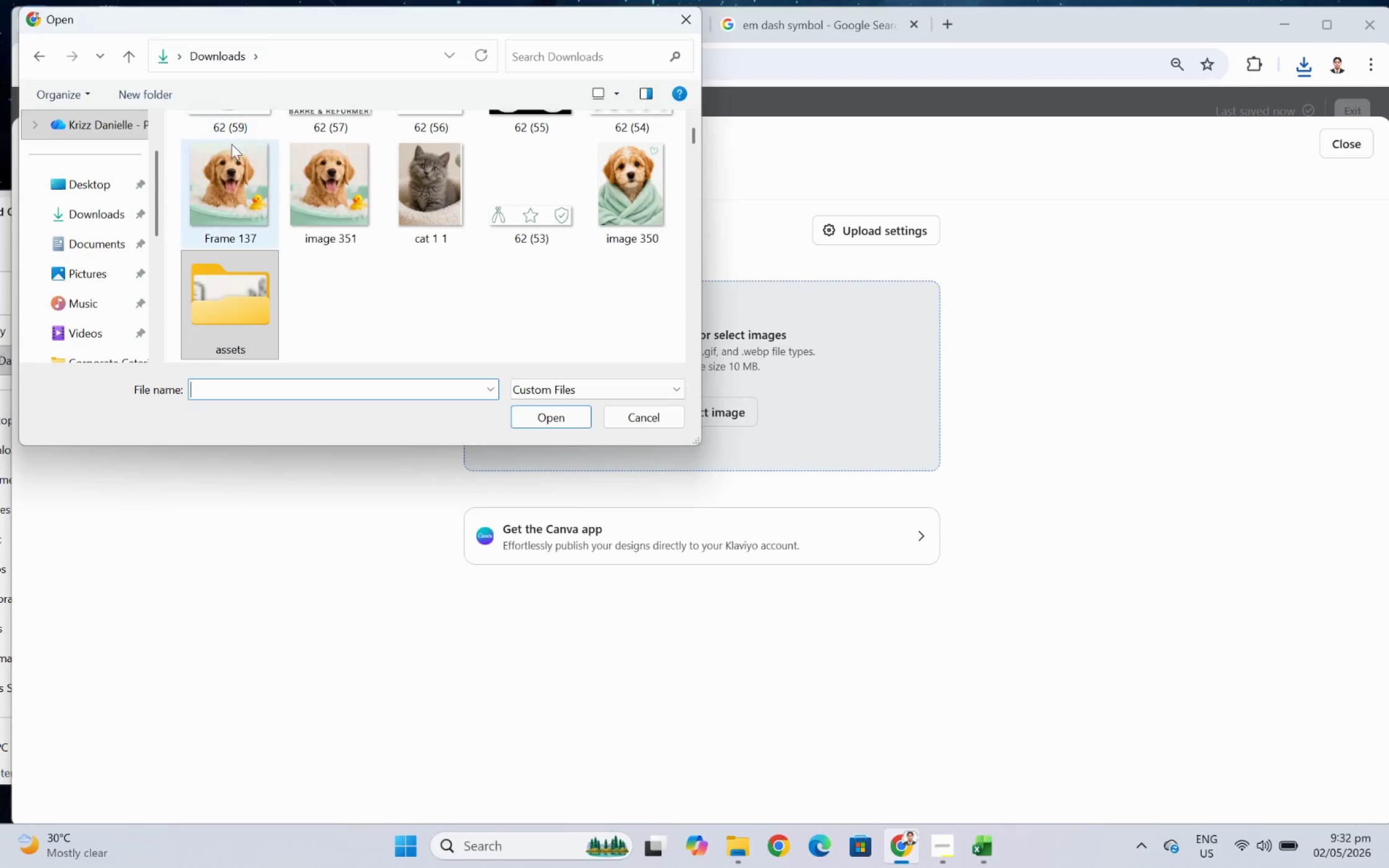 
scroll: coordinate [356, 227], scroll_direction: up, amount: 5.0
 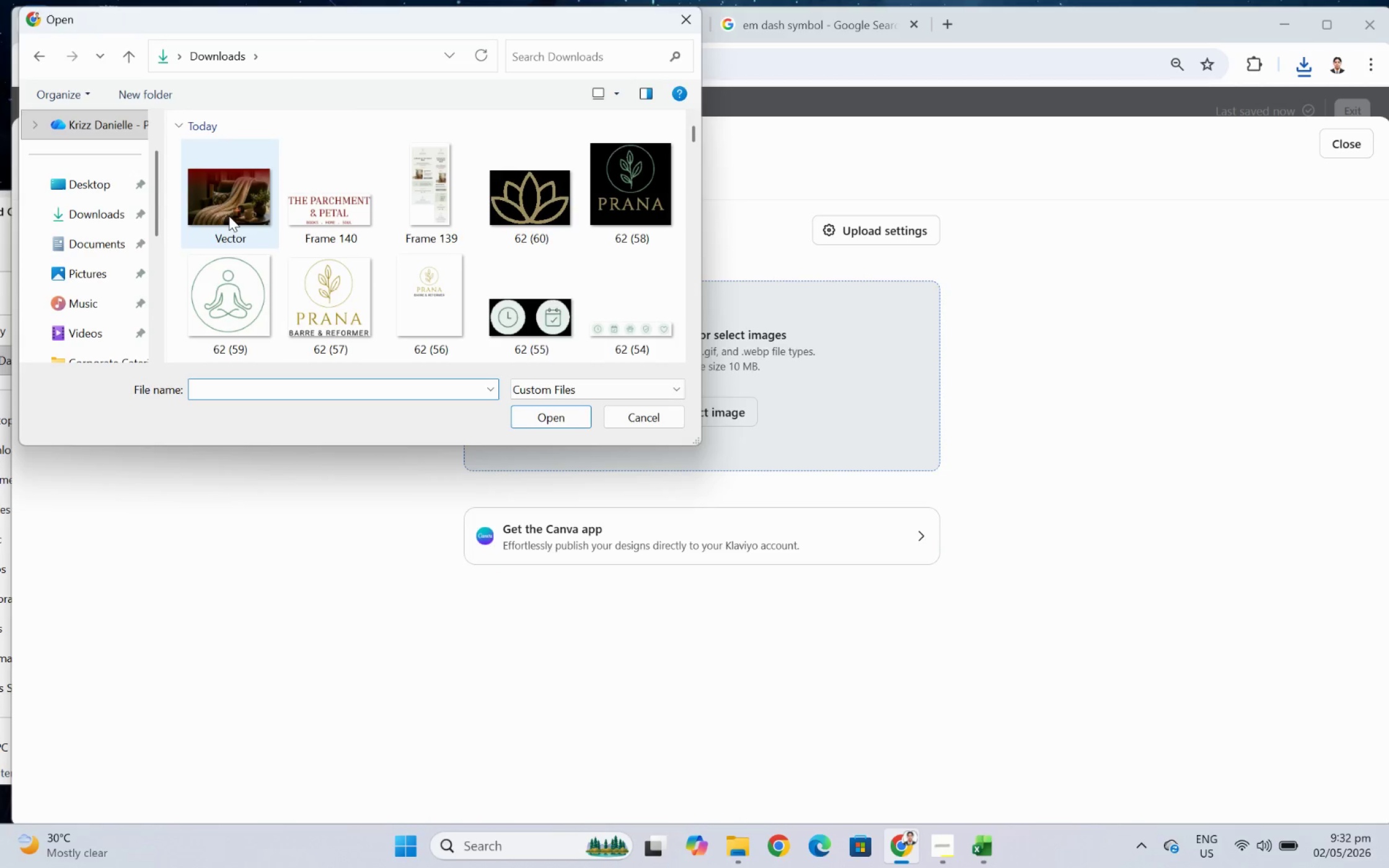 
double_click([229, 216])
 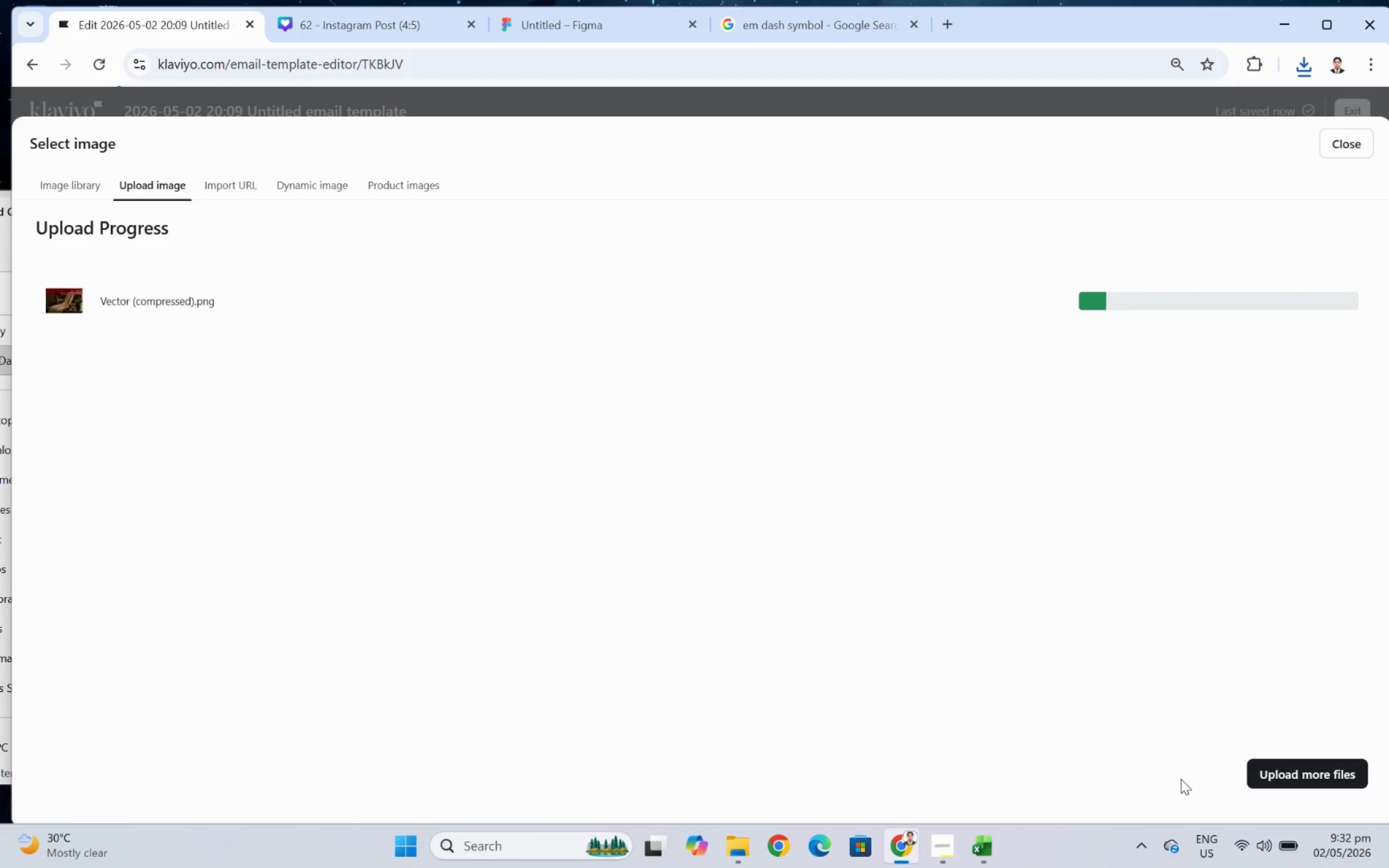 
wait(8.47)
 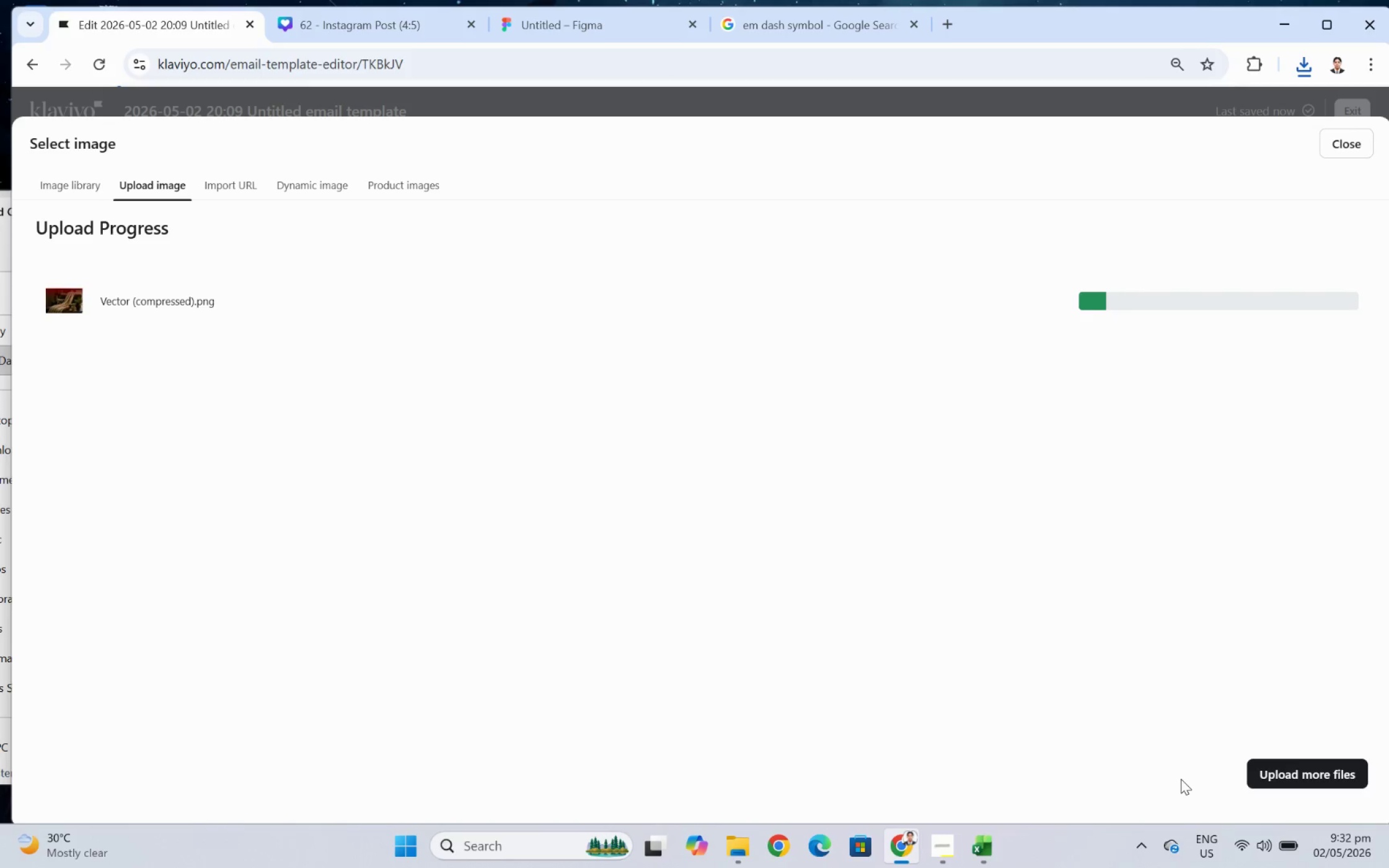 
left_click_drag(start_coordinate=[1038, 484], to_coordinate=[1059, 484])
 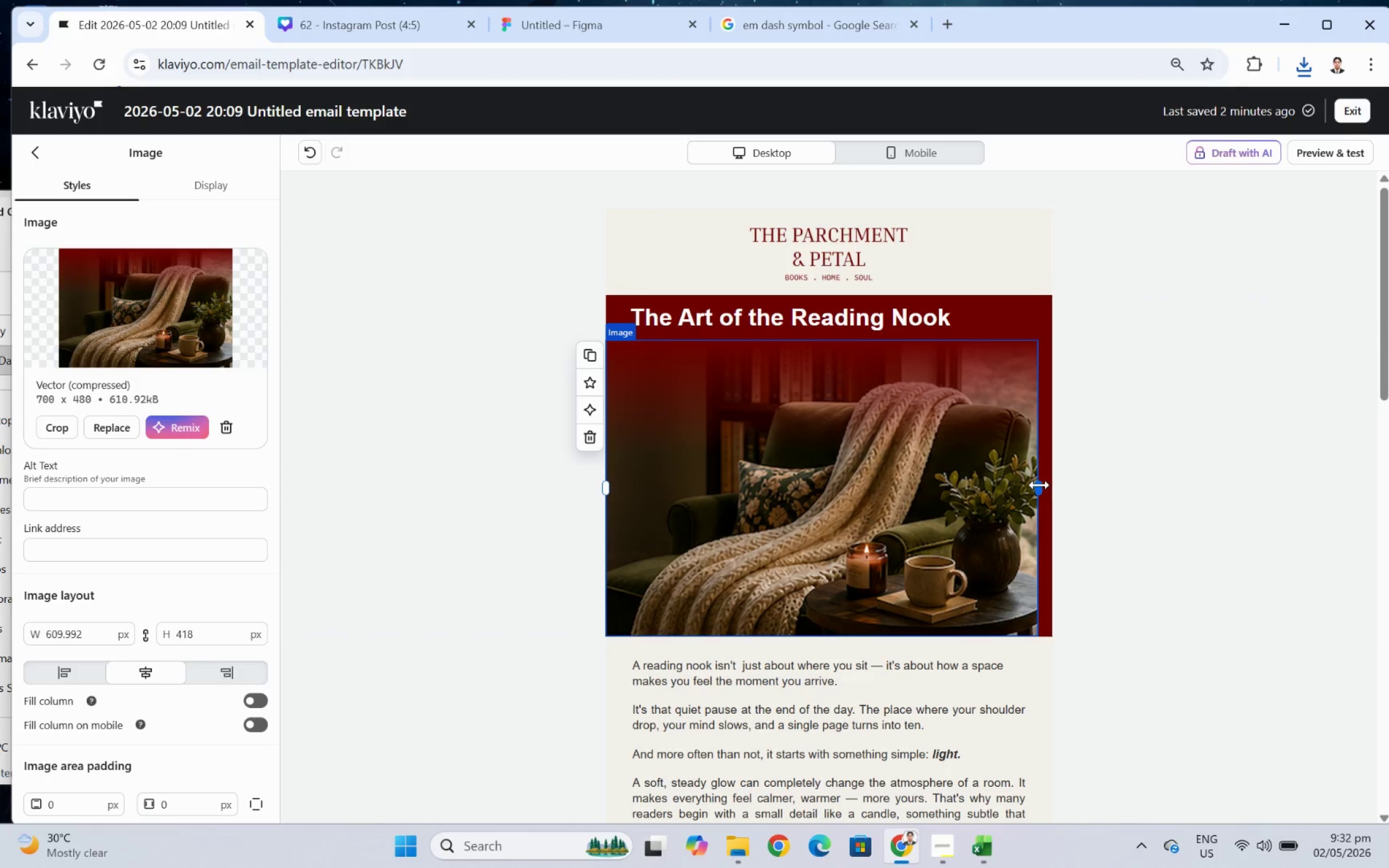 
left_click_drag(start_coordinate=[1038, 484], to_coordinate=[1378, 475])
 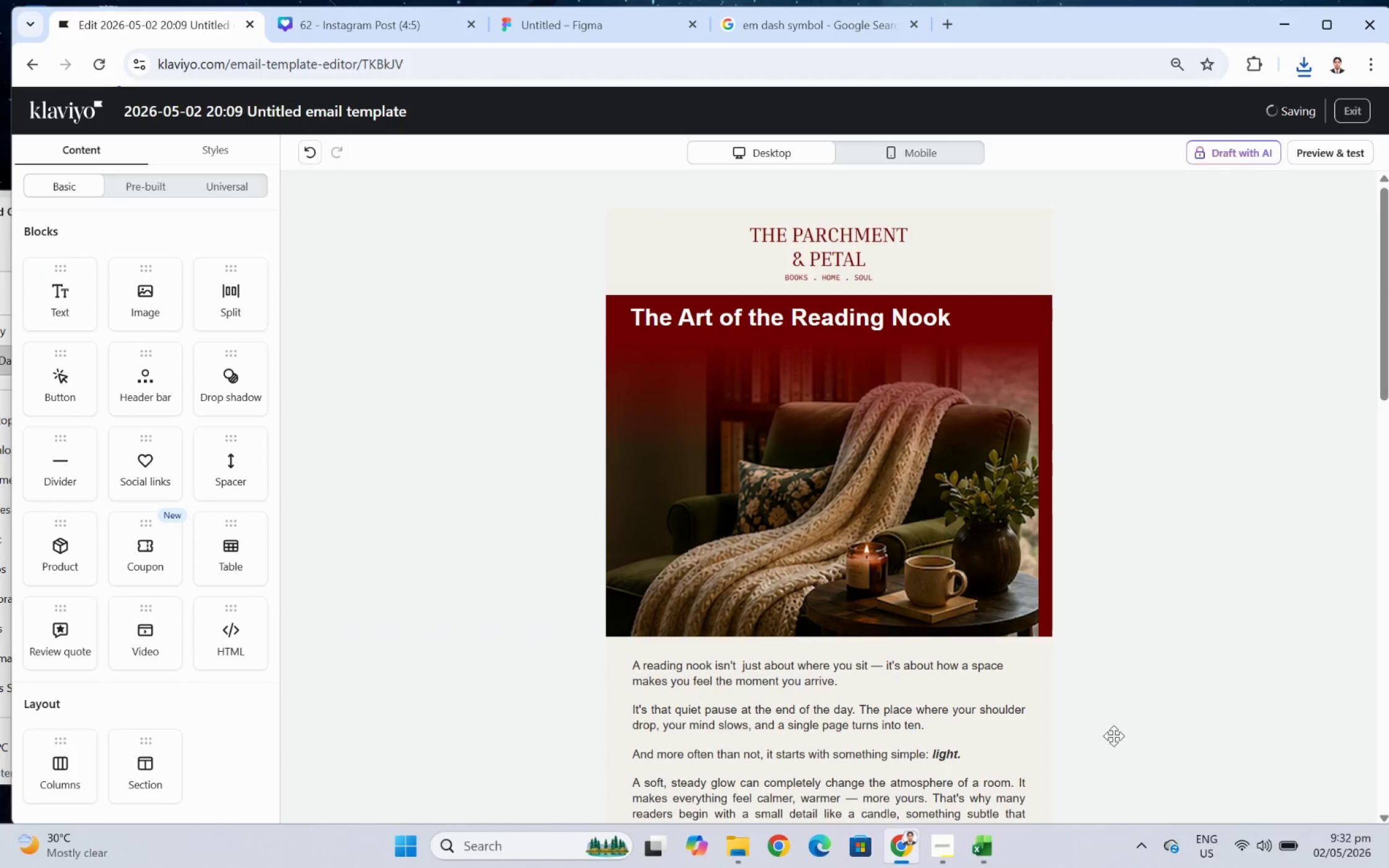 
left_click([1082, 732])
 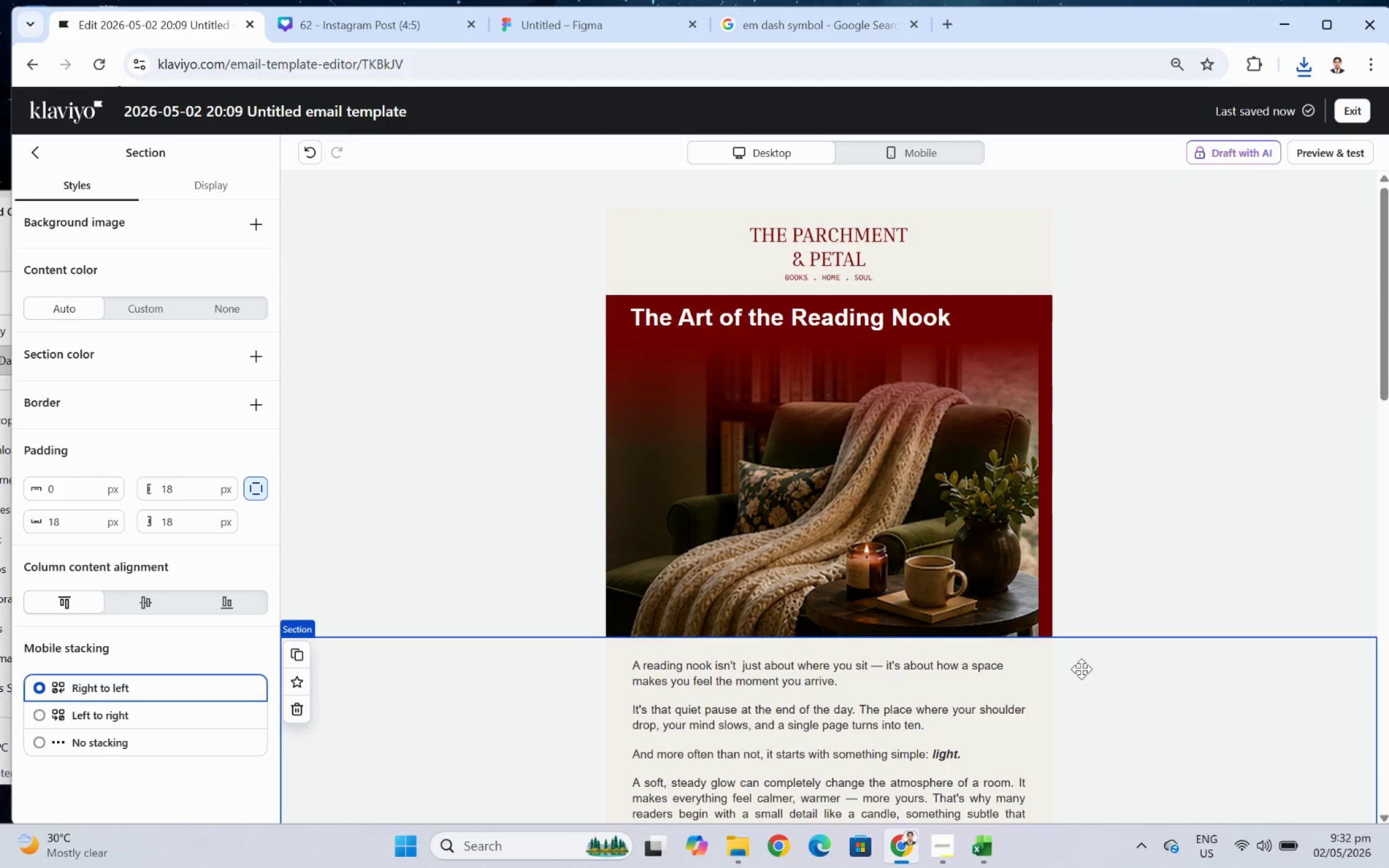 
left_click([847, 558])
 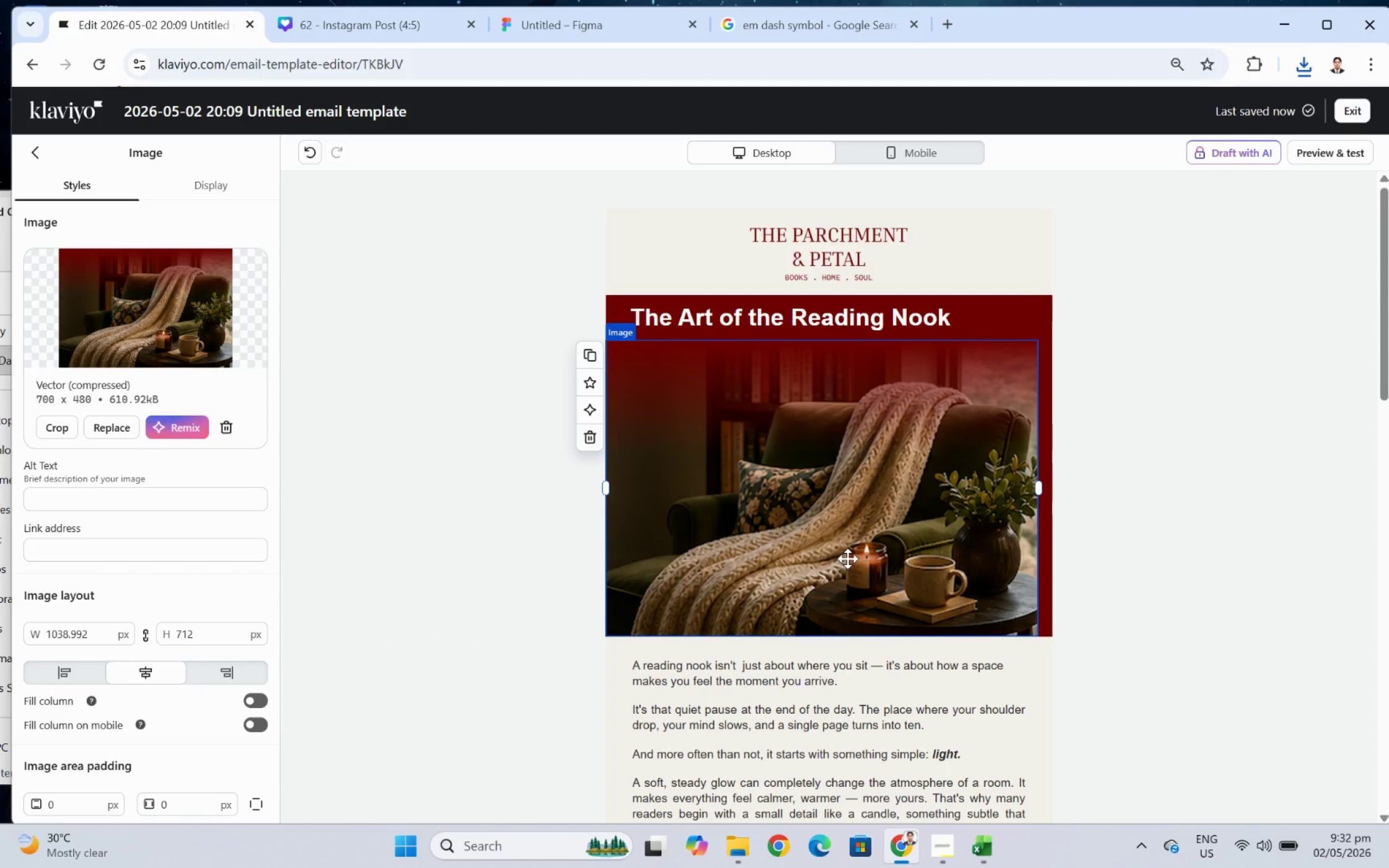 
wait(36.87)
 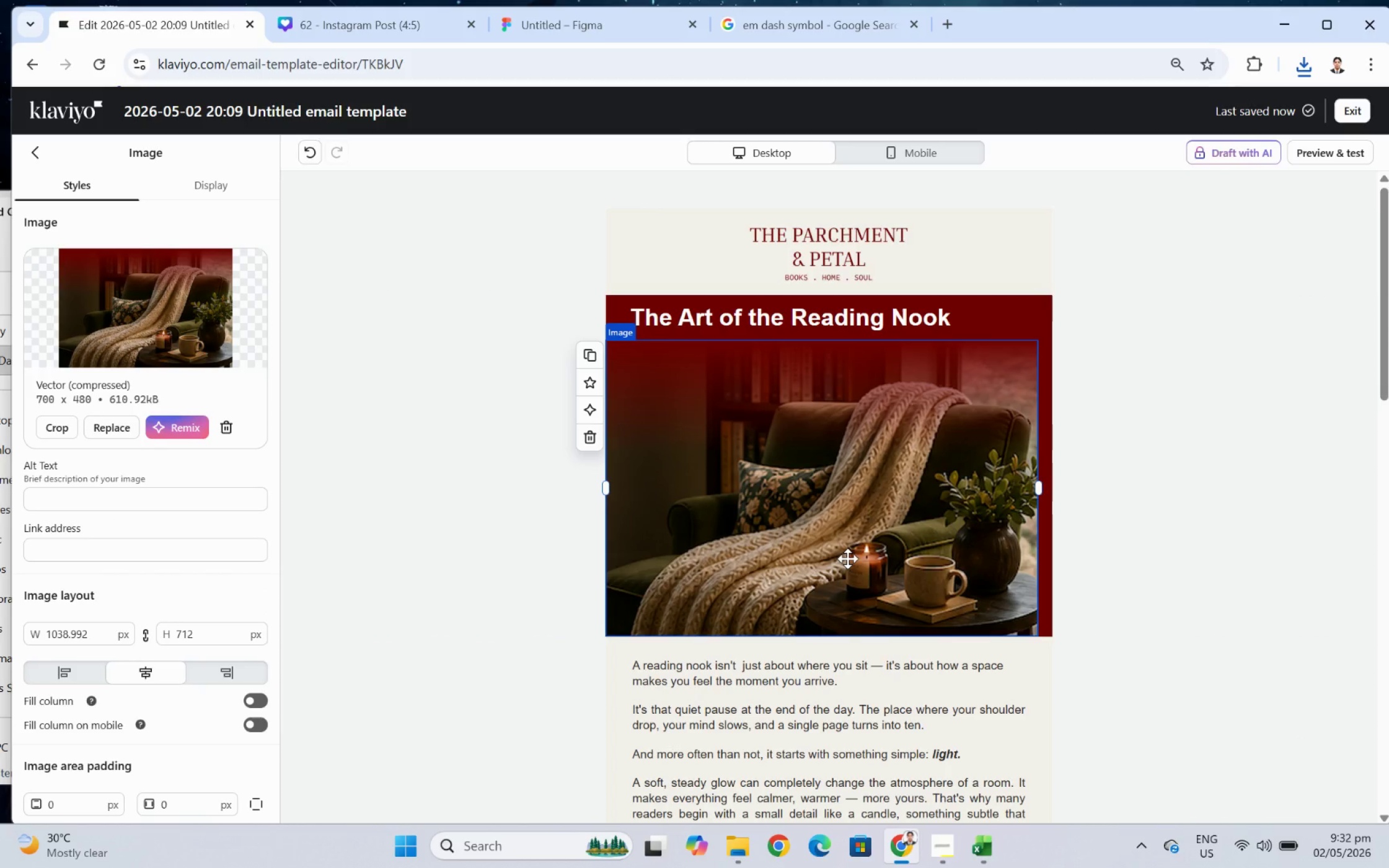 
left_click([588, 435])
 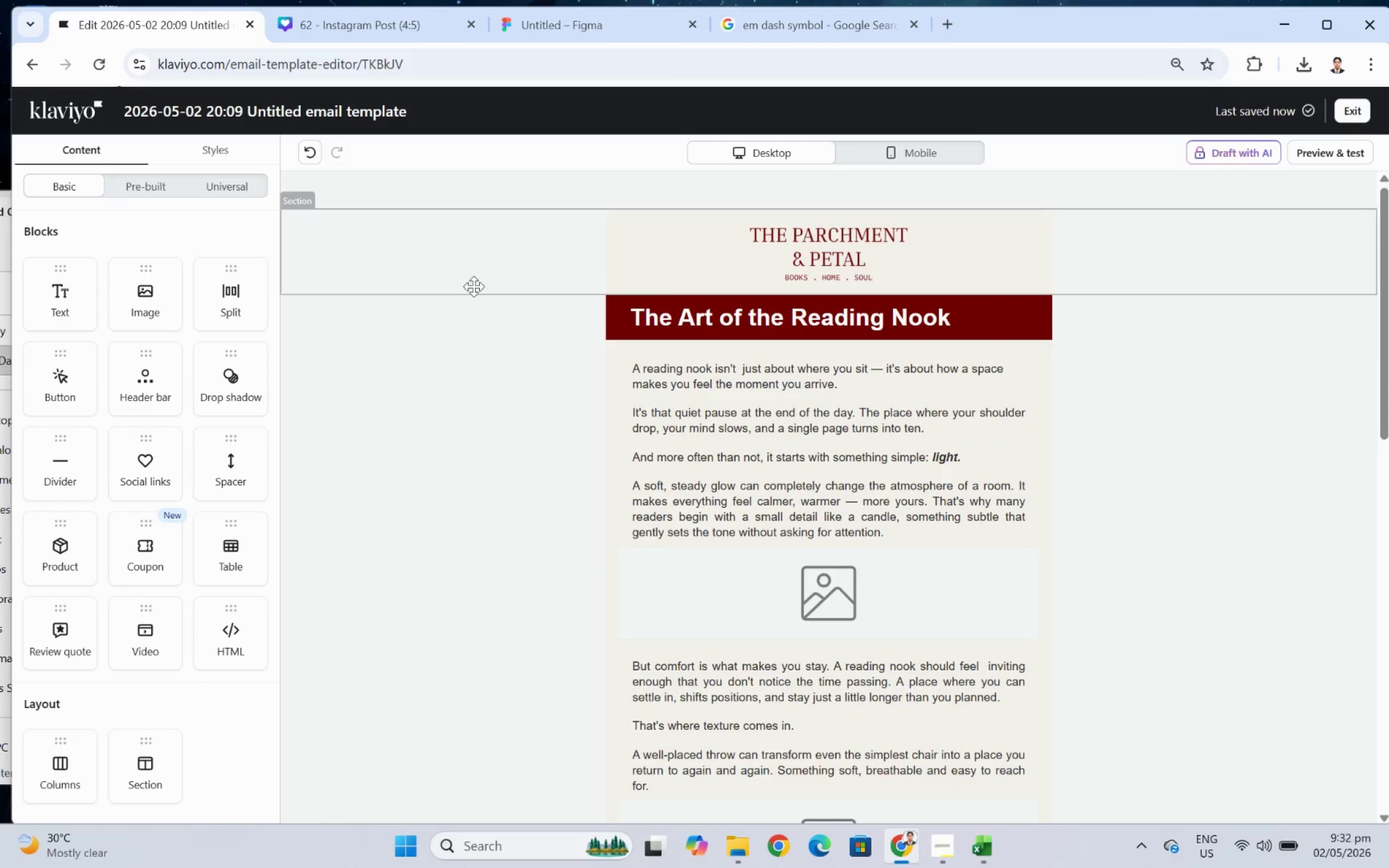 
left_click_drag(start_coordinate=[153, 300], to_coordinate=[805, 352])
 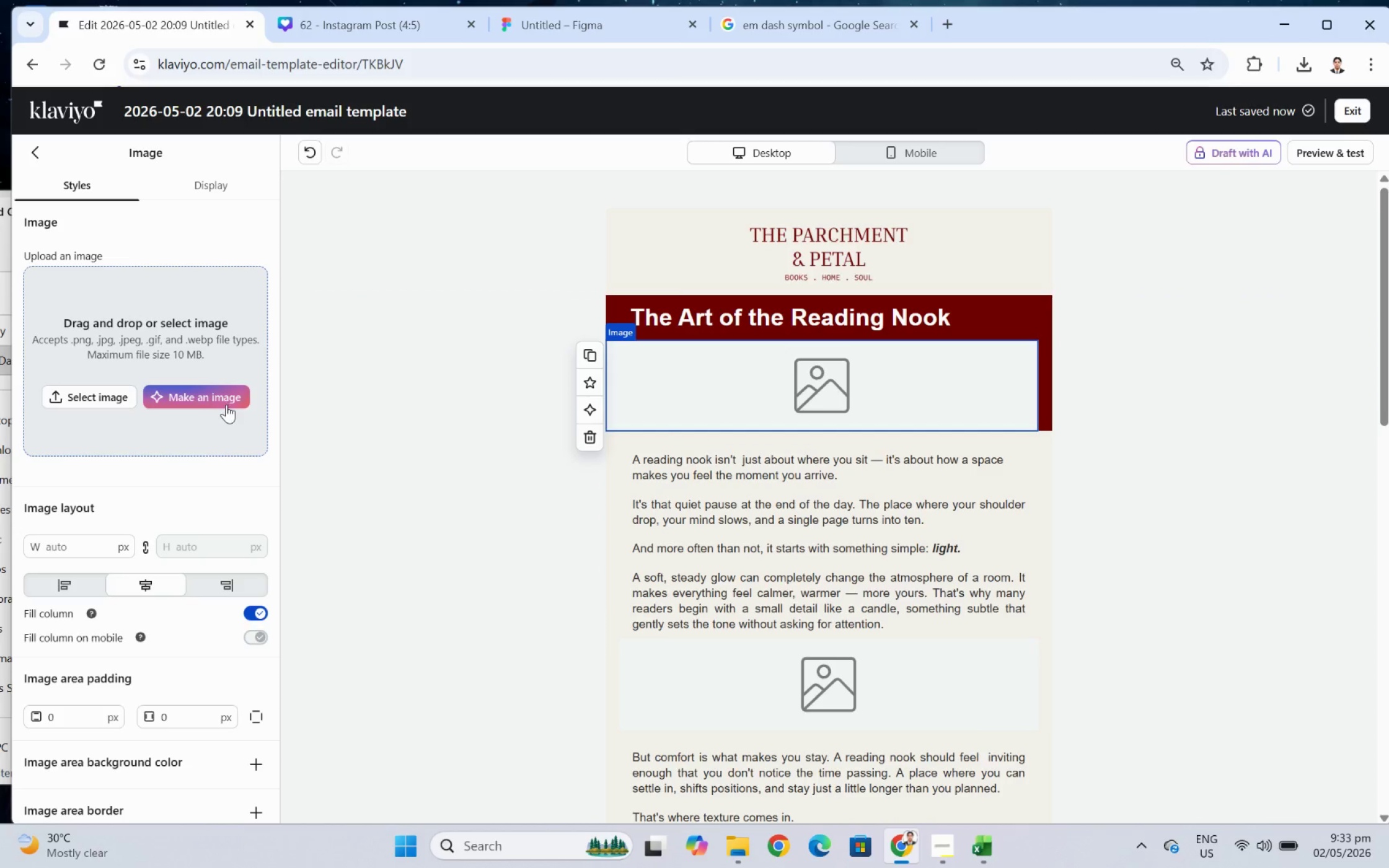 
left_click([215, 397])
 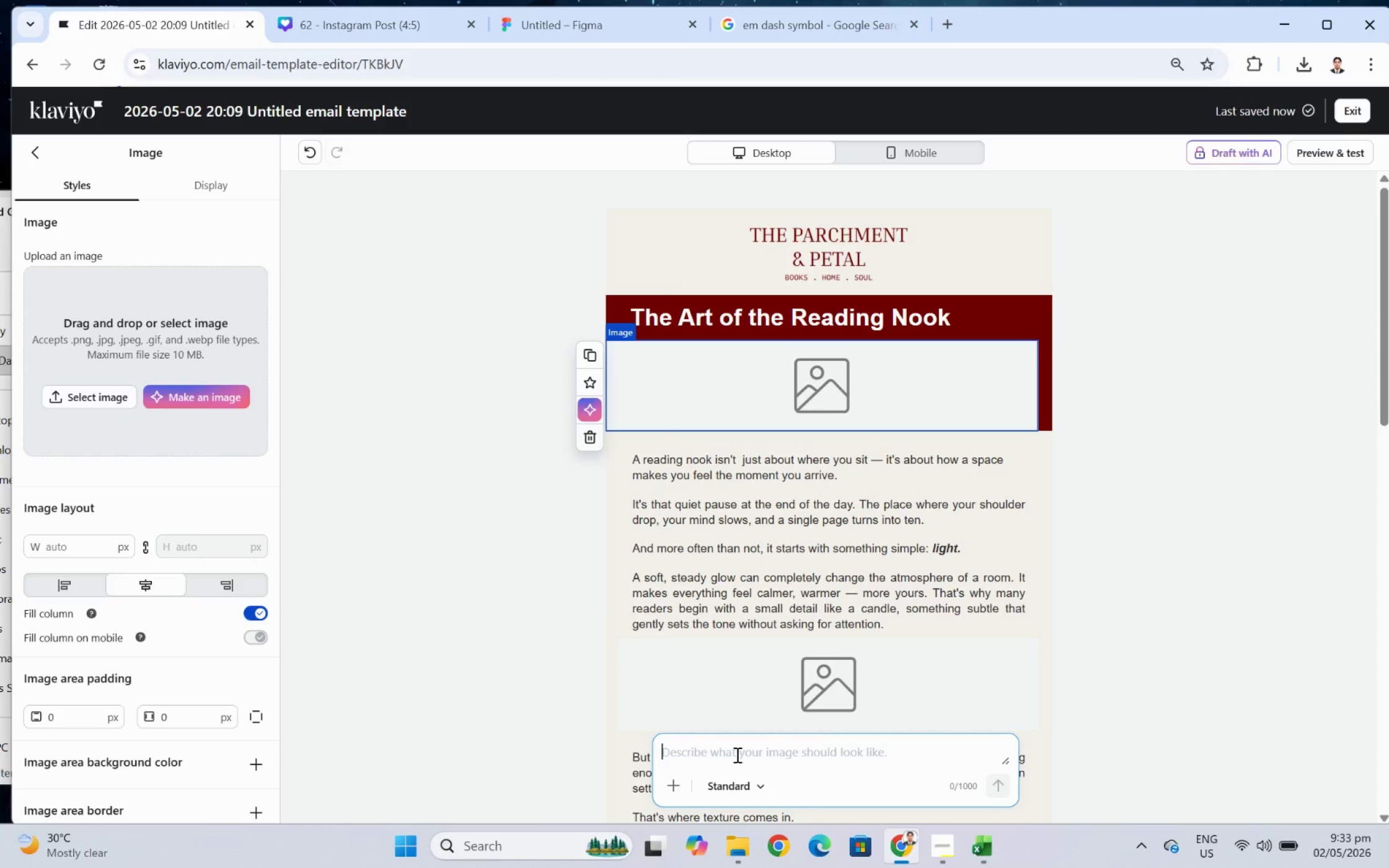 
type(a COZY READINF)
key(Backspace)
type(G NOOK OI)
key(Backspace)
type(M )
key(Backspace)
type(N)
key(Backspace)
key(Backspace)
type(N A BOUTIQUE )
 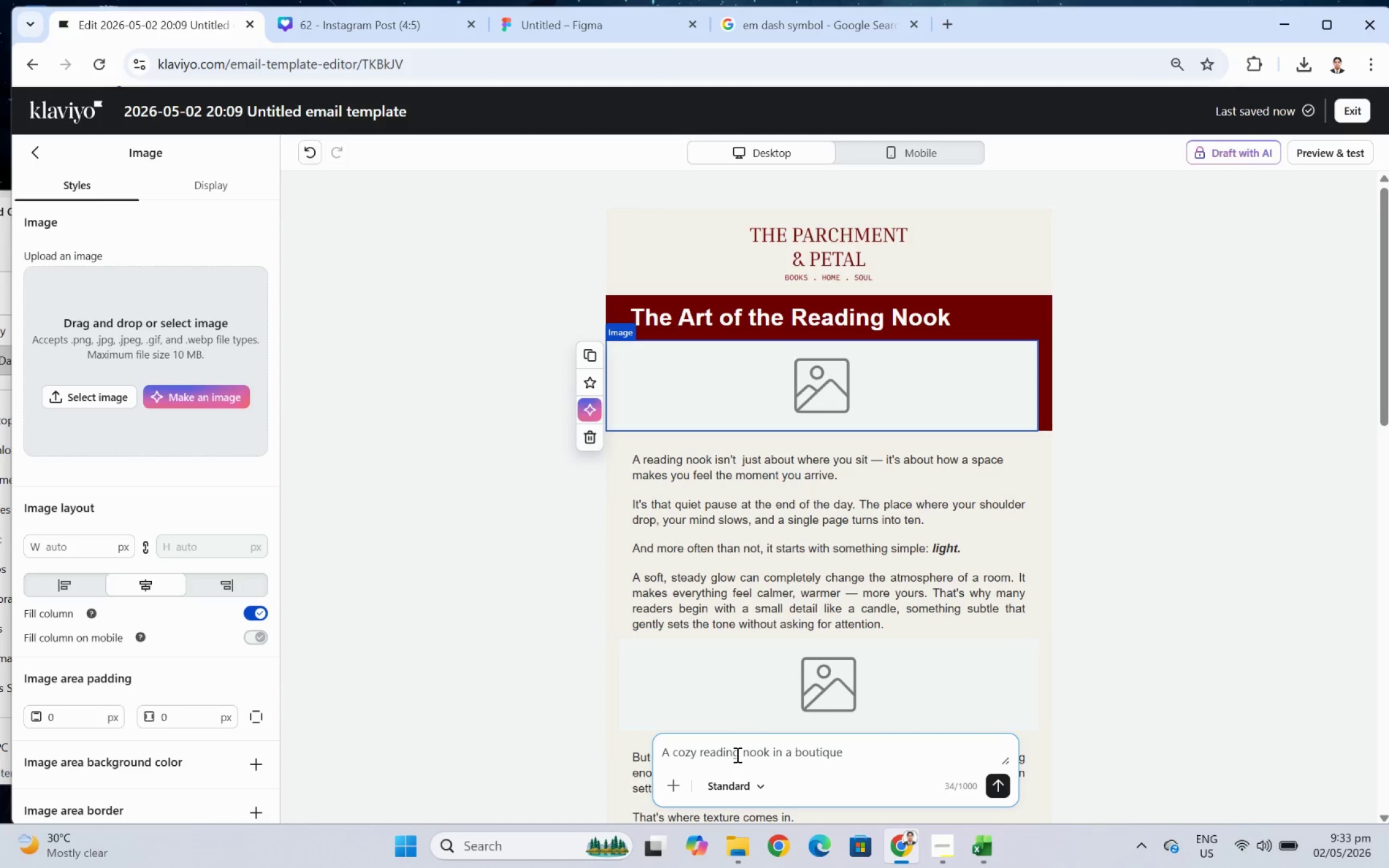 
type(BOOKSTORE STYLE, WARM NATURAL LIGHTING, A SOFT ARMCHAIR WITH A CHUNKY KNIT THROW)
 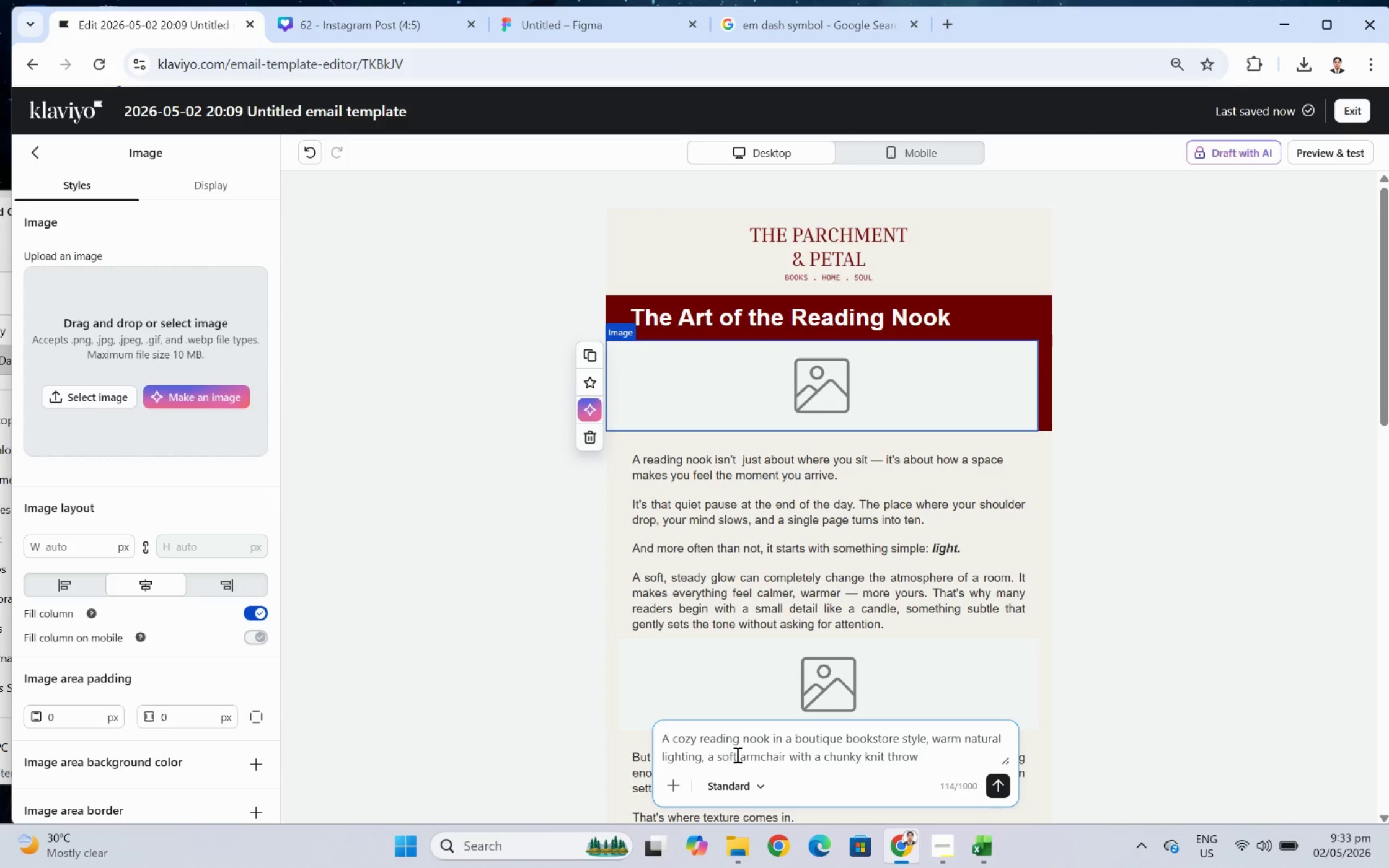 
type( DRAPED OVER IT, A SMALL WOODEN SIDE TABLE WIT HA LIOT)
key(Backspace)
key(Backspace)
key(Backspace)
type(TH A LIT CANDLE AND STACKED BOOKS, NEURT)
key(Backspace)
type(RAL)
key(Backspace)
key(Backspace)
key(Backspace)
key(Backspace)
type(TRAL EARTHY TONES, SOFT SHADOWS, )
 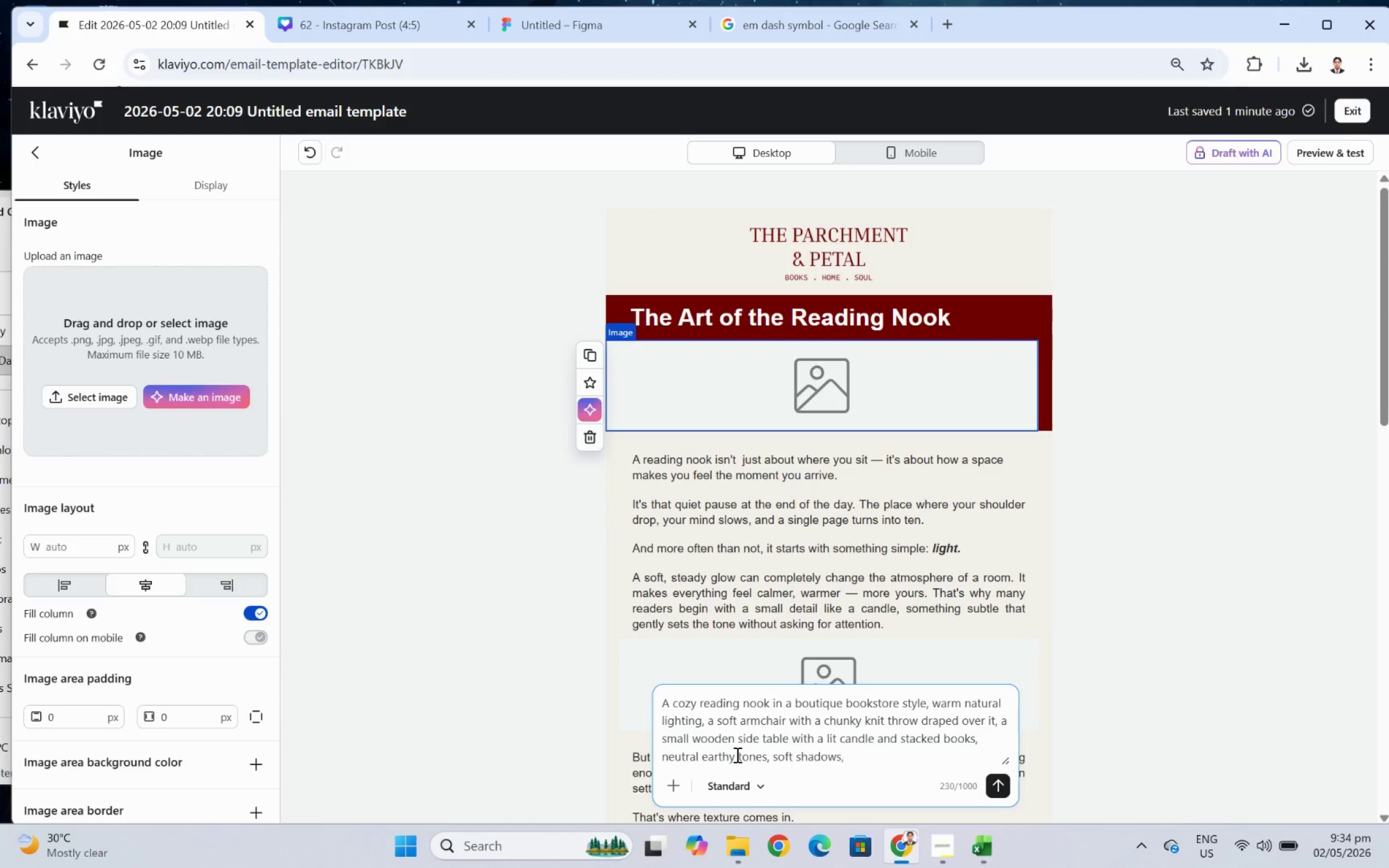 
type(CALM AND INVITING ATMOSPHERE, EDITORIAL MAGAZINE STYLE)
key(Backspace)
key(Backspace)
key(Backspace)
key(Backspace)
key(Backspace)
type(PHOTOGRAPO)
key(Backspace)
type(HY, HIGHLY DETAILED, REALISTIC TEXTURES, WARM AND INTIMATE MOOD)
 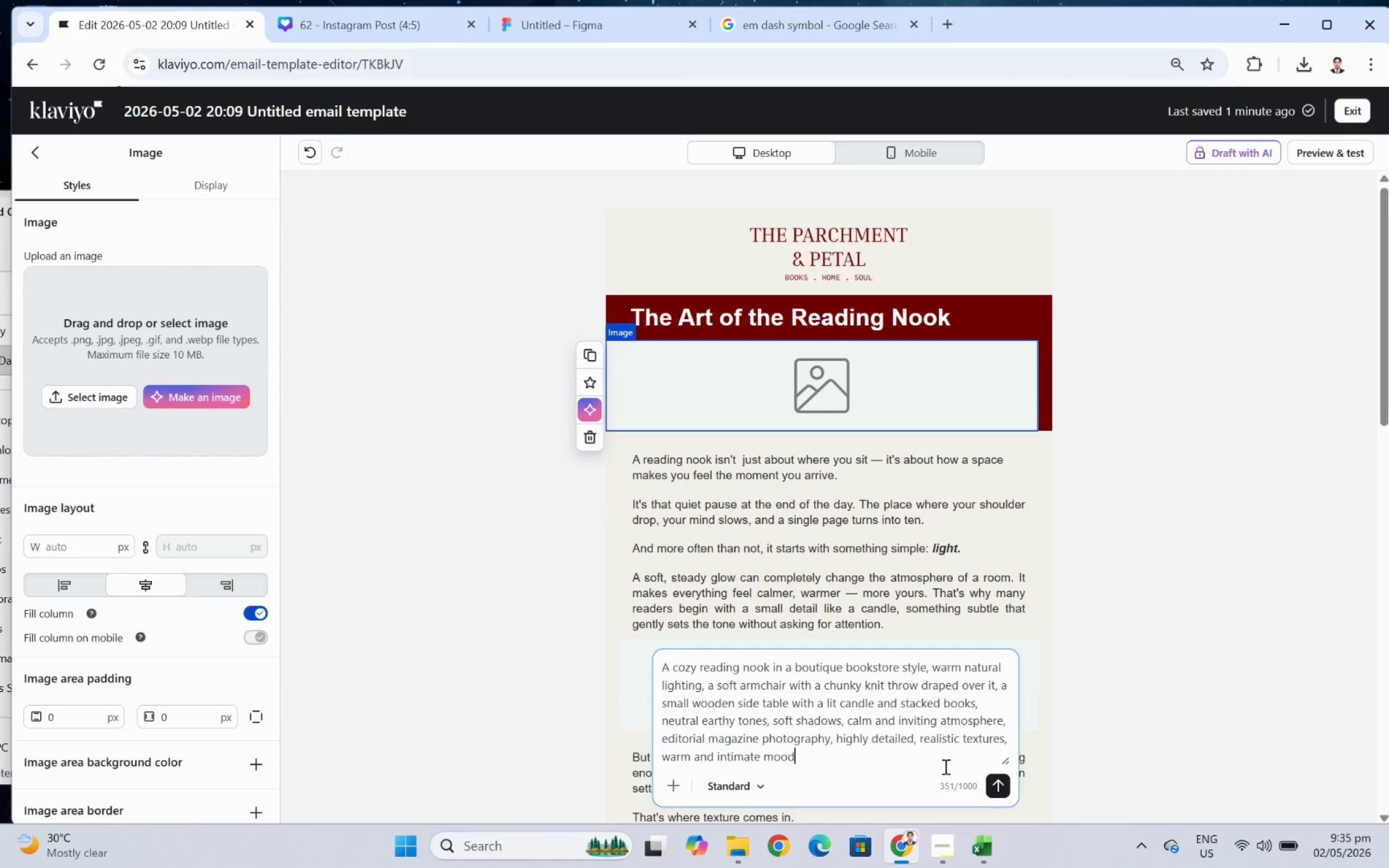 
left_click([993, 783])
 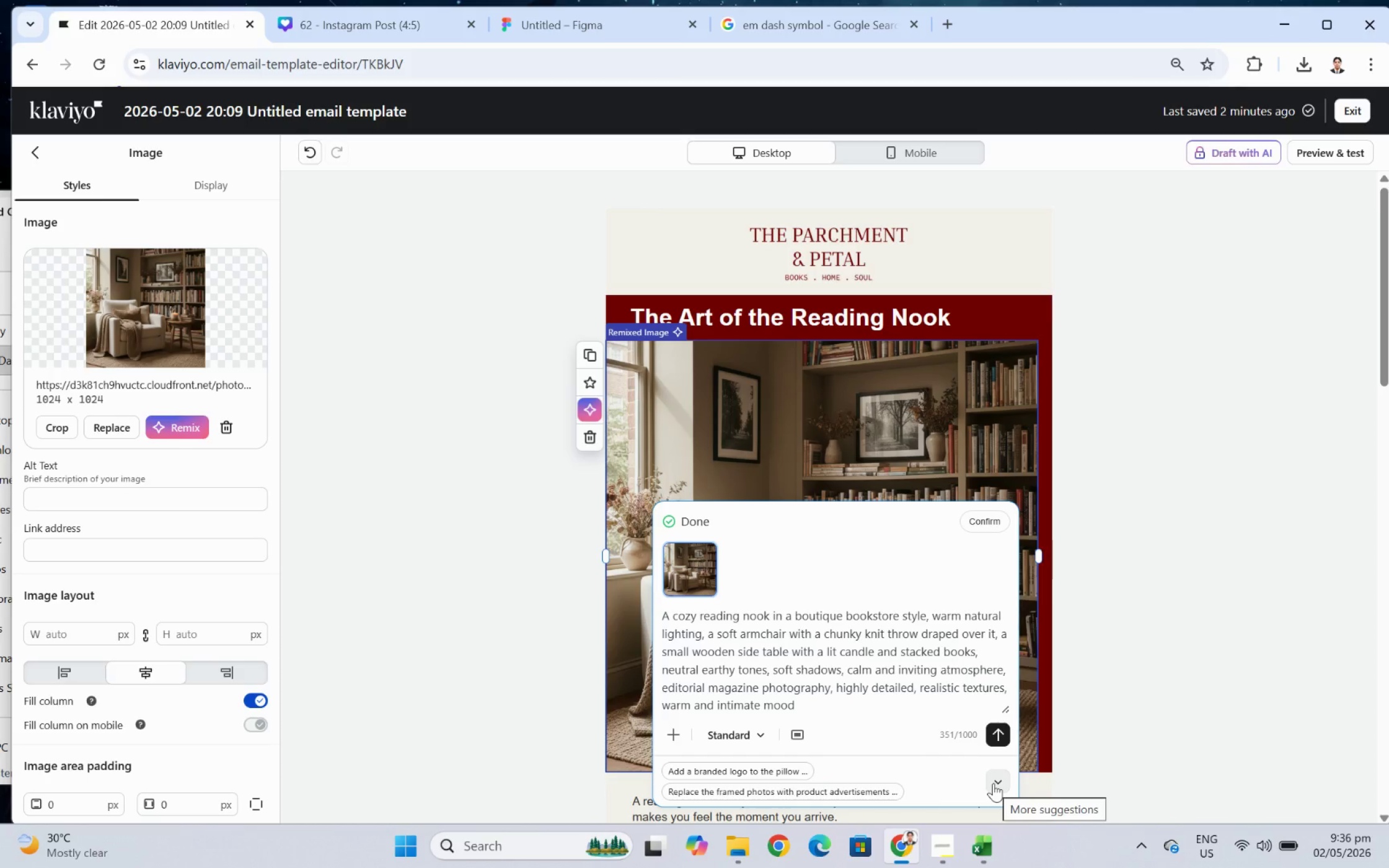 
wait(27.26)
 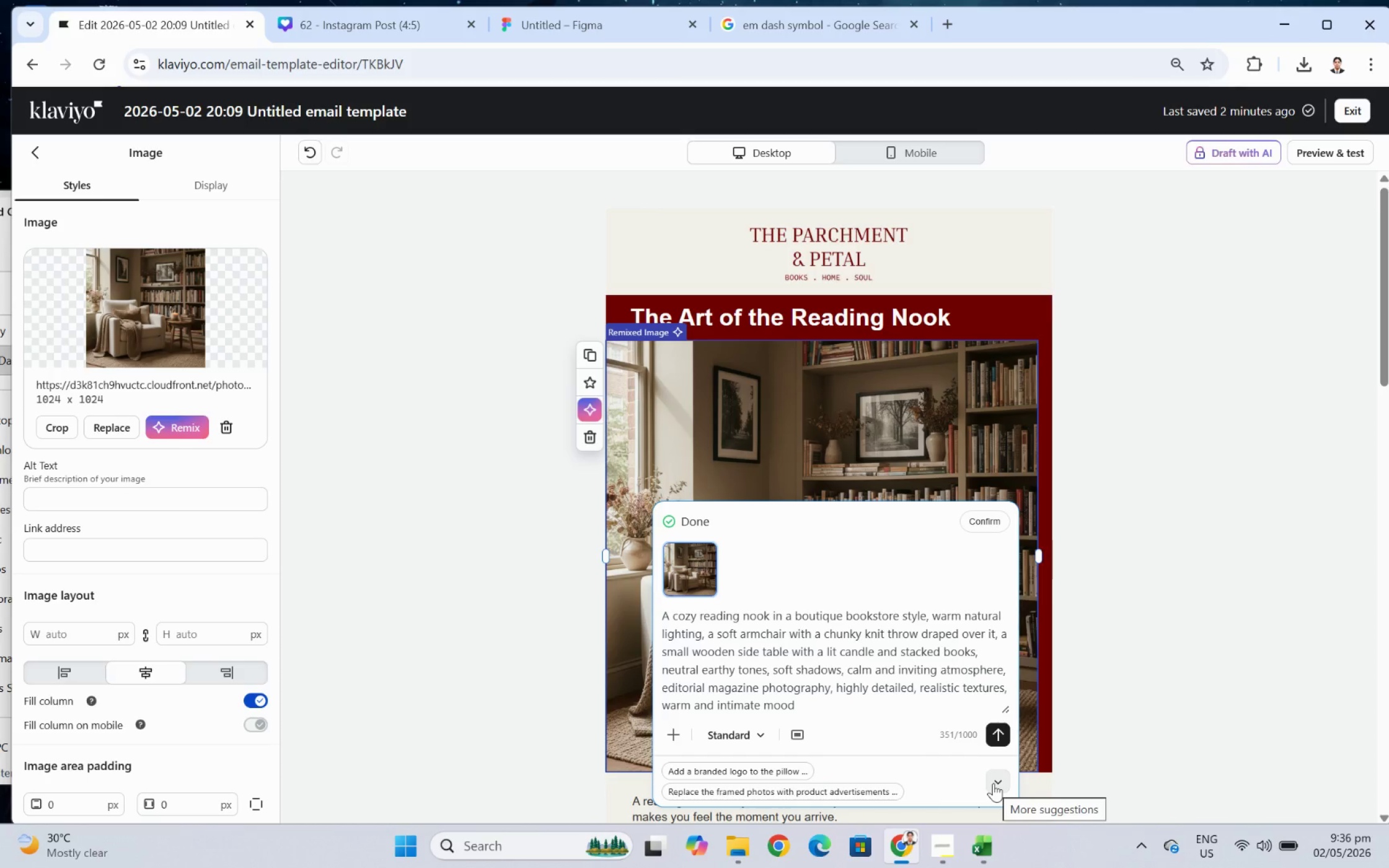 
left_click([997, 524])
 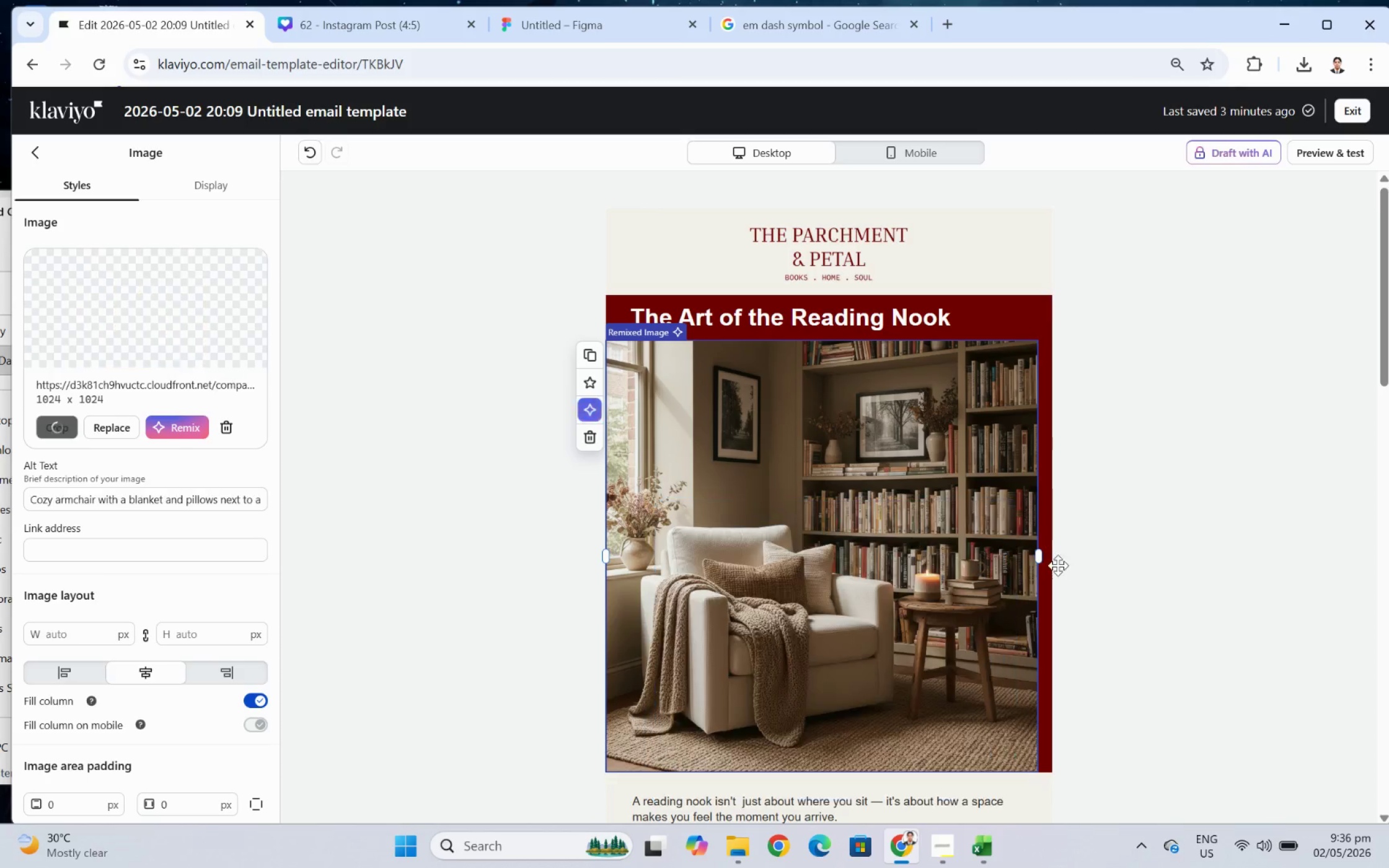 
wait(7.24)
 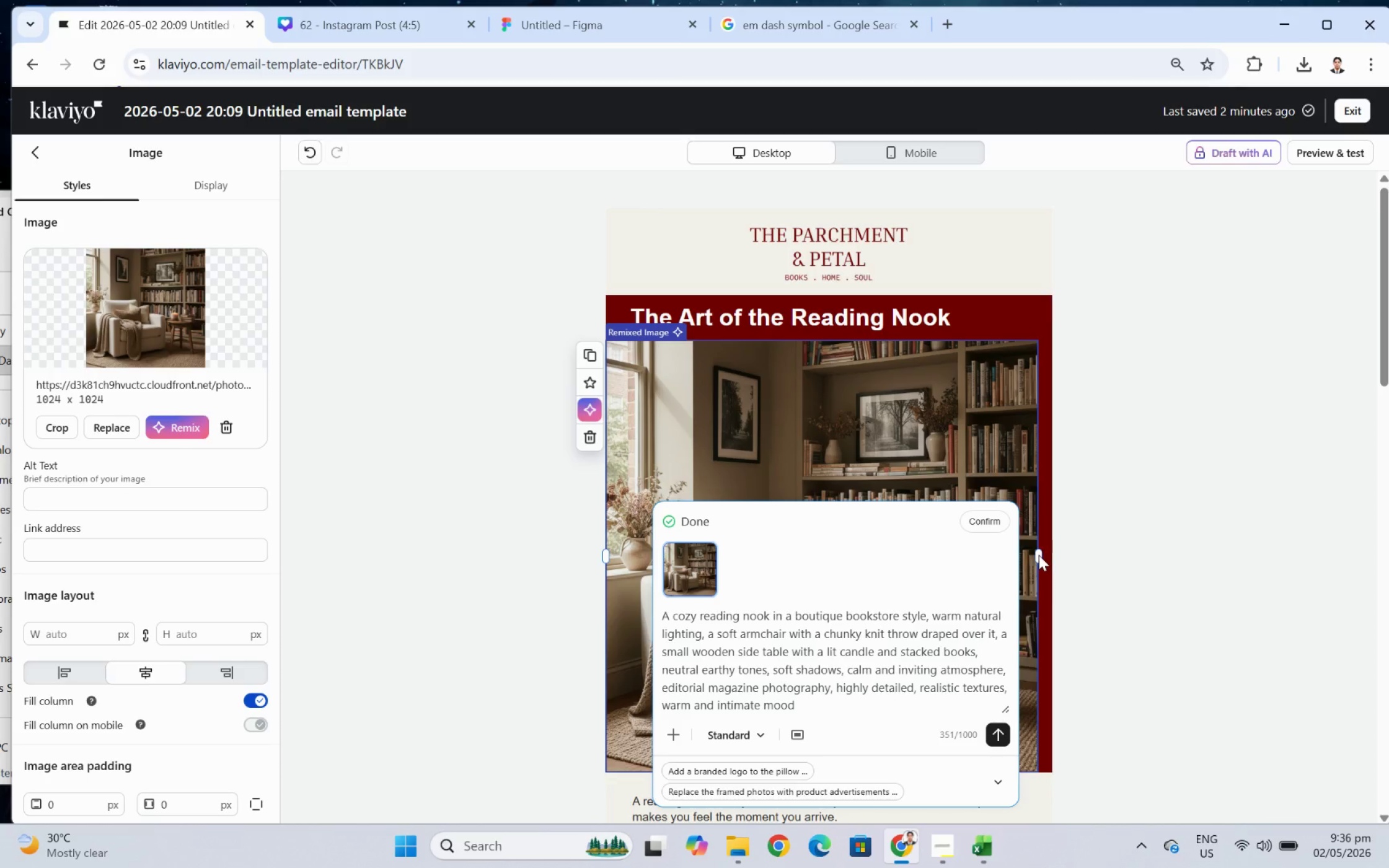 
left_click_drag(start_coordinate=[1037, 556], to_coordinate=[1350, 561])
 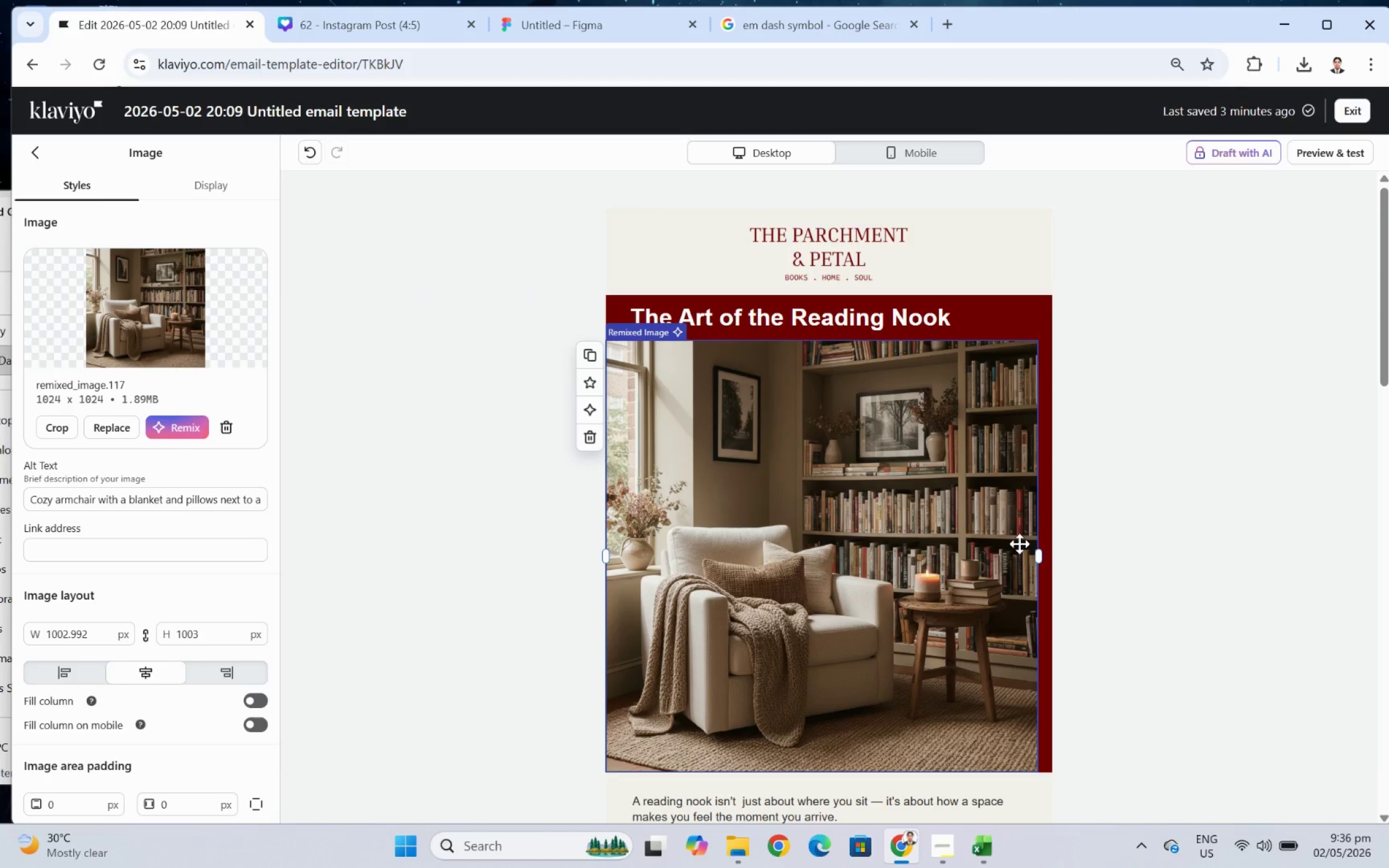 
left_click([1087, 512])
 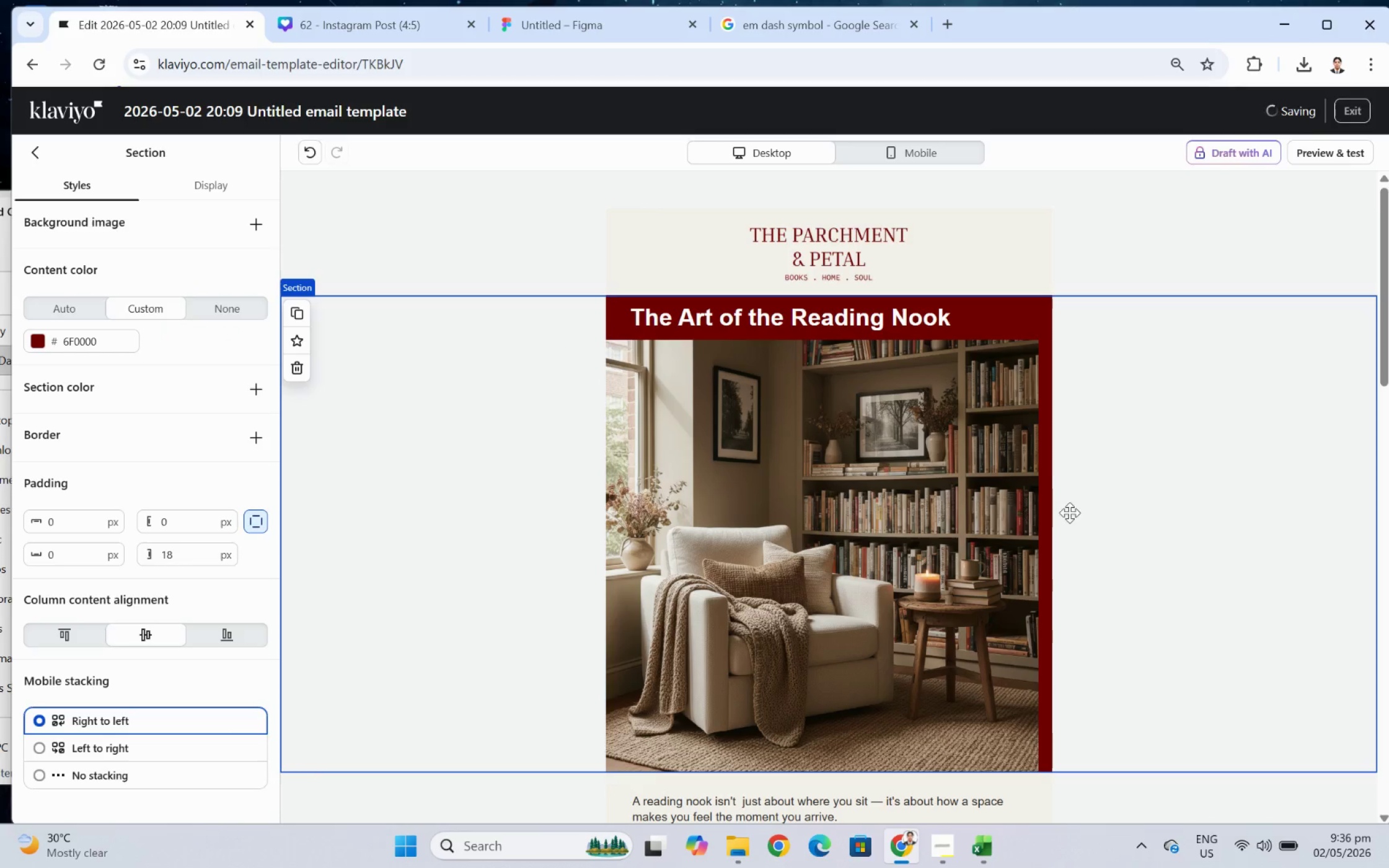 
left_click([866, 514])
 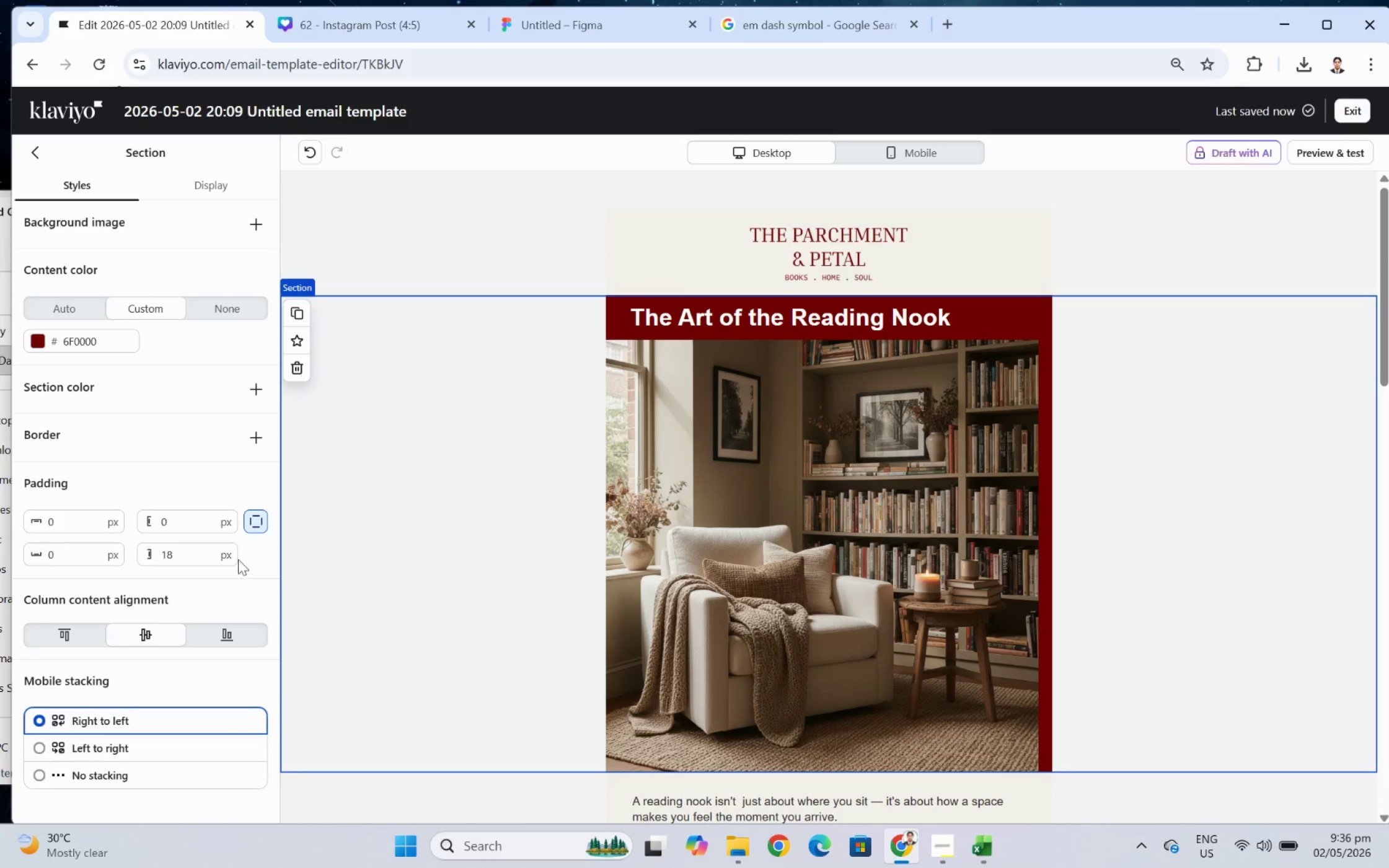 
double_click([193, 549])
 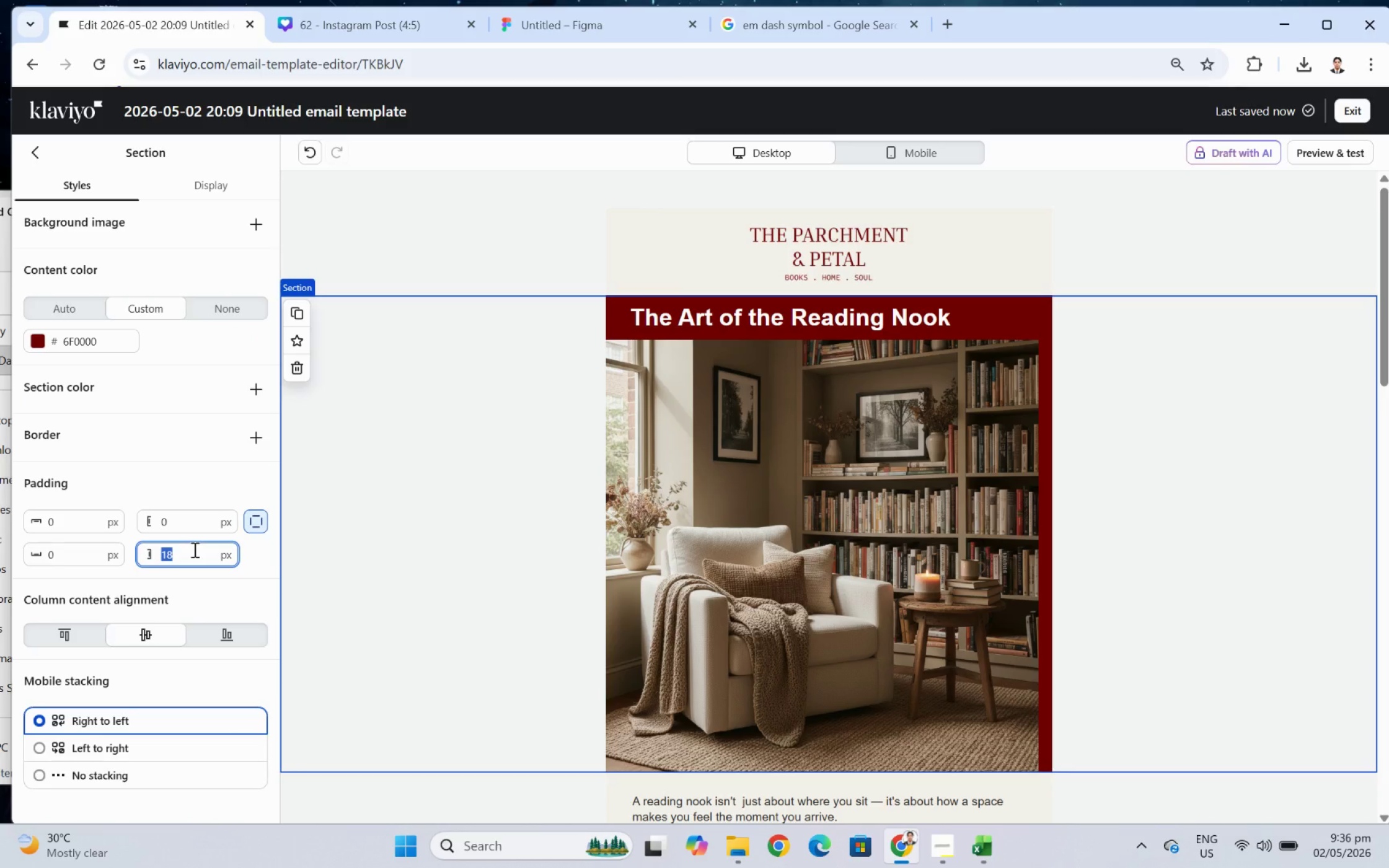 
key(Numpad0)
 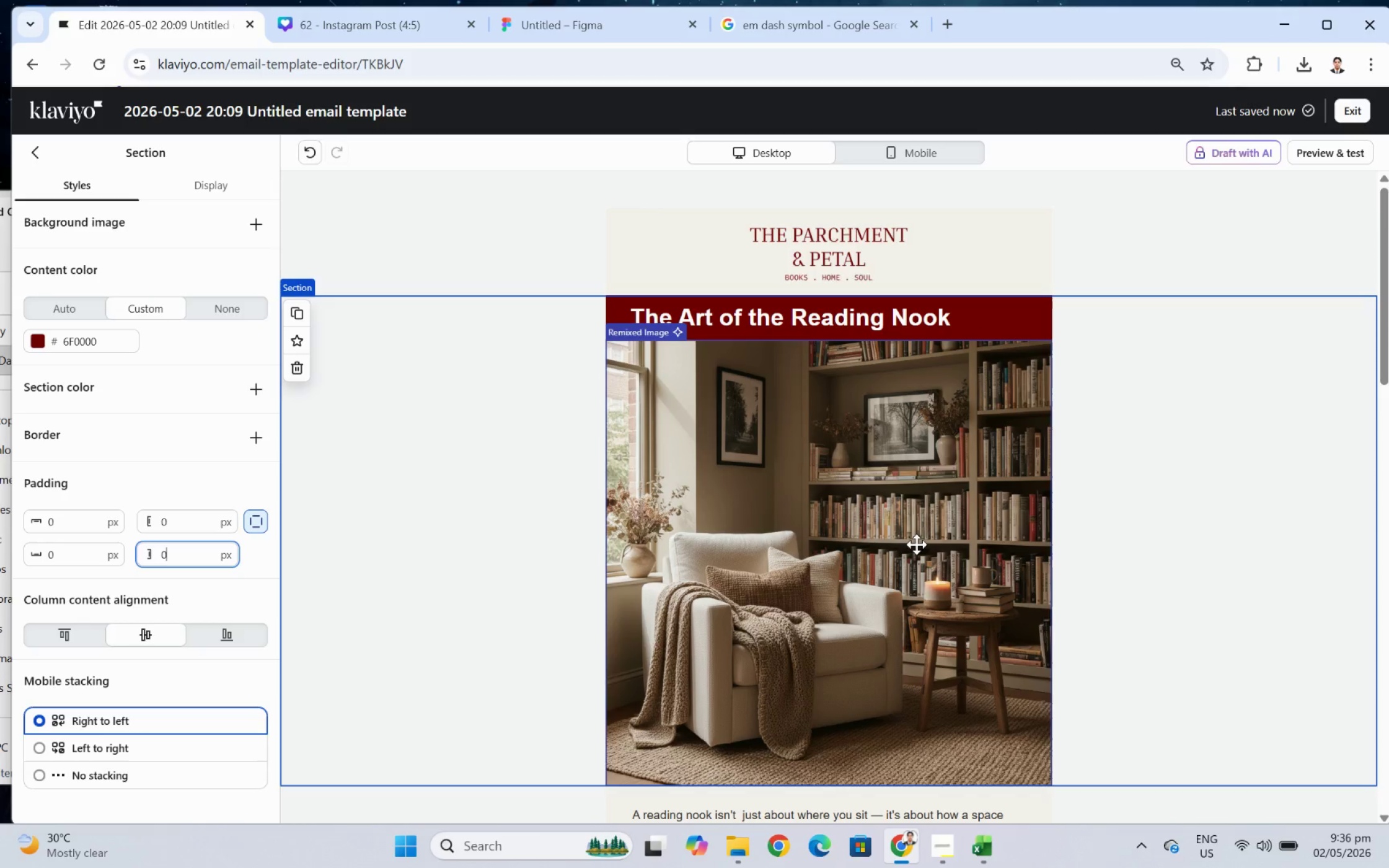 
scroll: coordinate [1066, 538], scroll_direction: down, amount: 3.0
 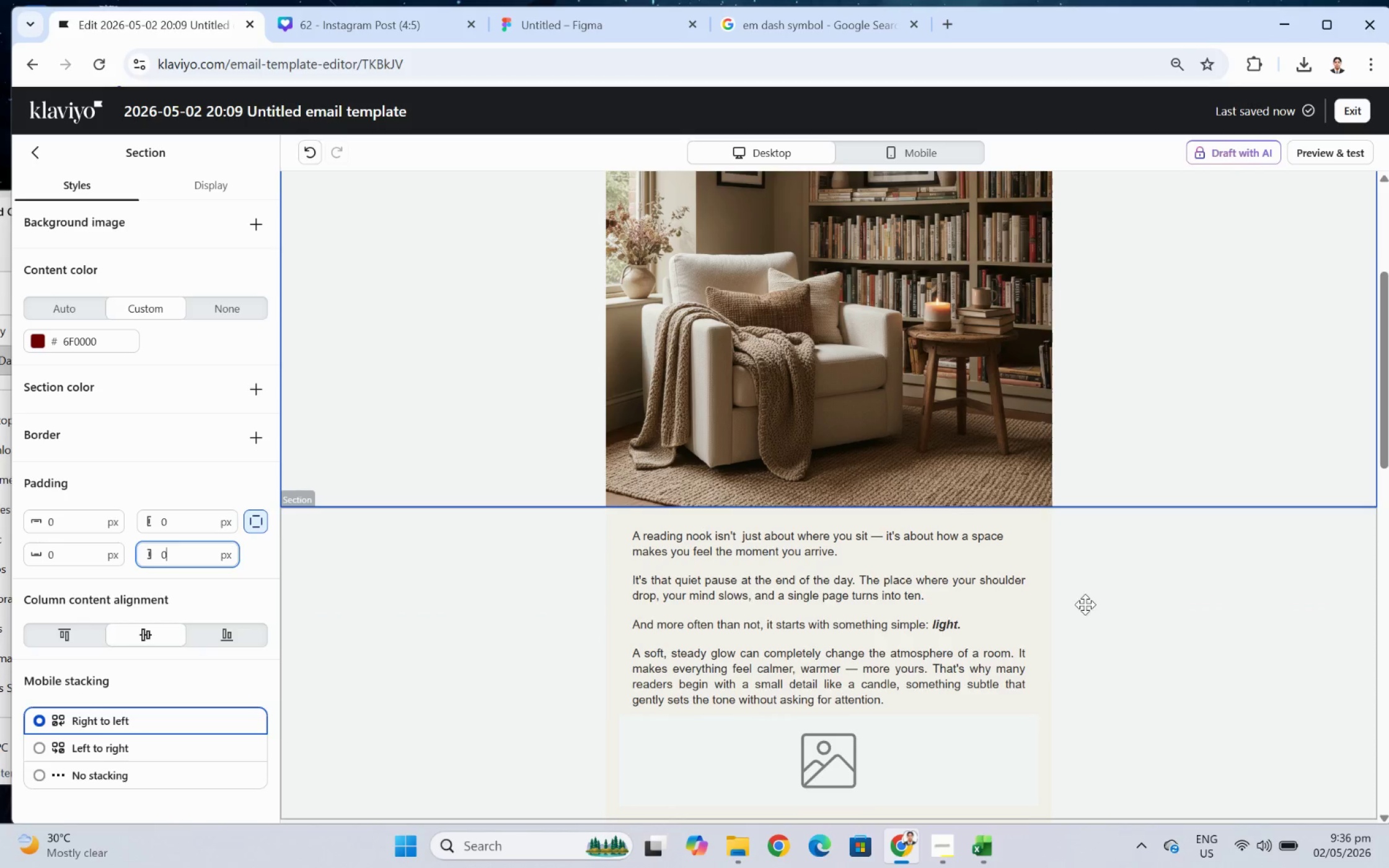 
left_click([1100, 625])
 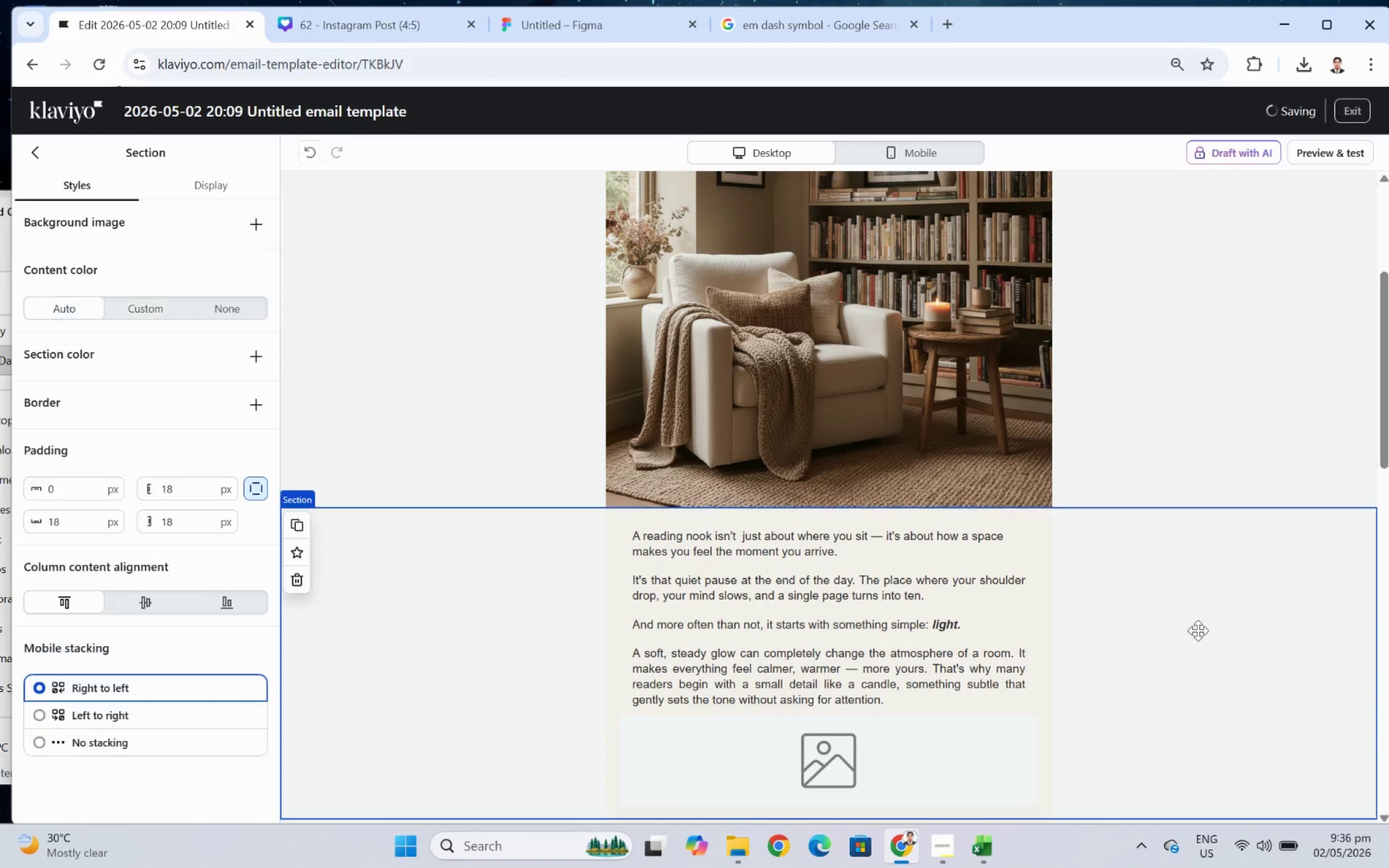 
scroll: coordinate [1214, 632], scroll_direction: up, amount: 4.0
 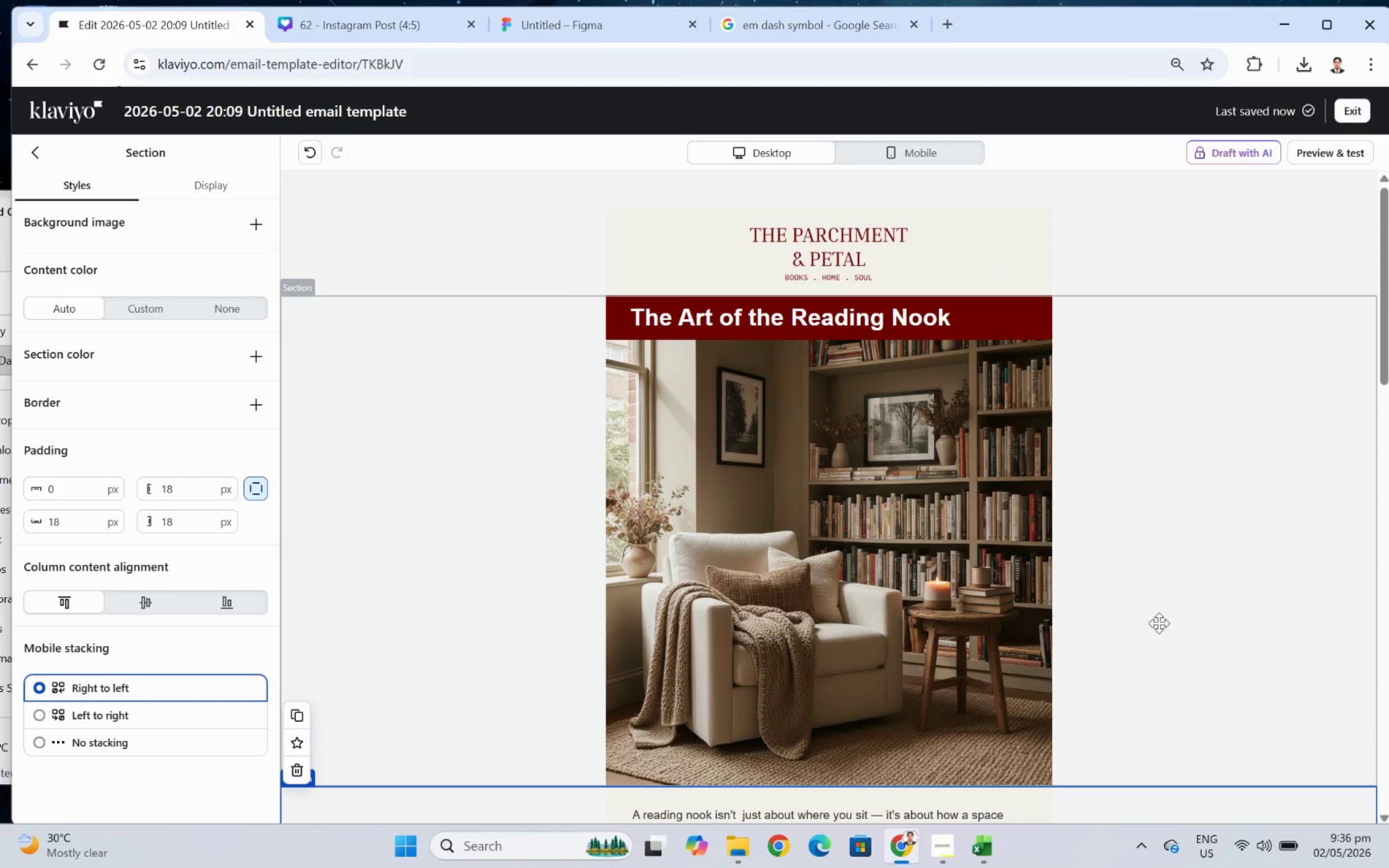 
left_click([914, 585])
 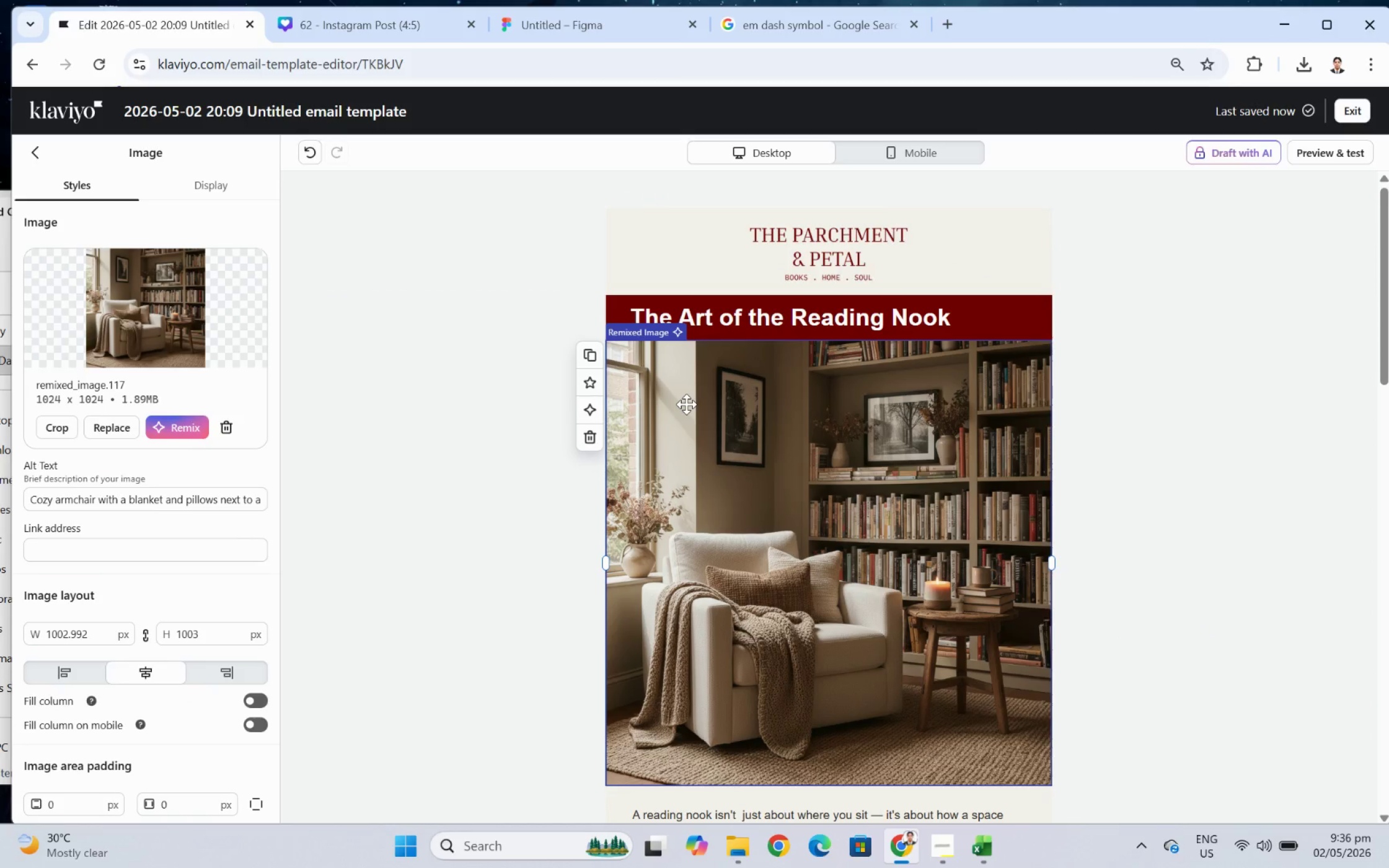 
scroll: coordinate [1151, 493], scroll_direction: up, amount: 1.0
 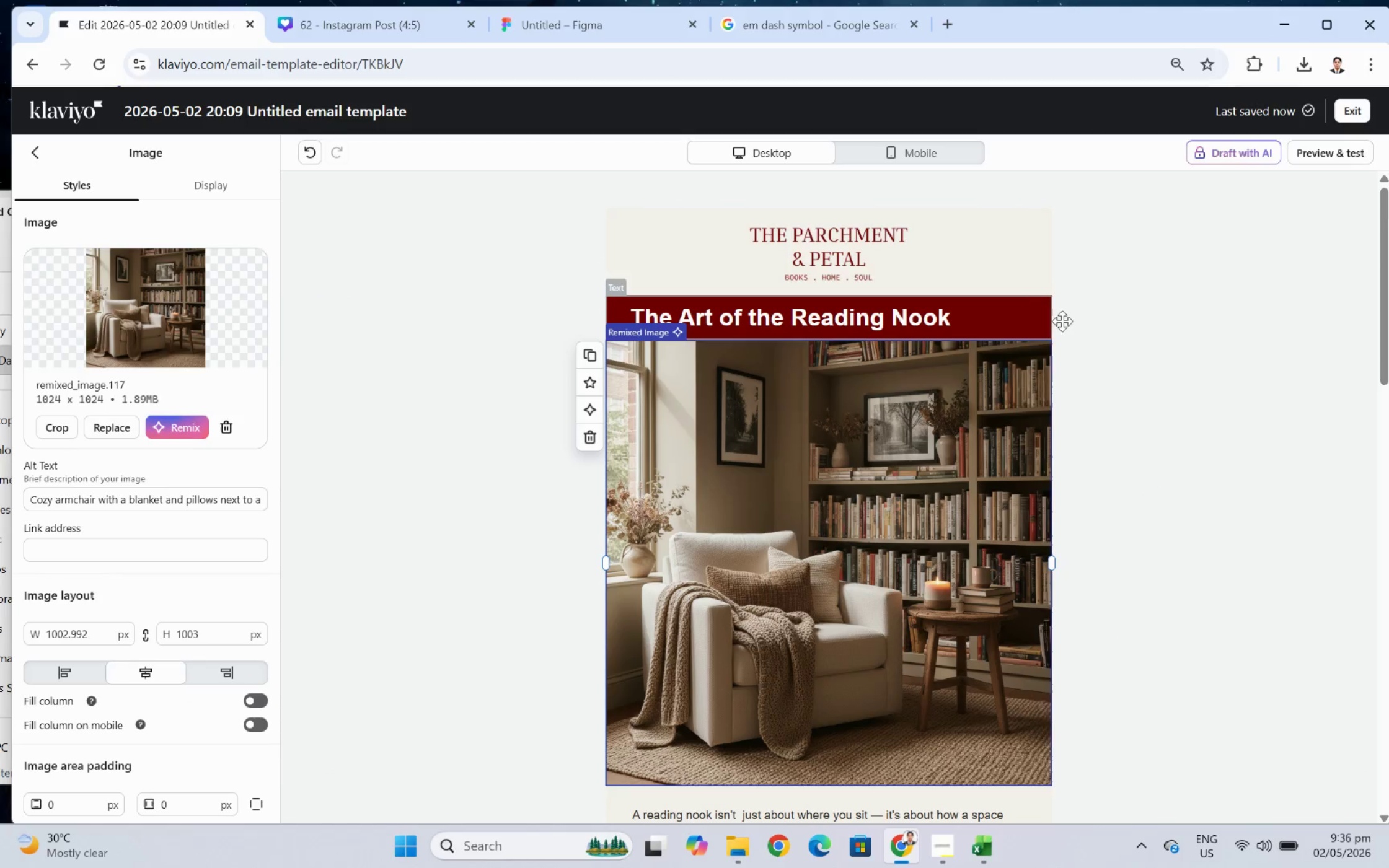 
scroll: coordinate [1169, 343], scroll_direction: down, amount: 2.0
 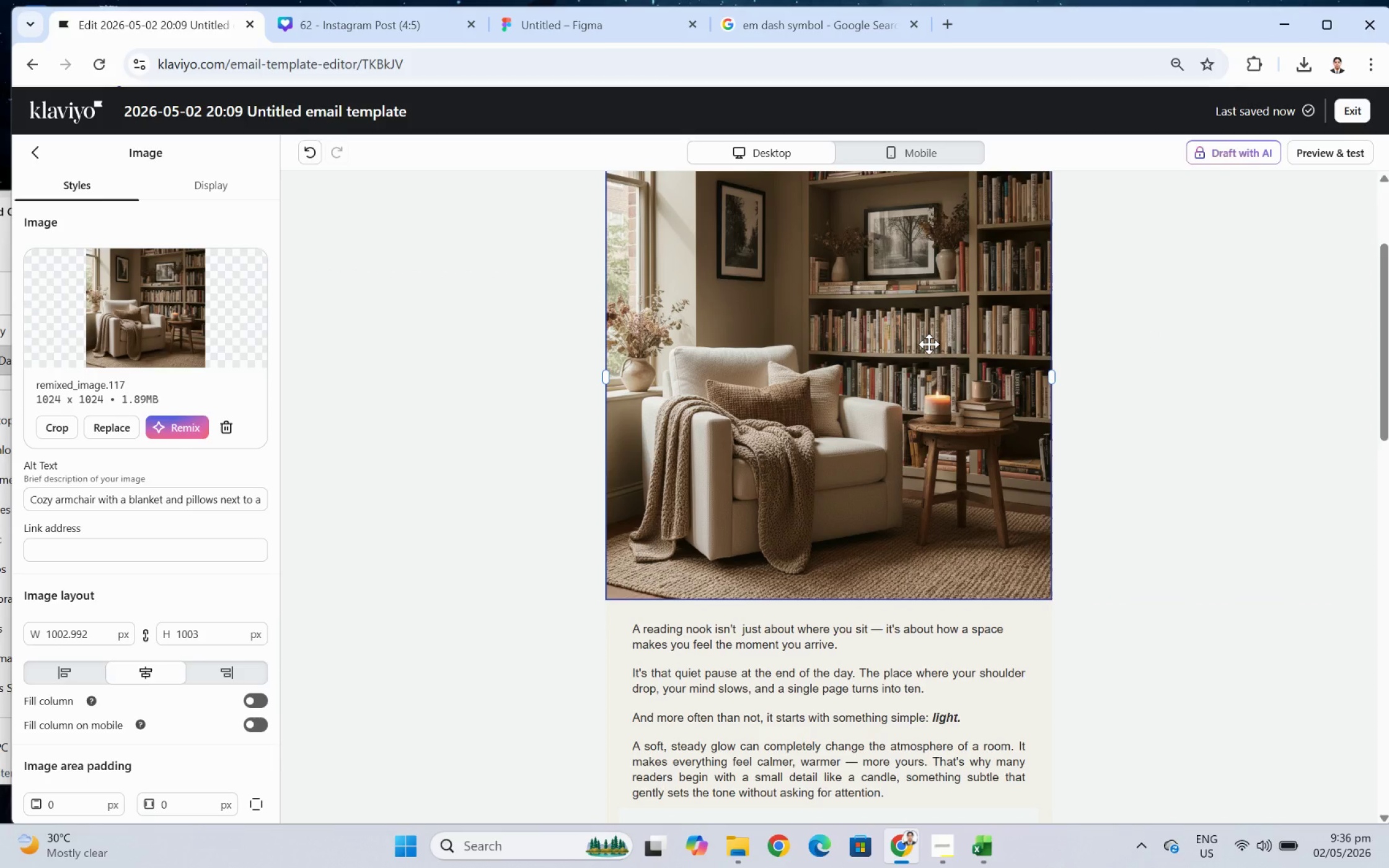 
left_click([928, 344])
 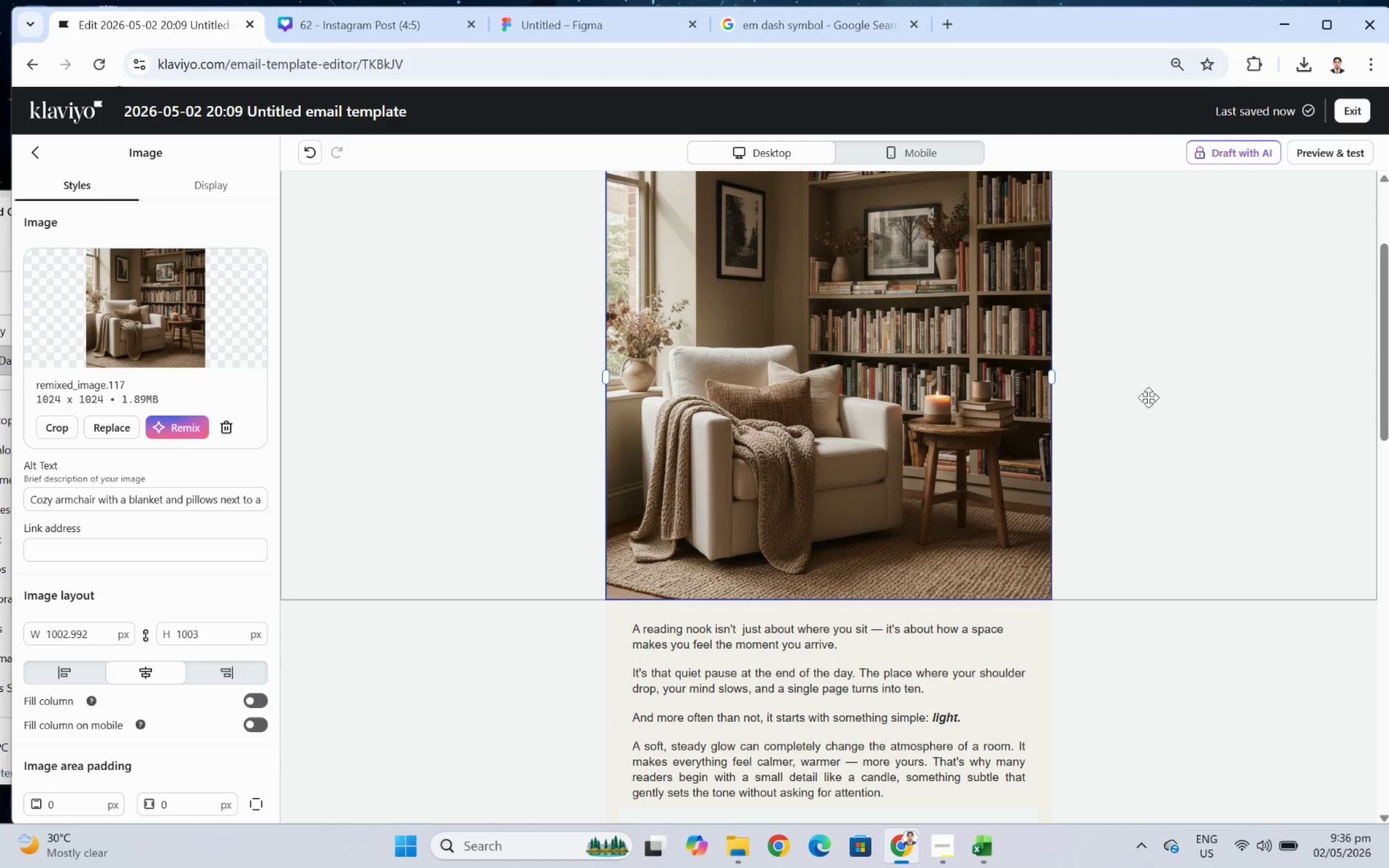 
scroll: coordinate [1237, 463], scroll_direction: up, amount: 5.0
 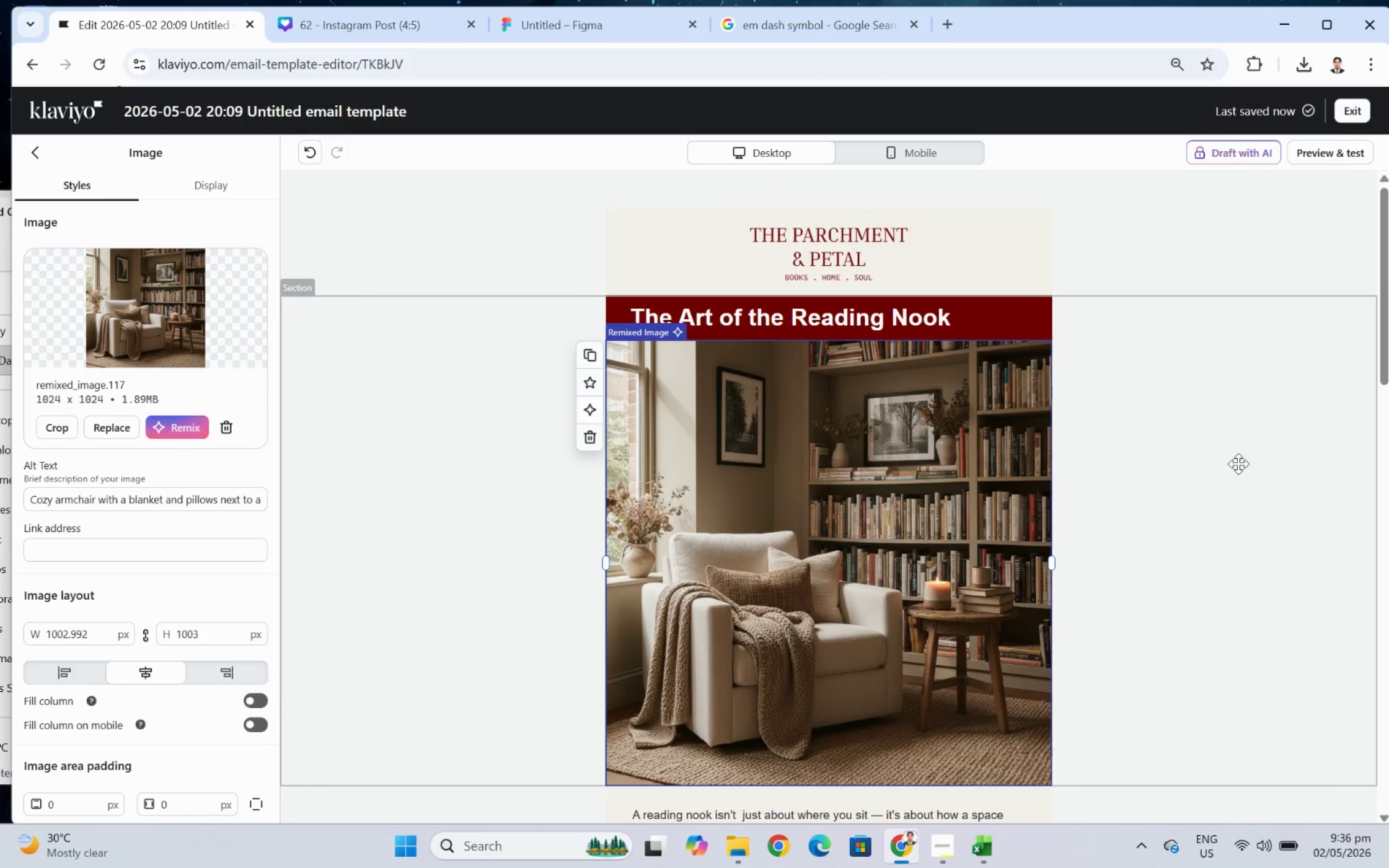 
wait(5.72)
 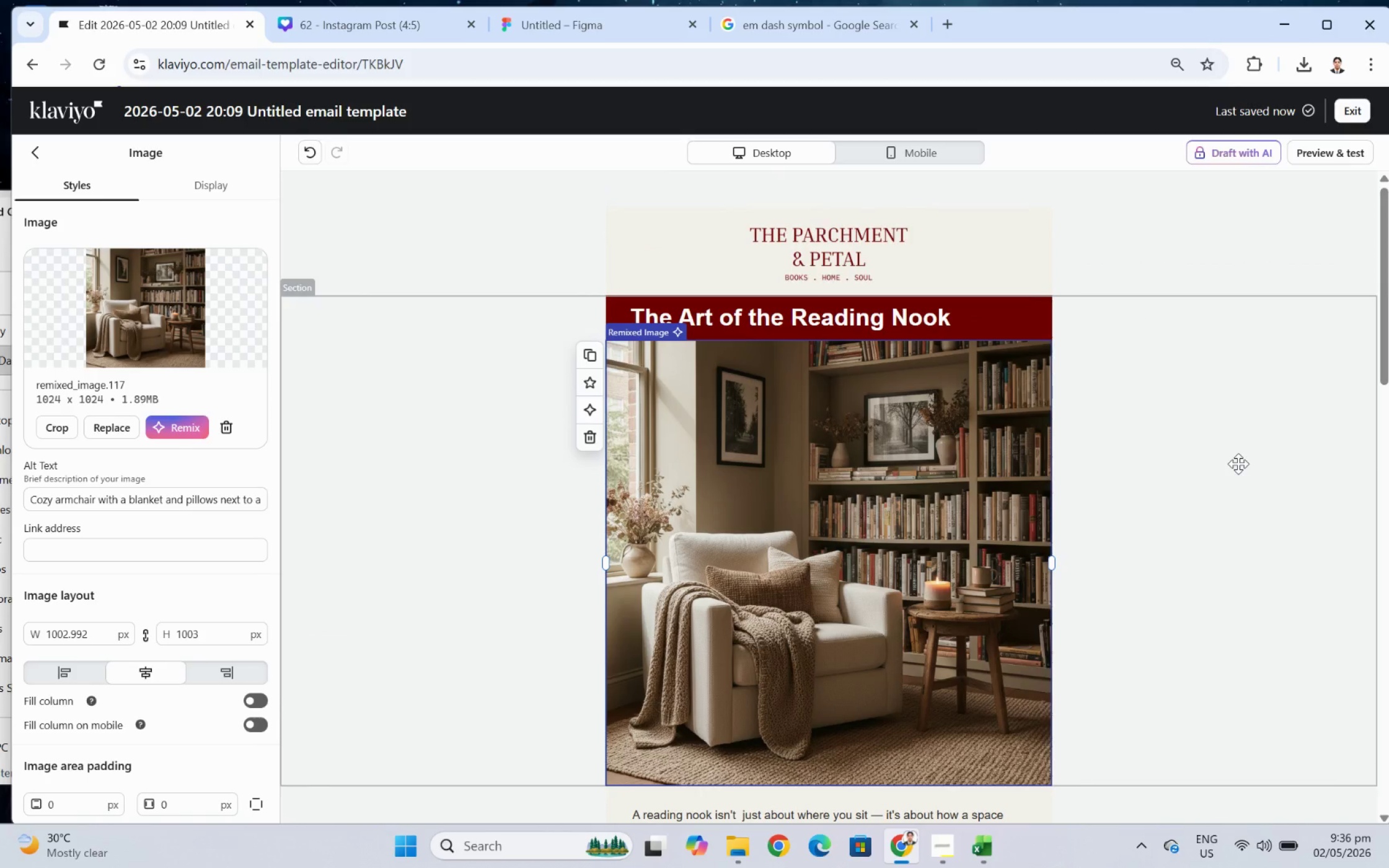 
left_click([57, 421])
 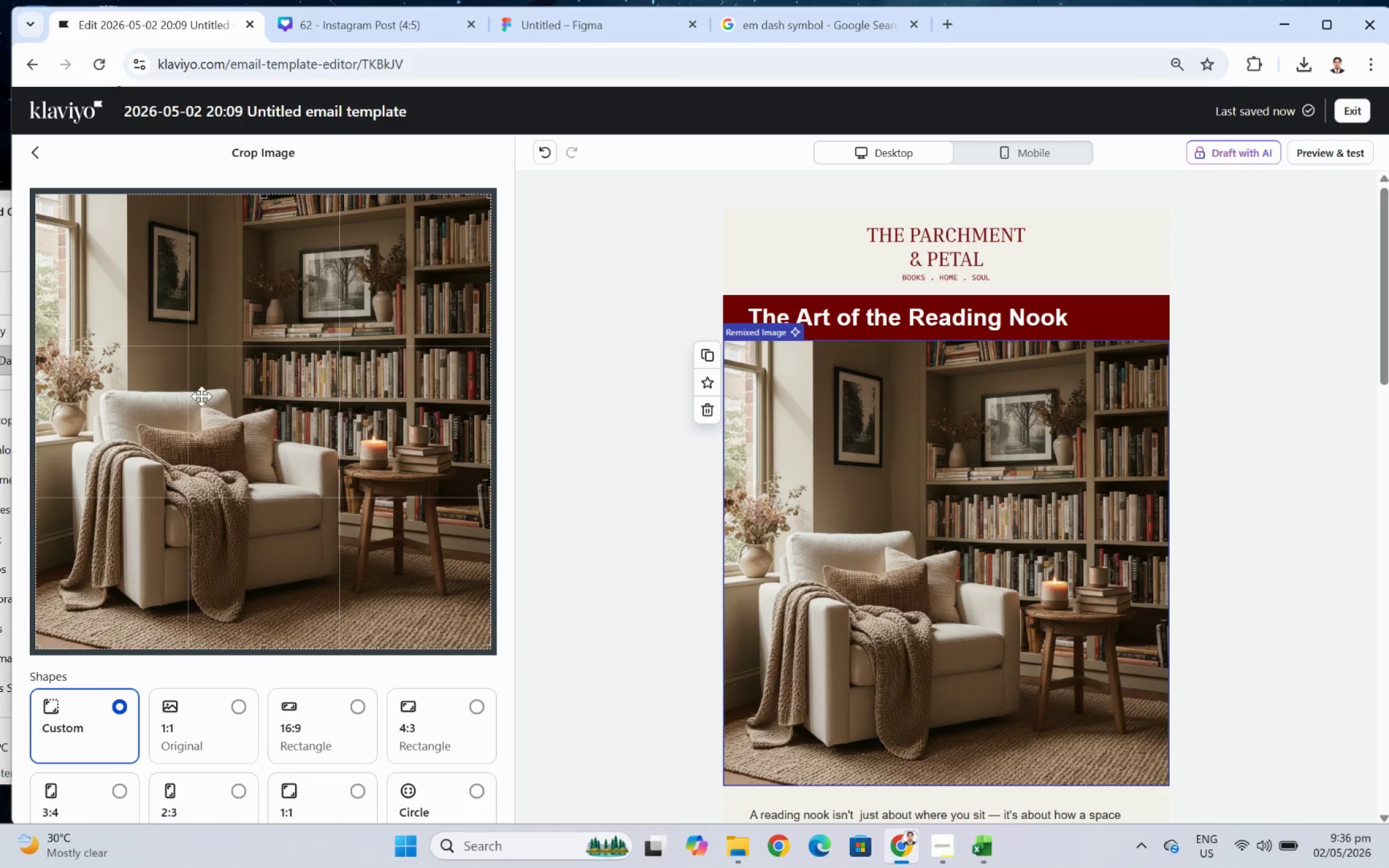 
scroll: coordinate [278, 502], scroll_direction: down, amount: 3.0
 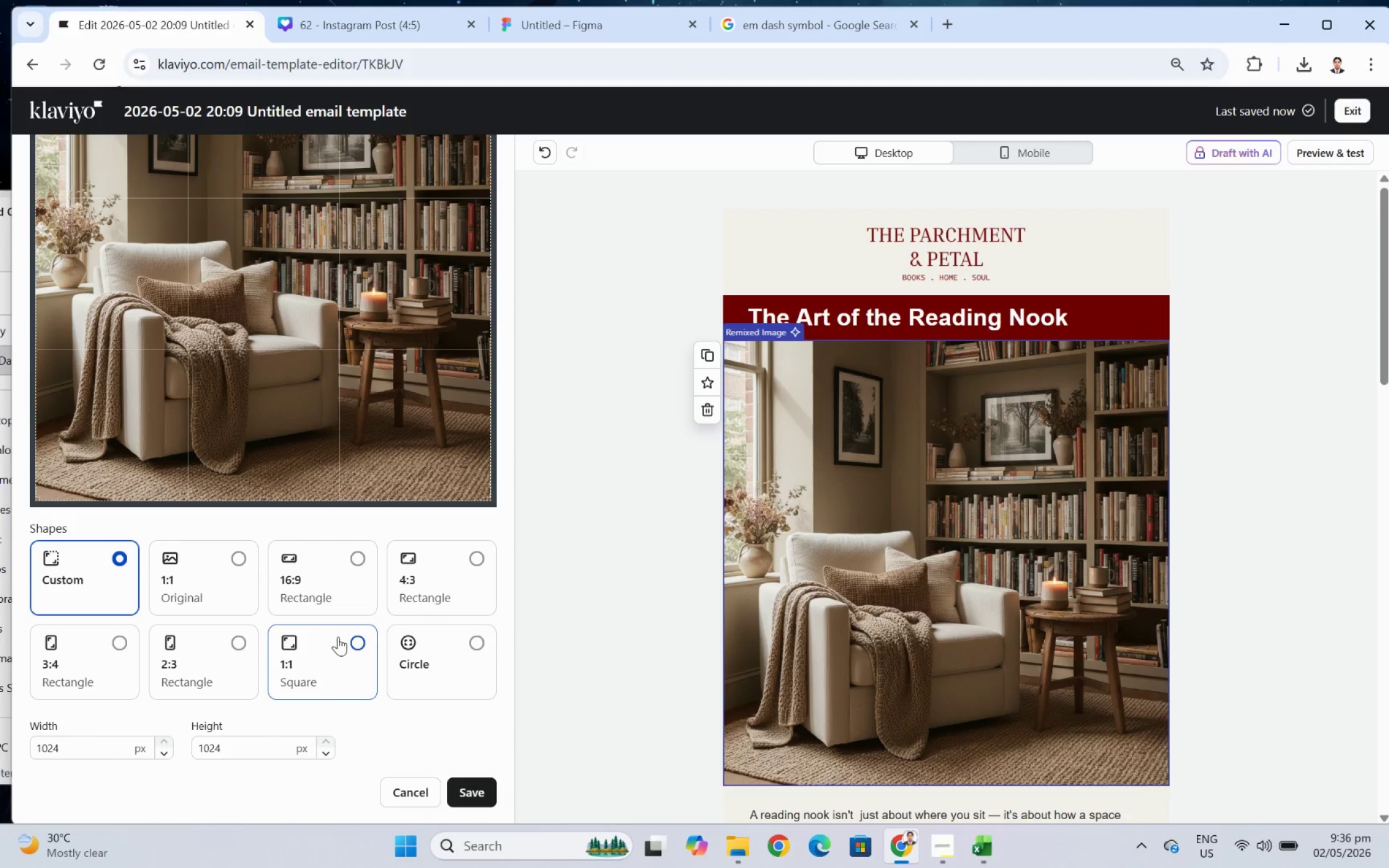 
left_click([358, 638])
 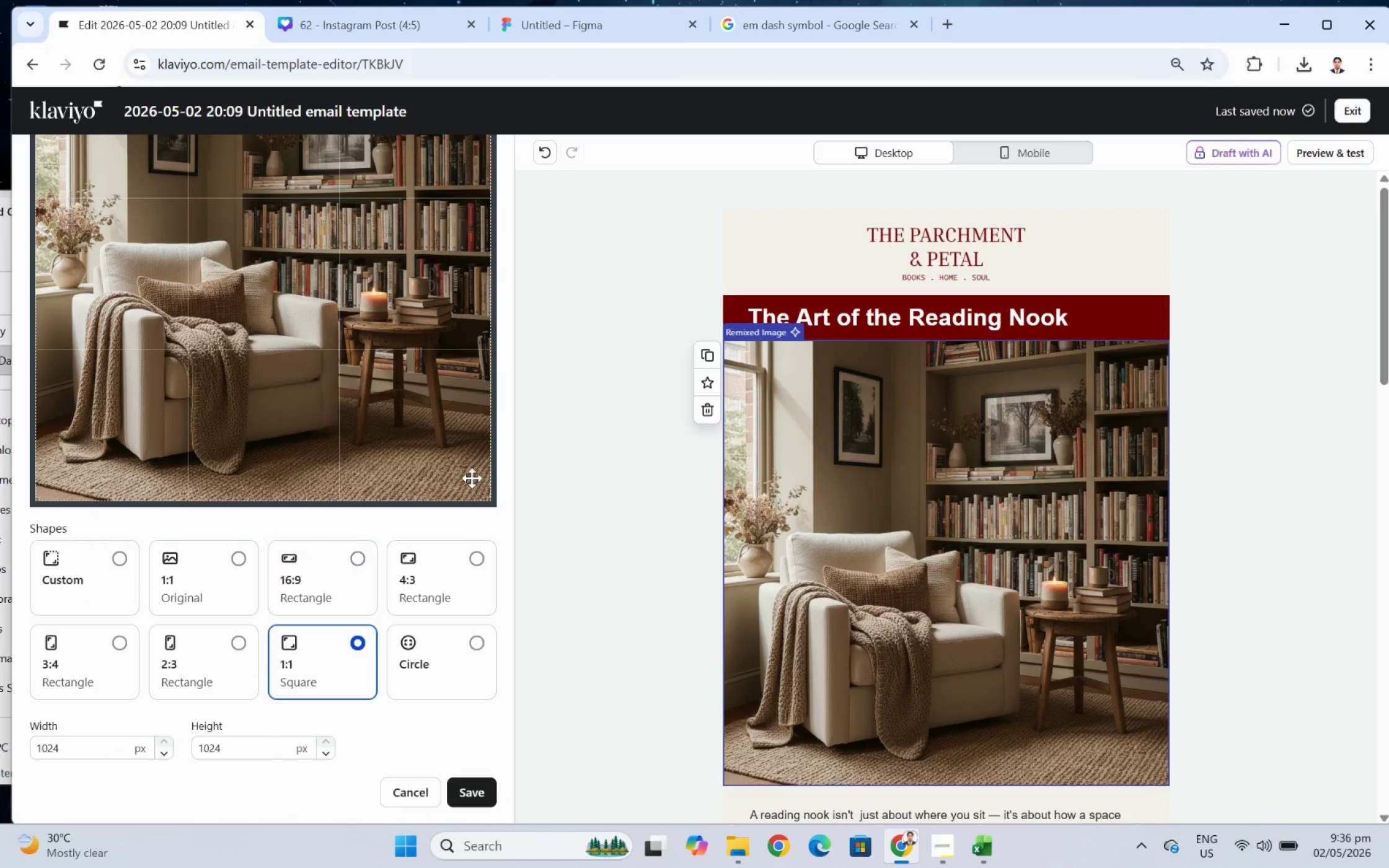 
scroll: coordinate [483, 463], scroll_direction: up, amount: 2.0
 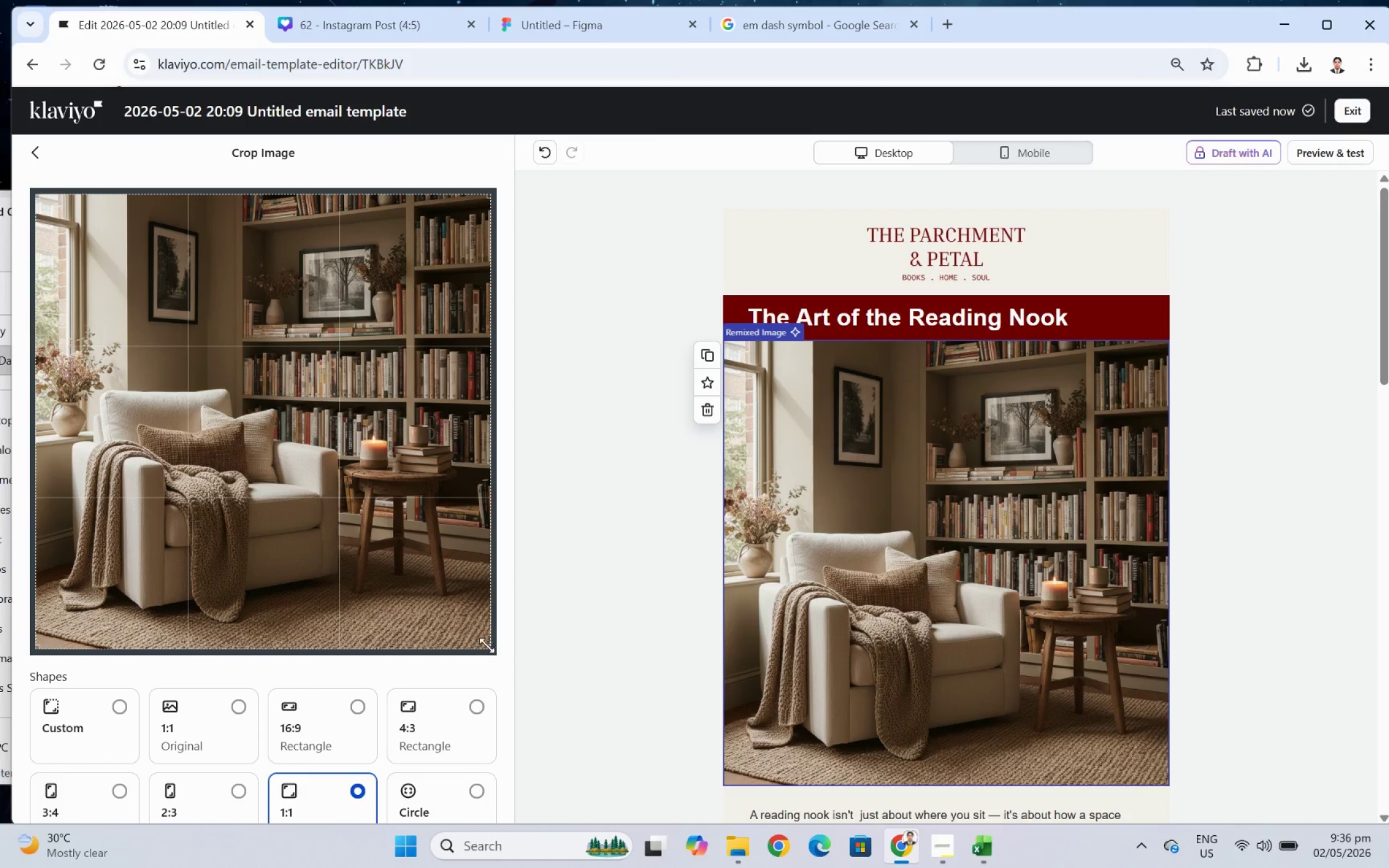 
left_click_drag(start_coordinate=[490, 645], to_coordinate=[419, 572])
 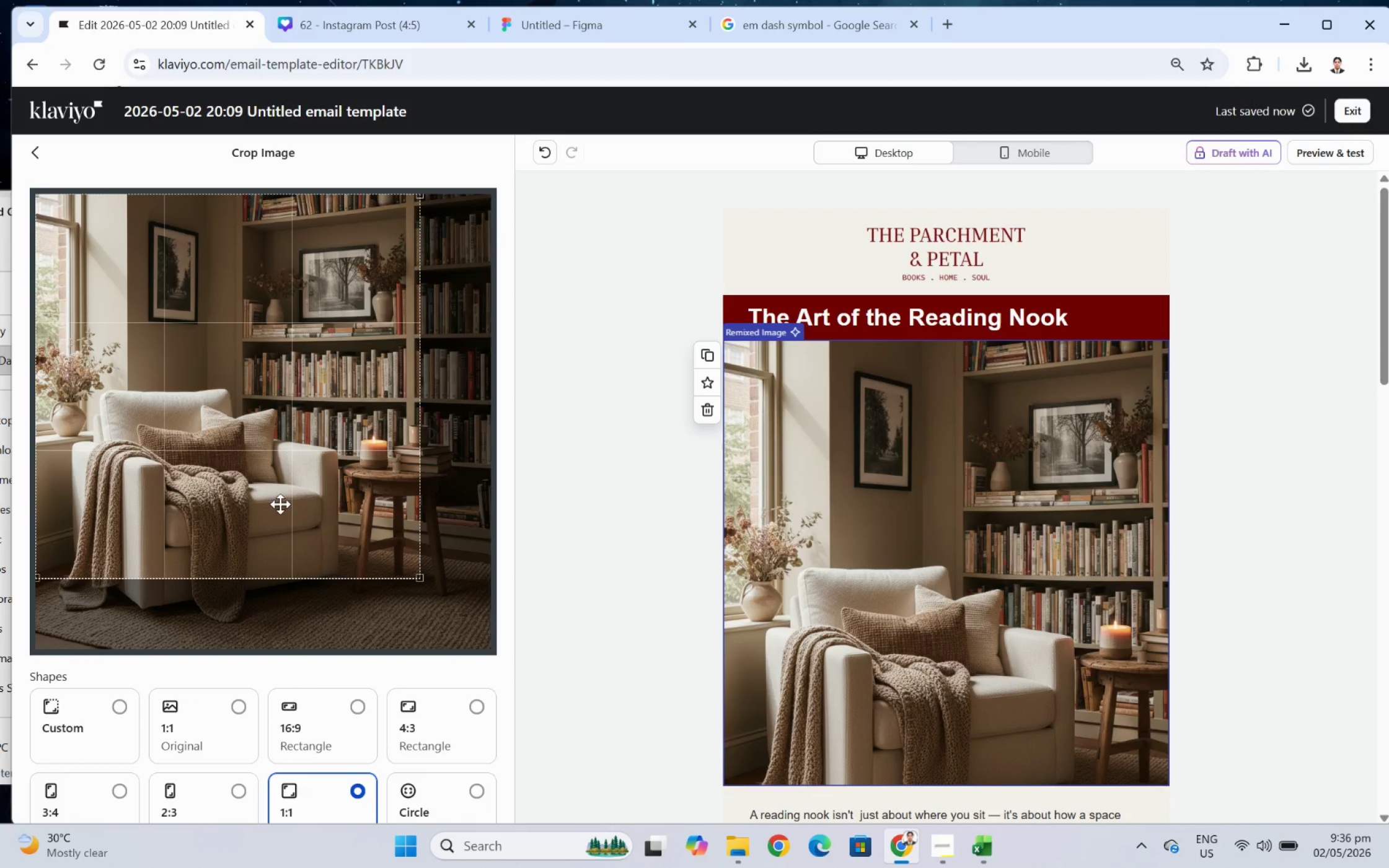 
left_click_drag(start_coordinate=[280, 504], to_coordinate=[320, 556])
 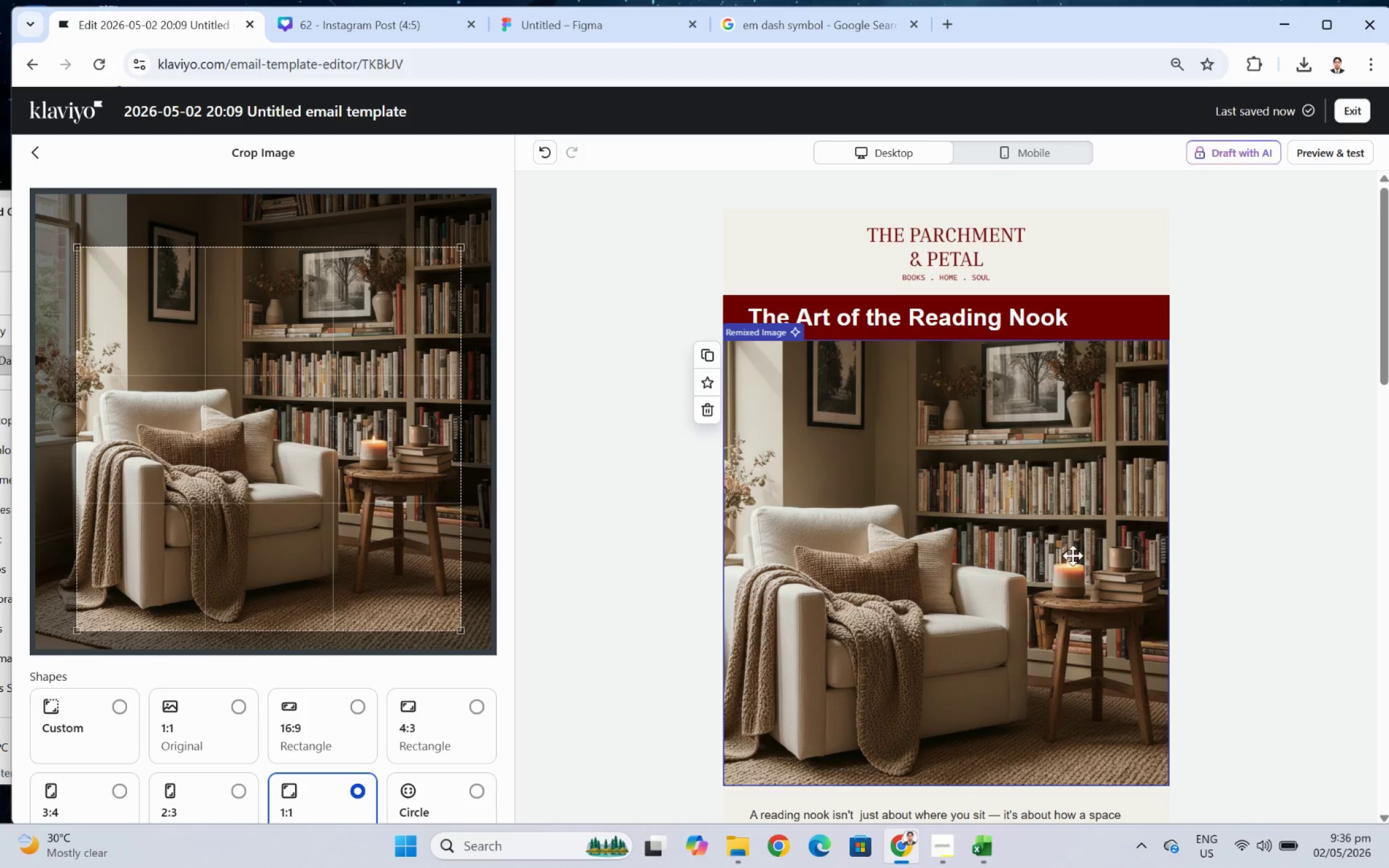 
scroll: coordinate [478, 676], scroll_direction: down, amount: 7.0
 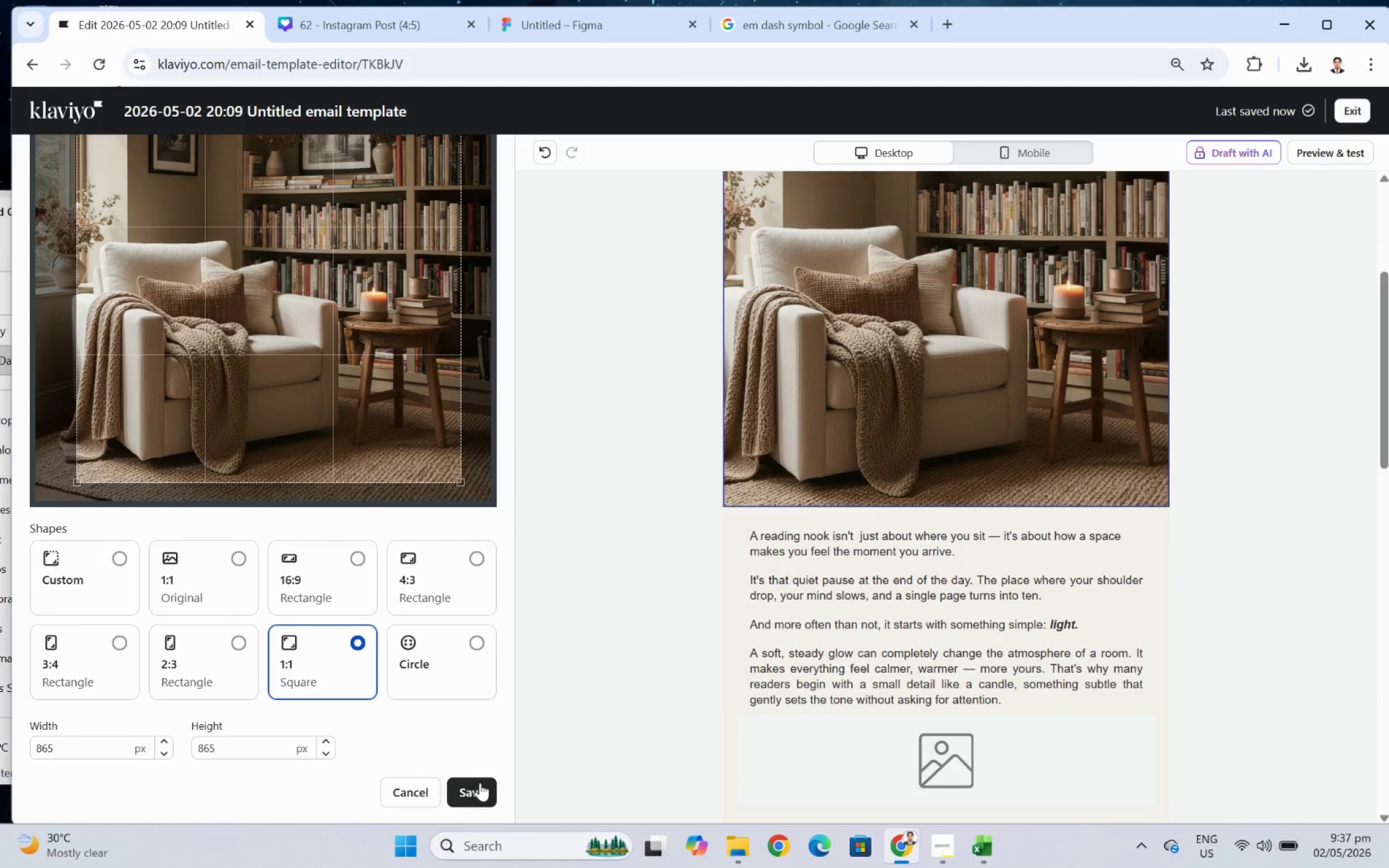 
left_click([480, 784])
 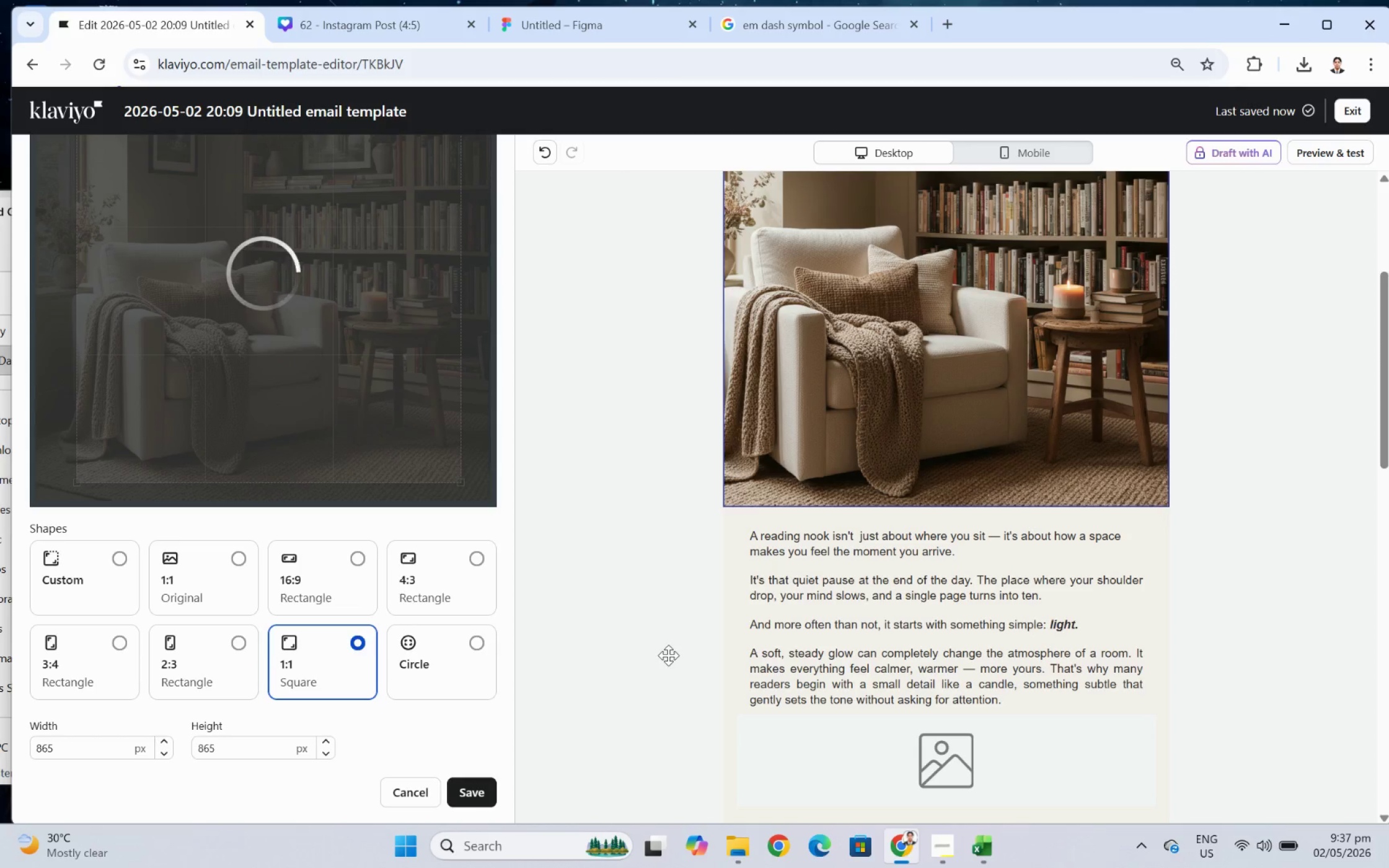 
wait(26.88)
 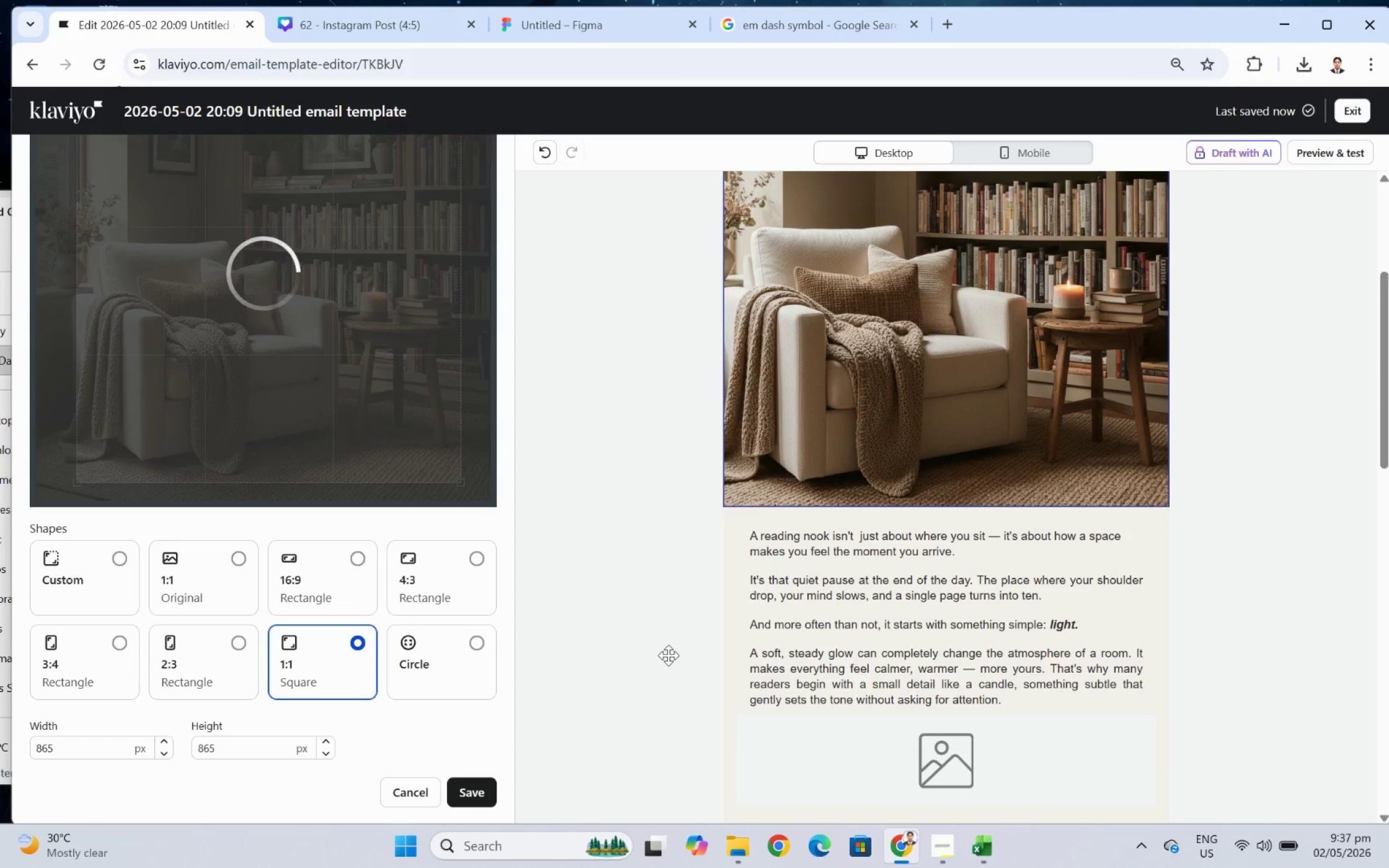 
scroll: coordinate [1074, 476], scroll_direction: up, amount: 4.0
 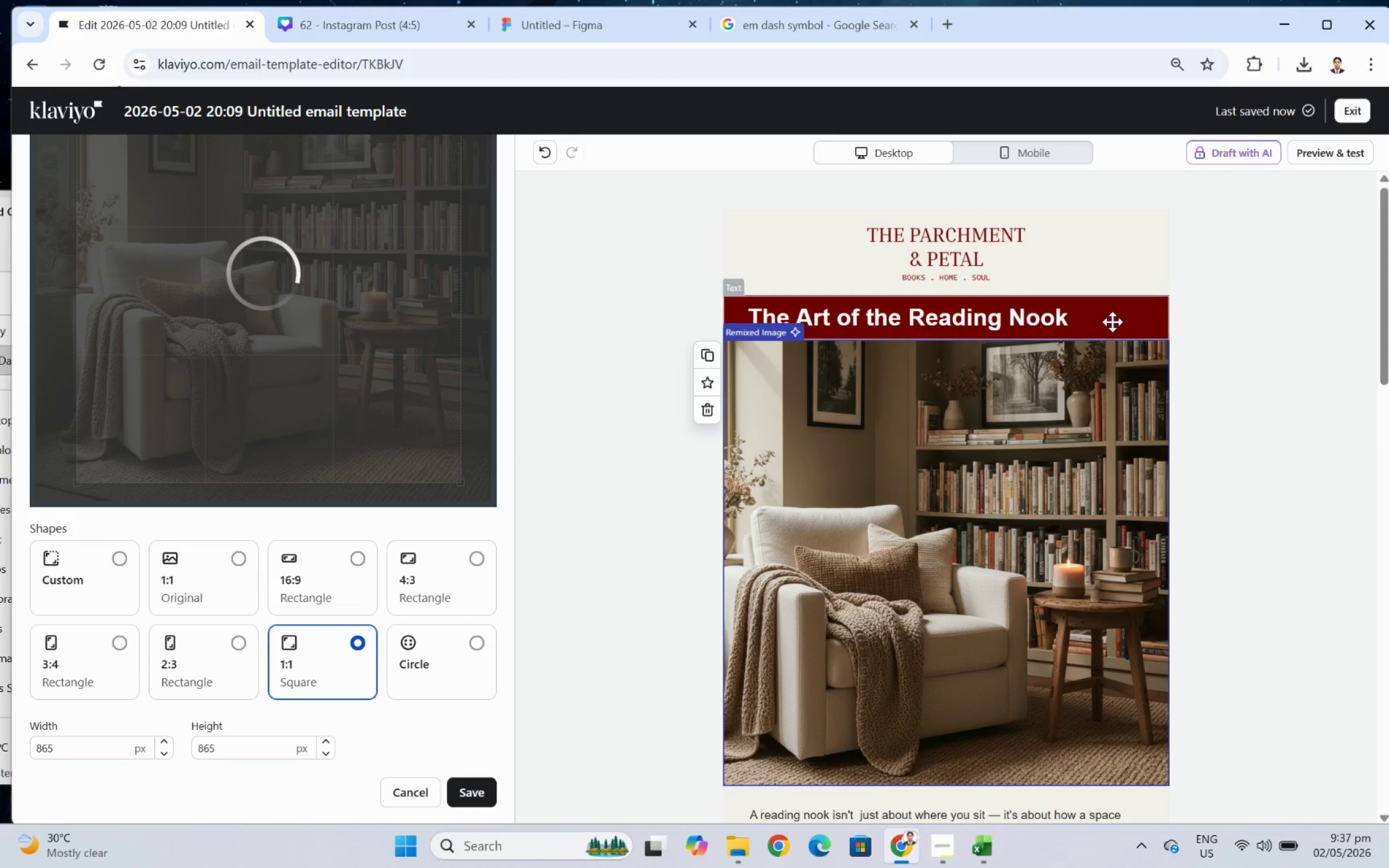 
double_click([1110, 318])
 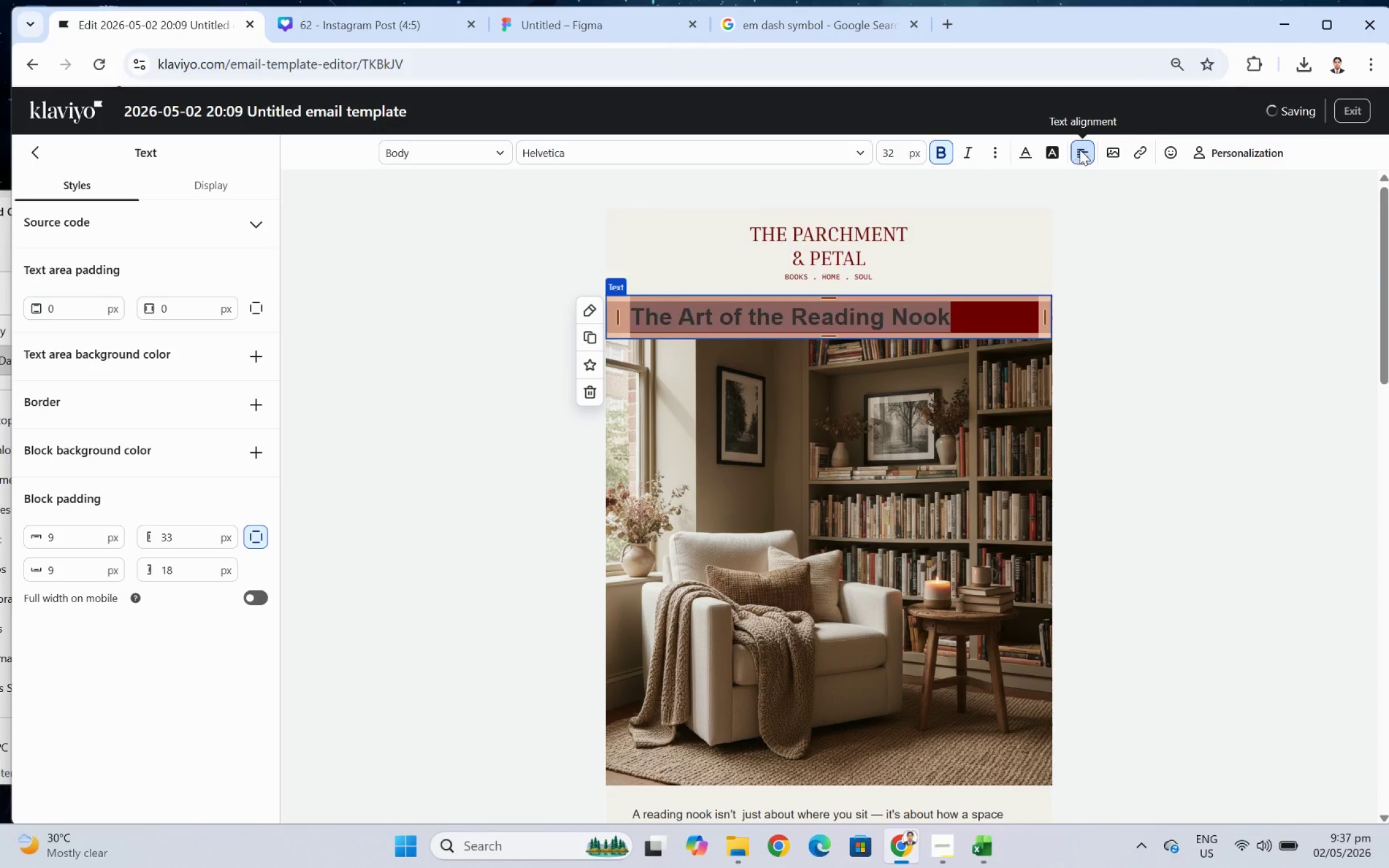 
wait(5.29)
 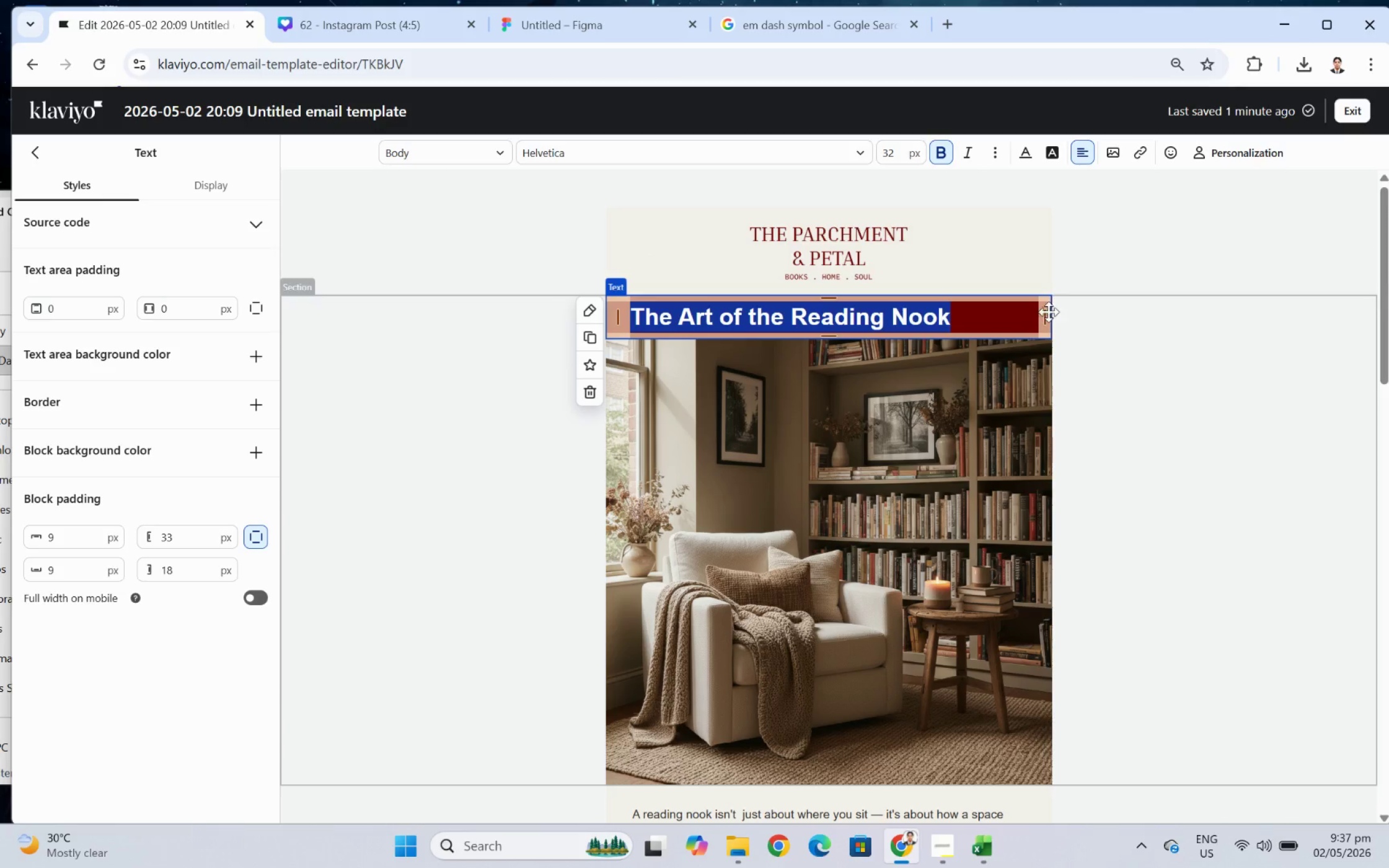 
double_click([1174, 417])
 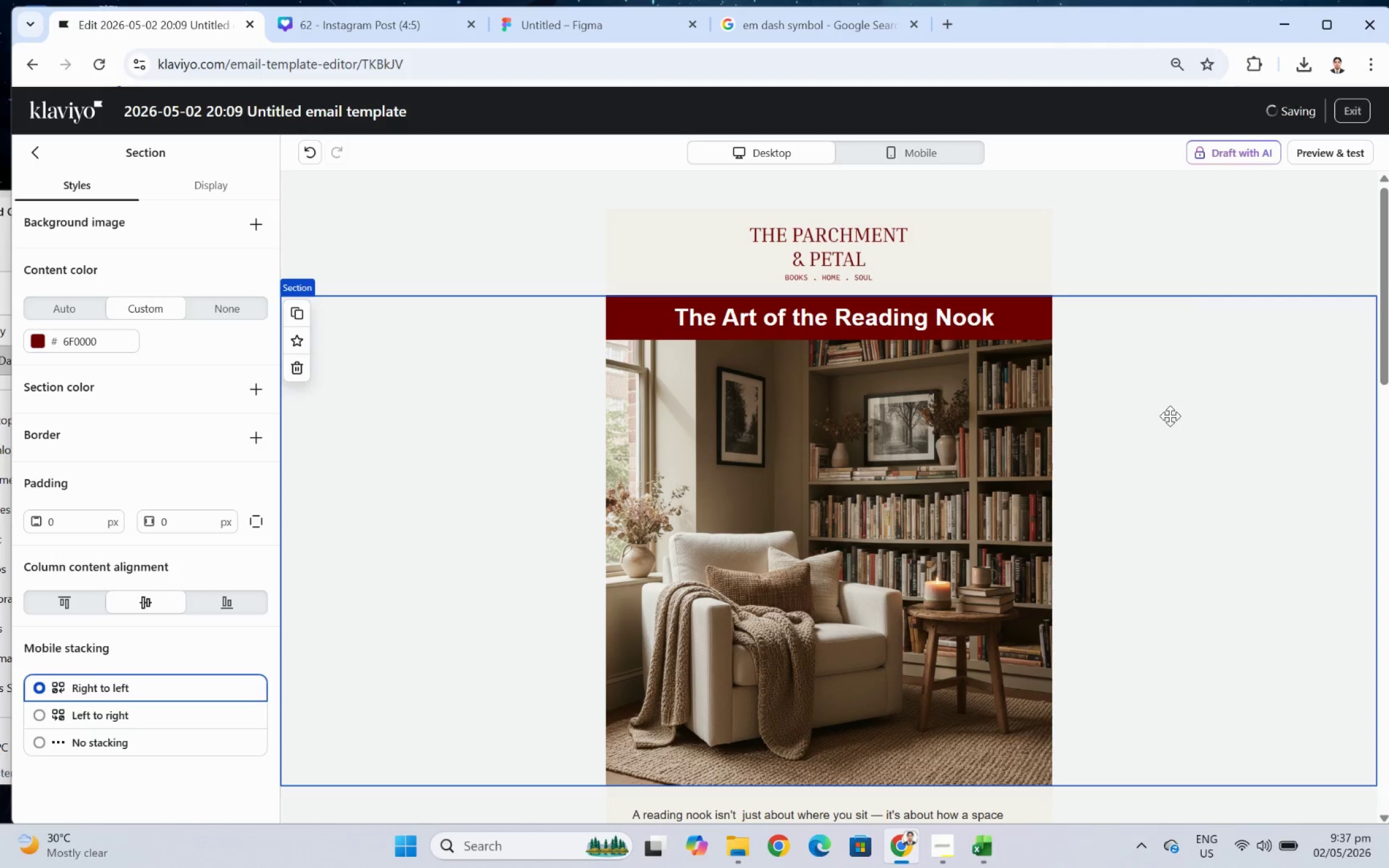 
scroll: coordinate [1167, 413], scroll_direction: down, amount: 1.0
 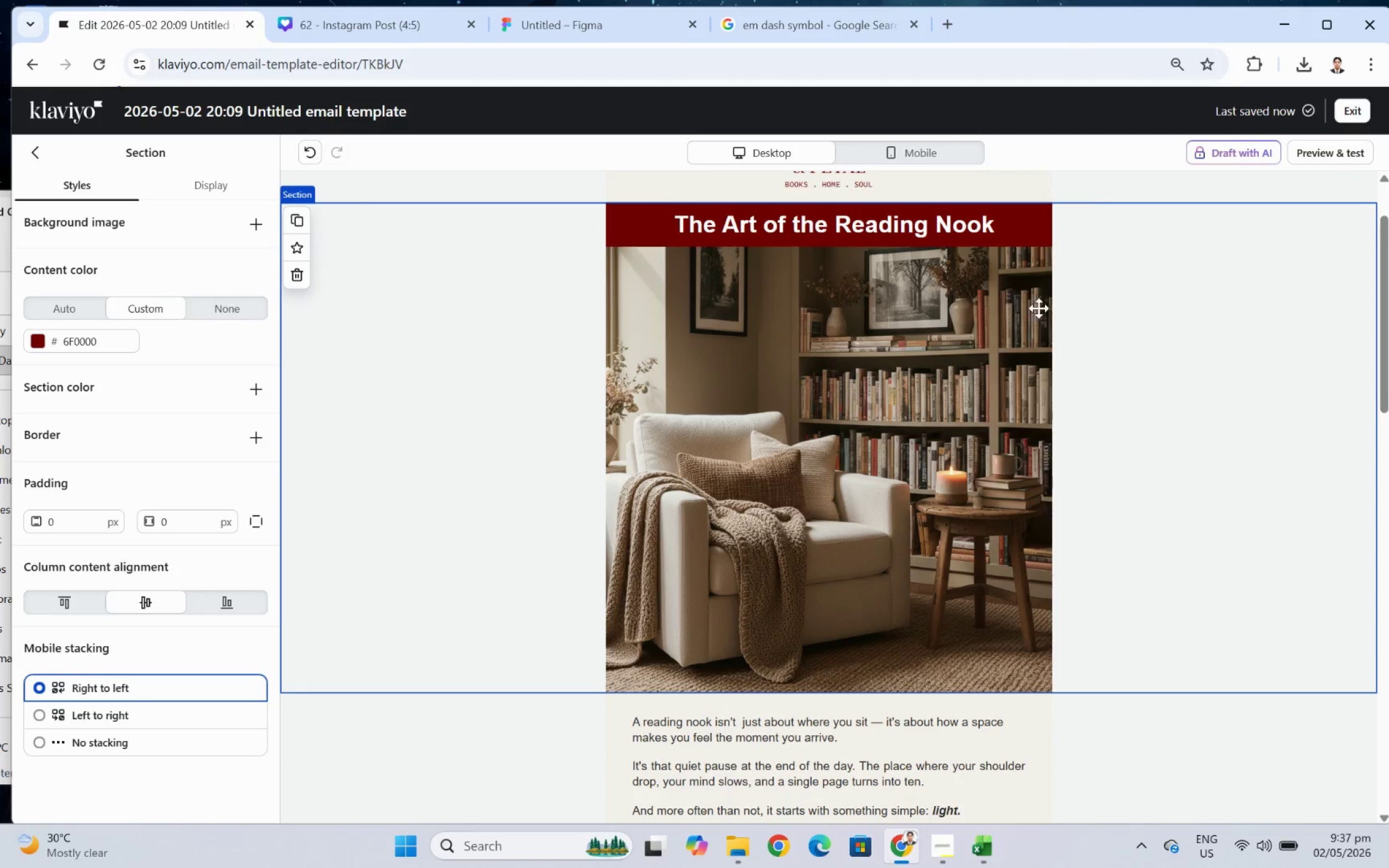 
scroll: coordinate [1084, 296], scroll_direction: up, amount: 1.0
 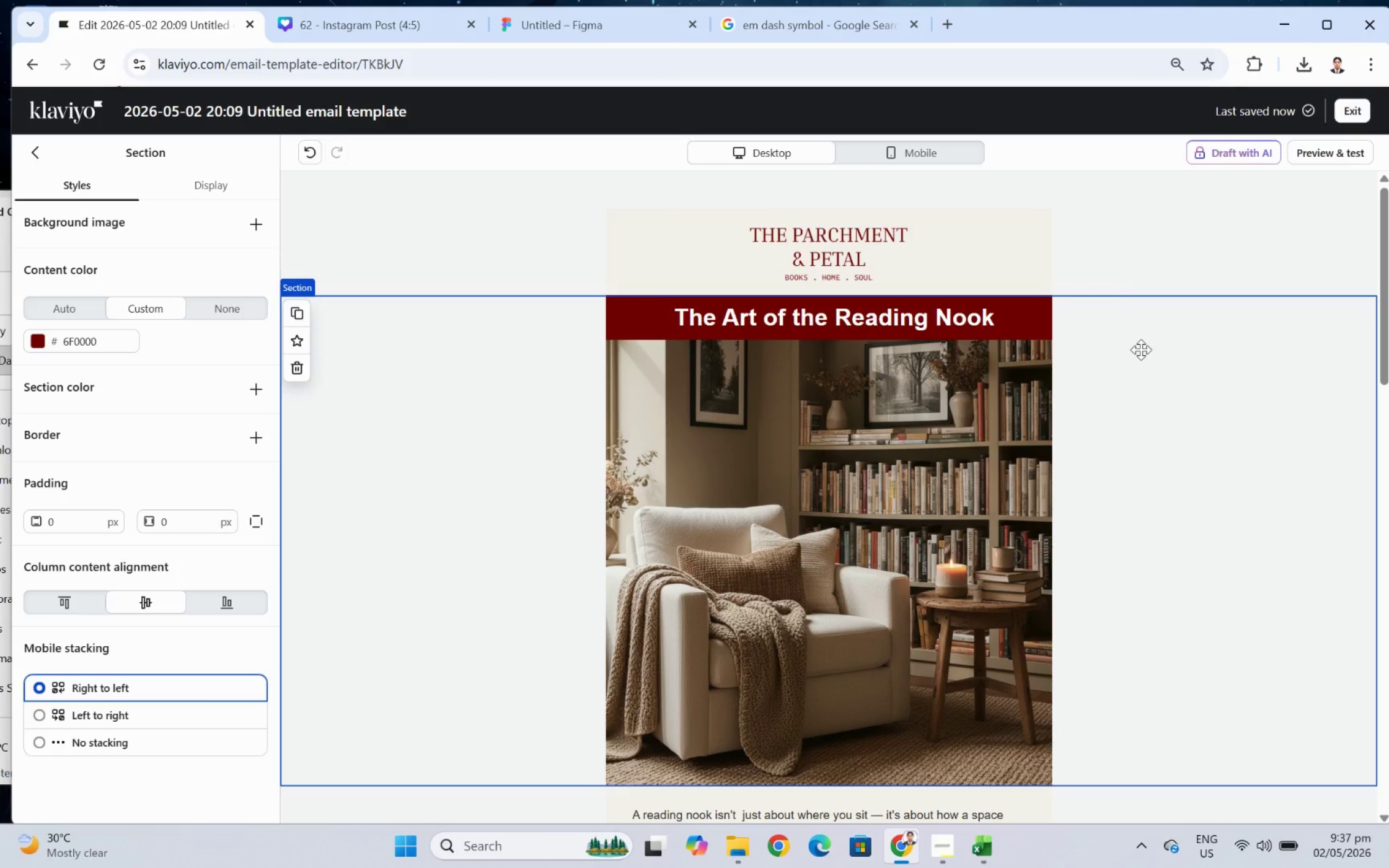 
left_click([1140, 349])
 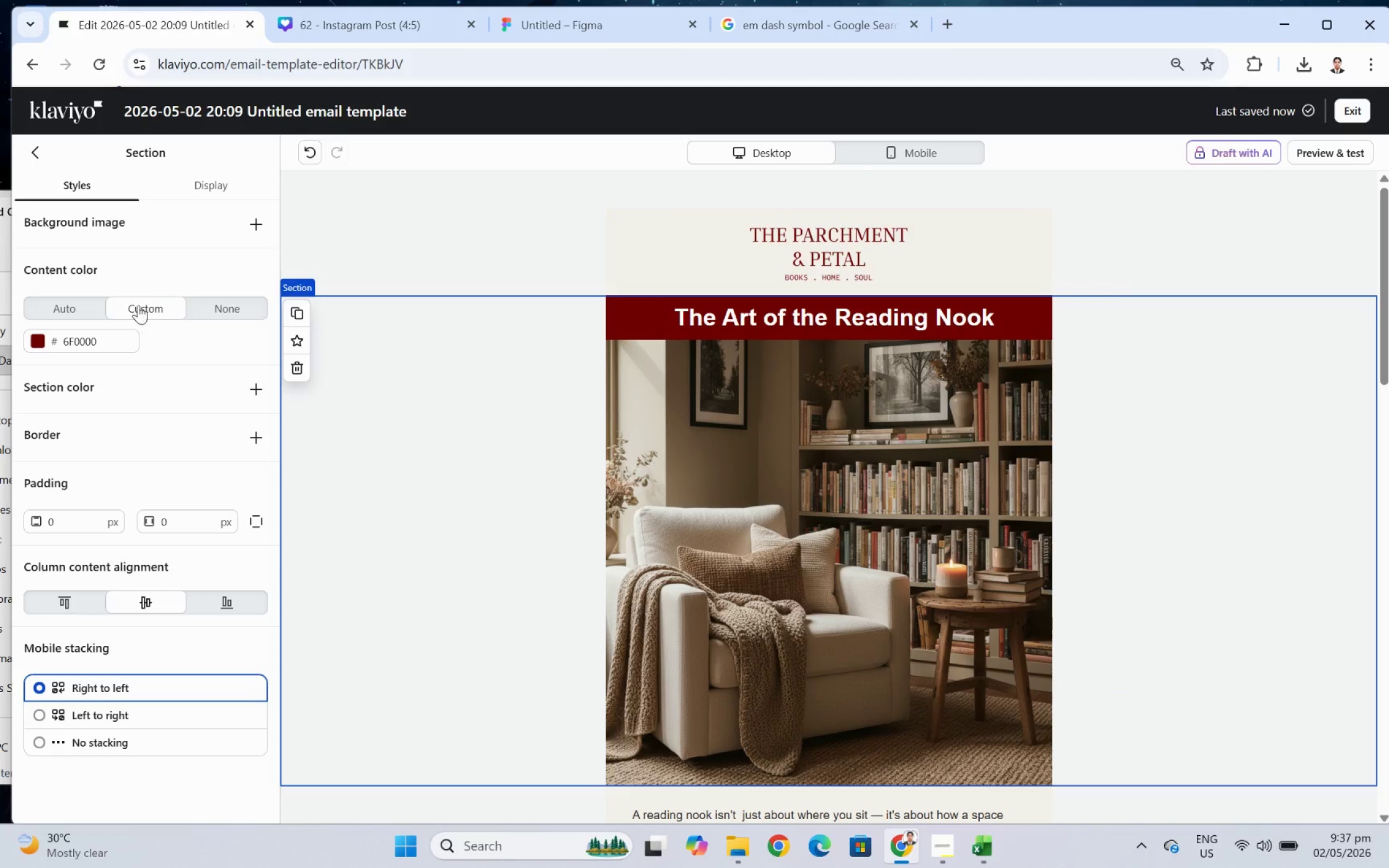 
left_click([84, 304])
 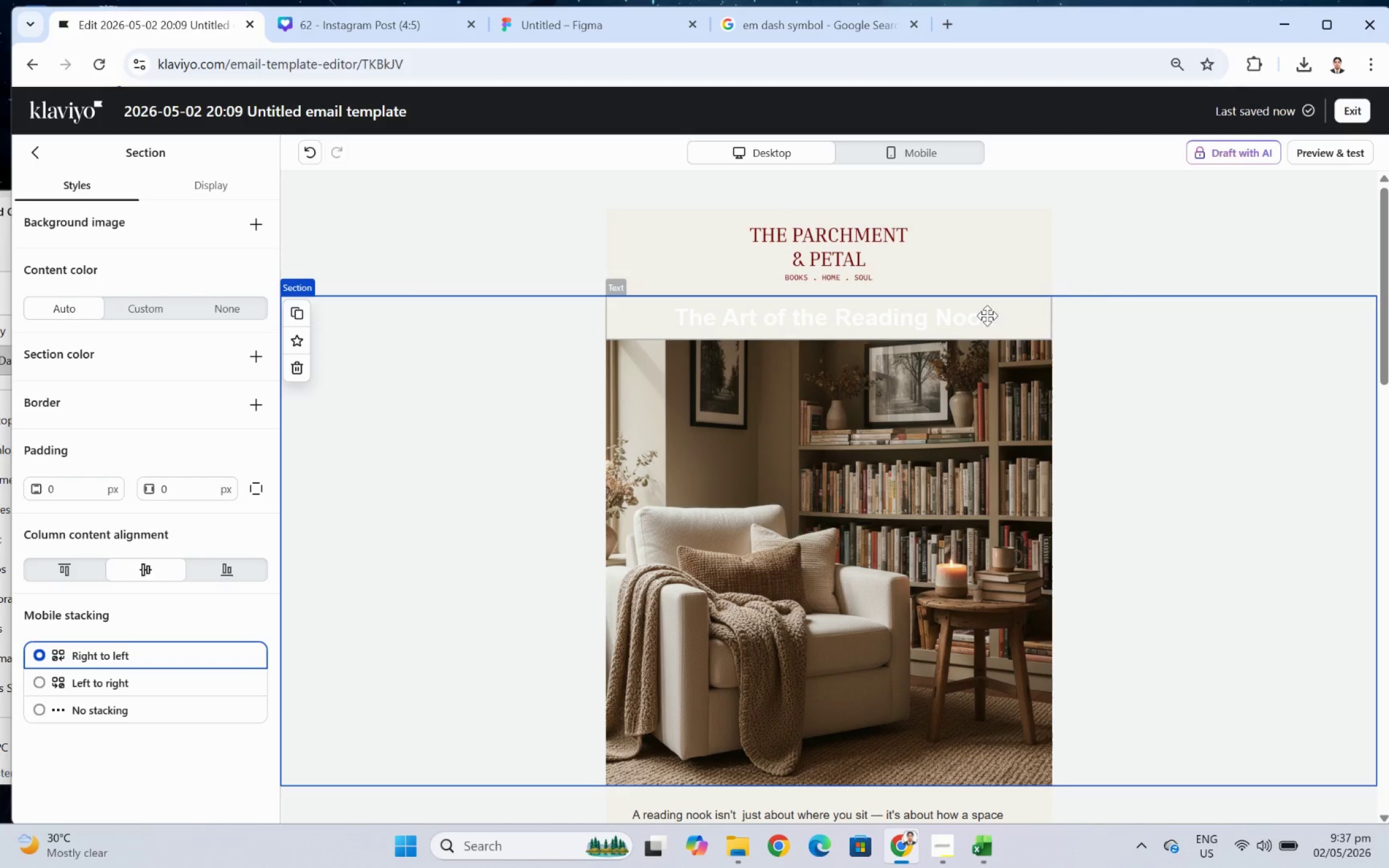 
scroll: coordinate [1160, 445], scroll_direction: down, amount: 2.0
 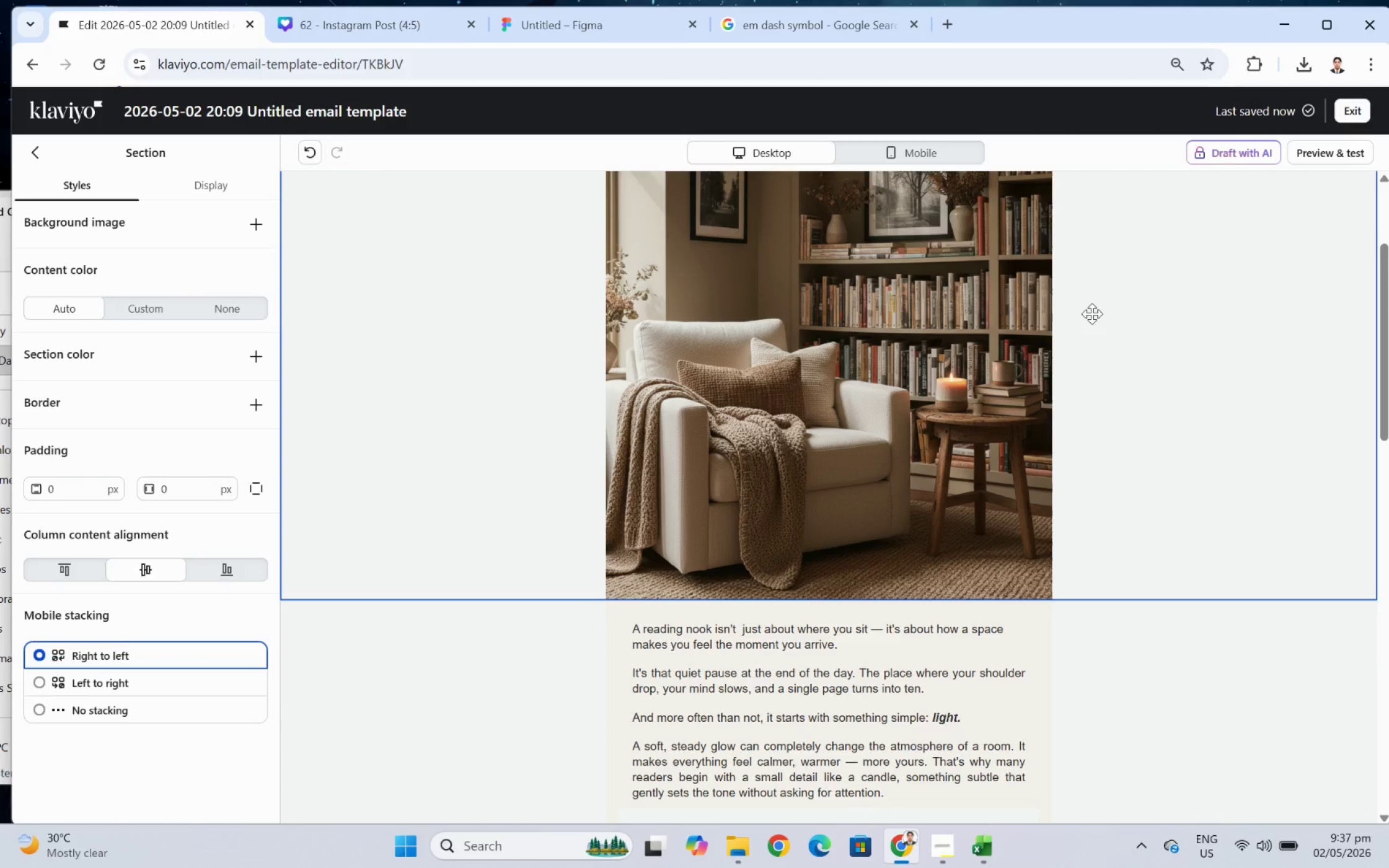 
wait(11.29)
 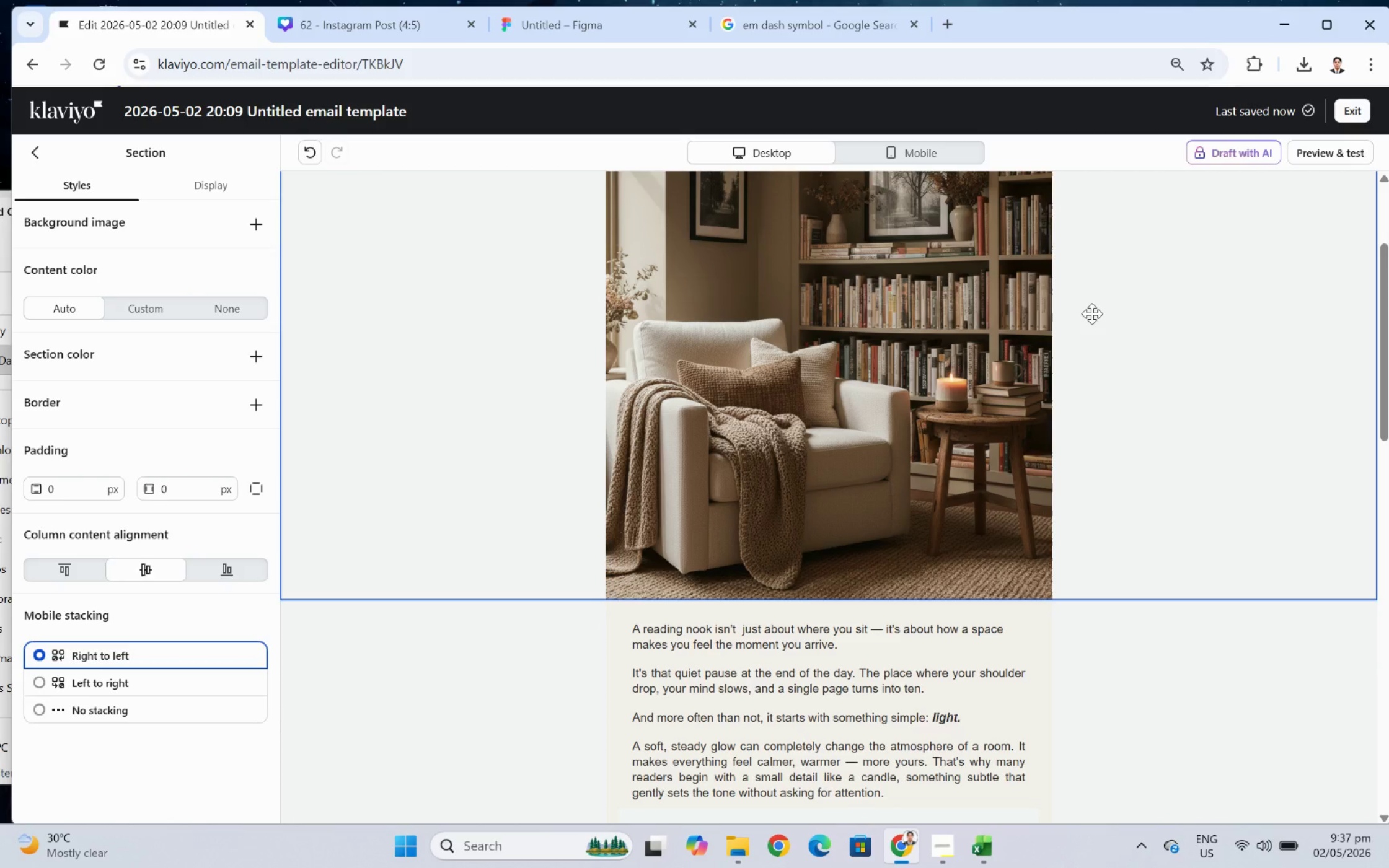 
scroll: coordinate [982, 357], scroll_direction: up, amount: 3.0
 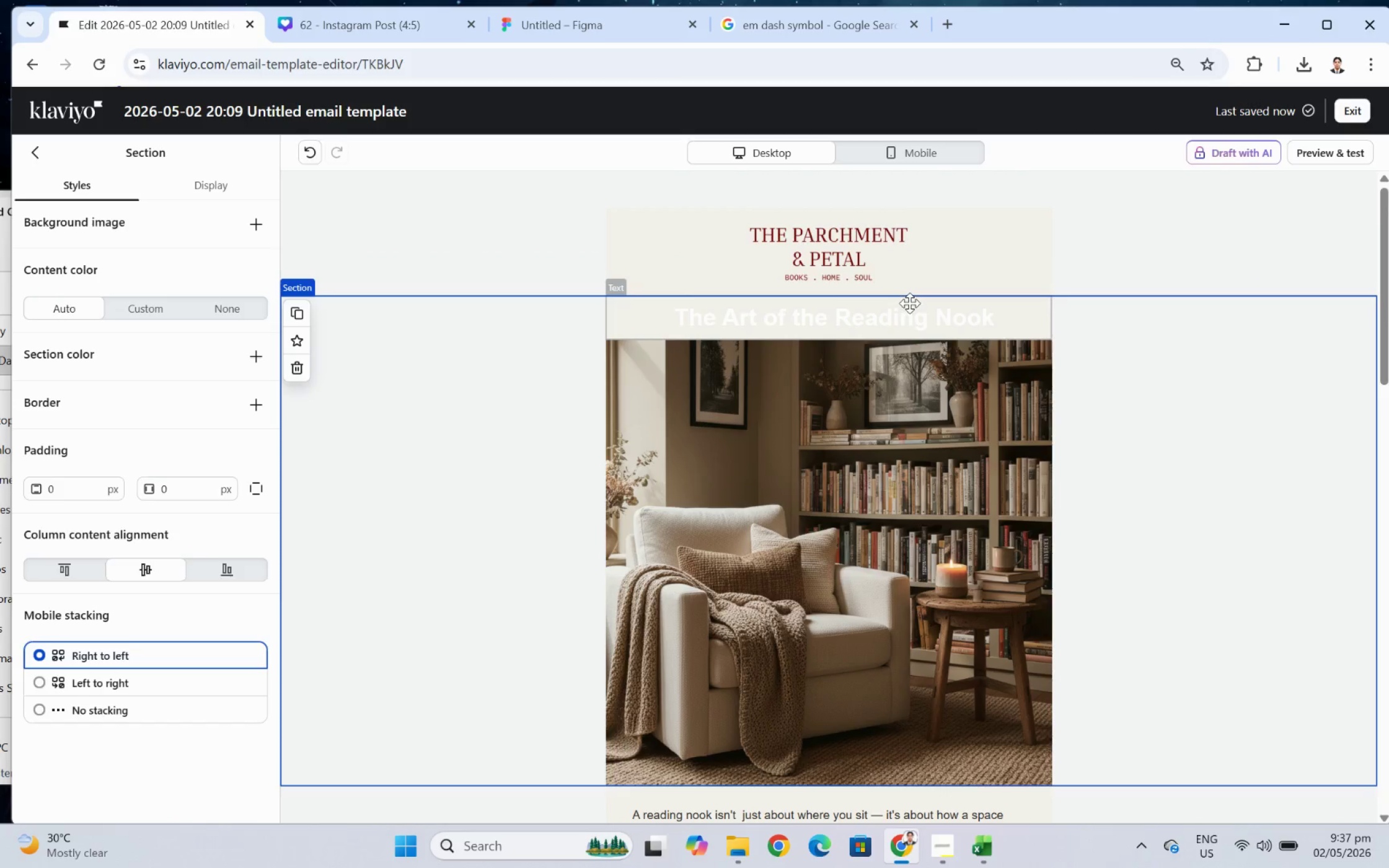 
double_click([909, 303])
 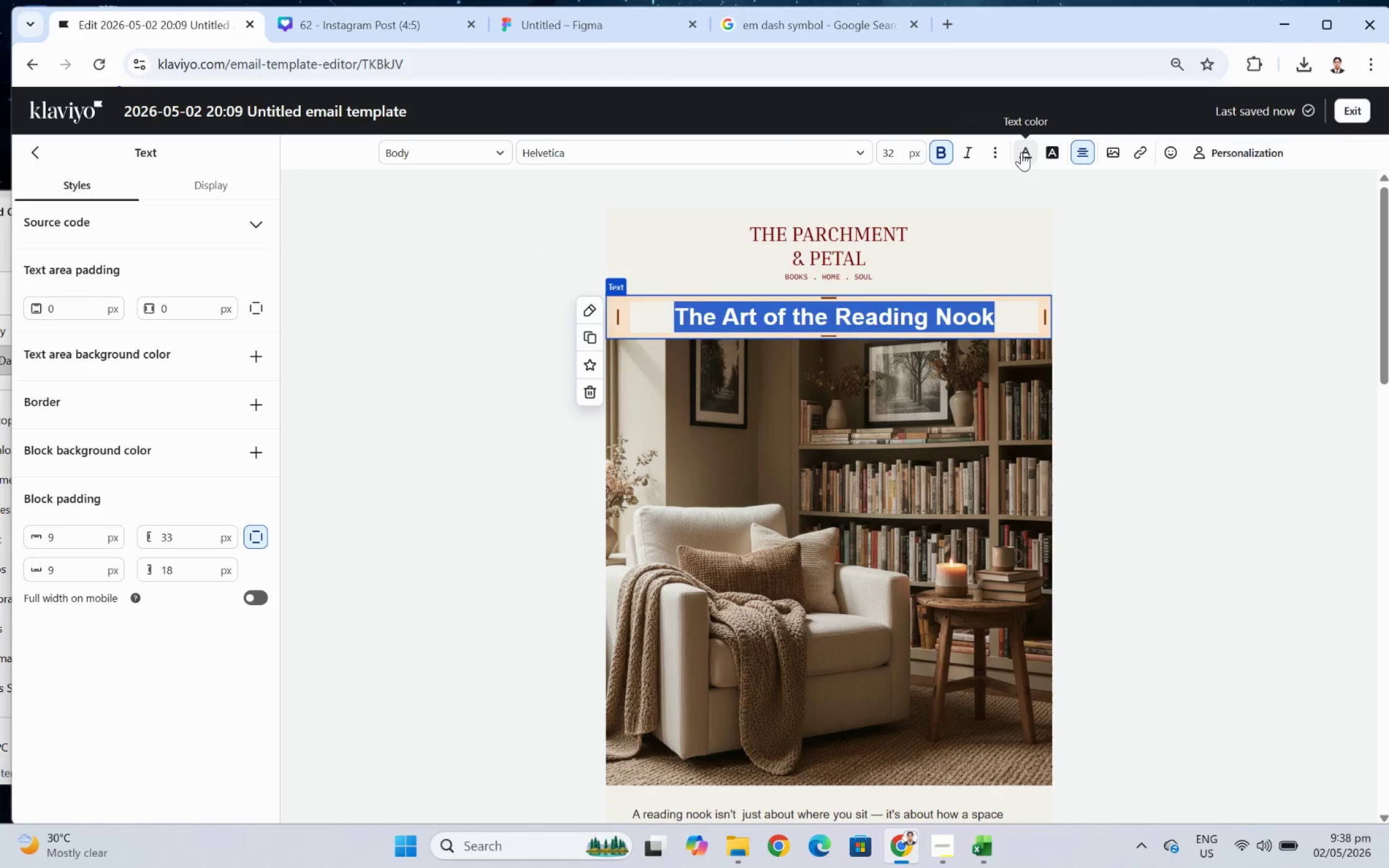 
wait(5.81)
 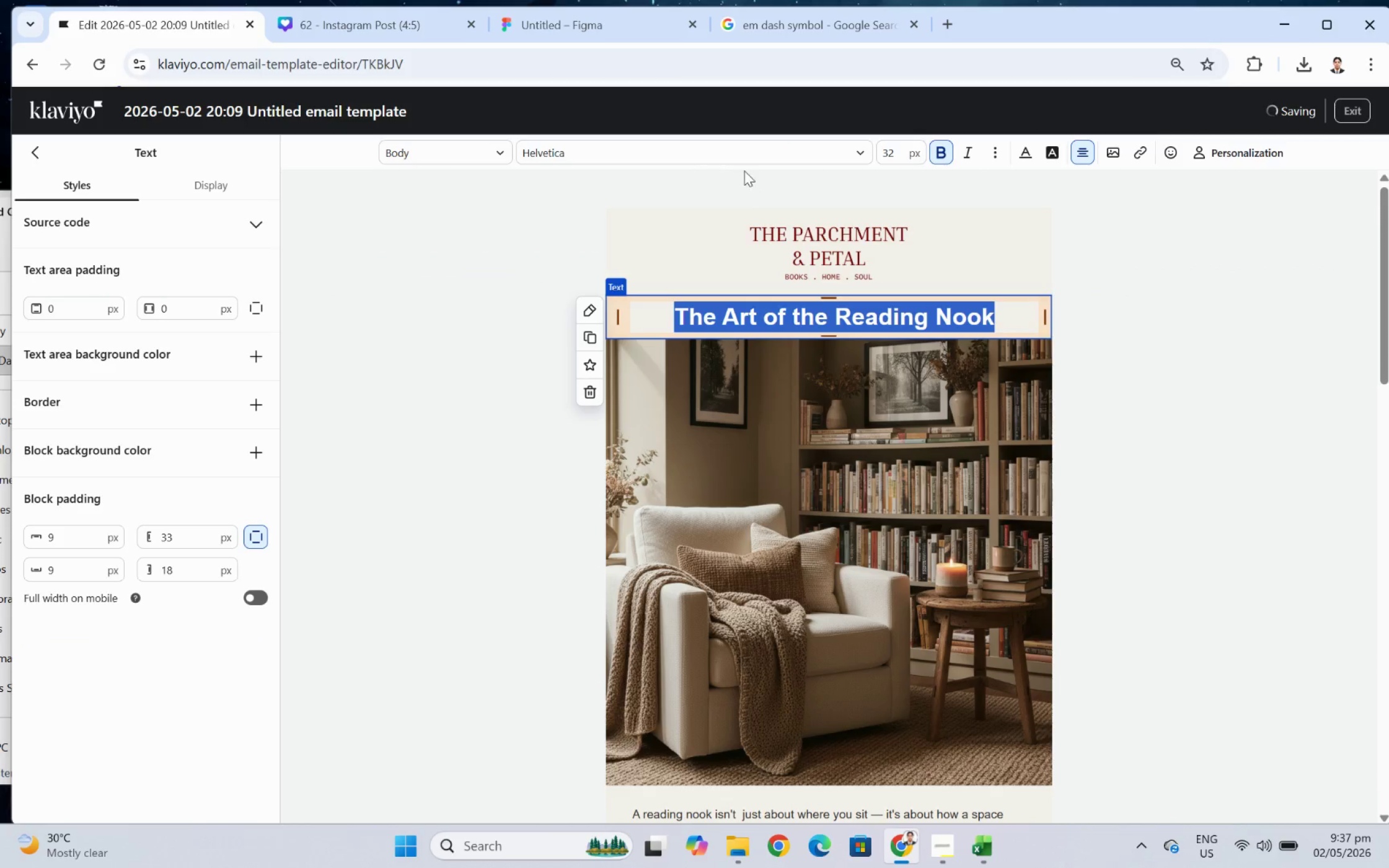 
left_click([1034, 411])
 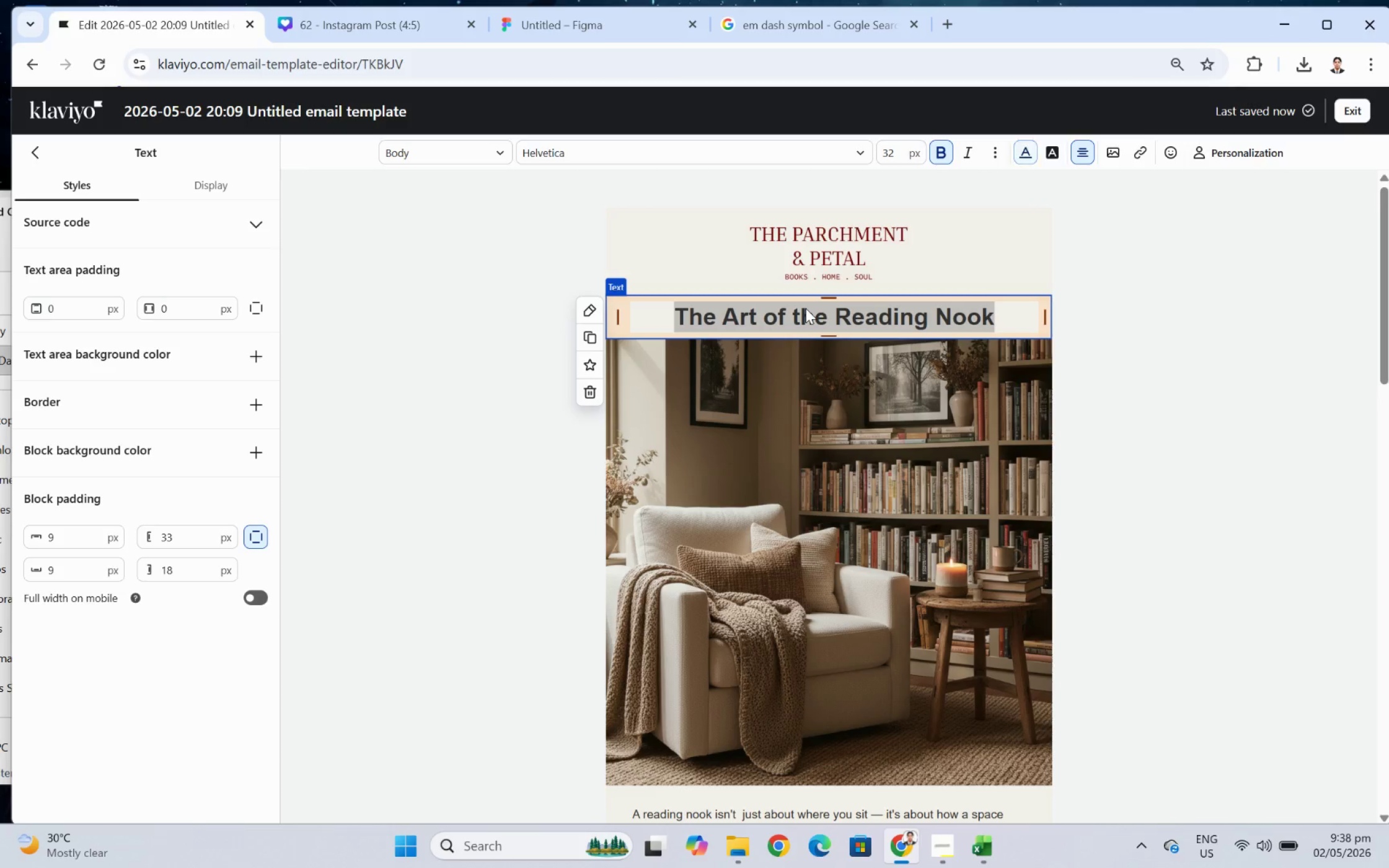 
double_click([793, 308])
 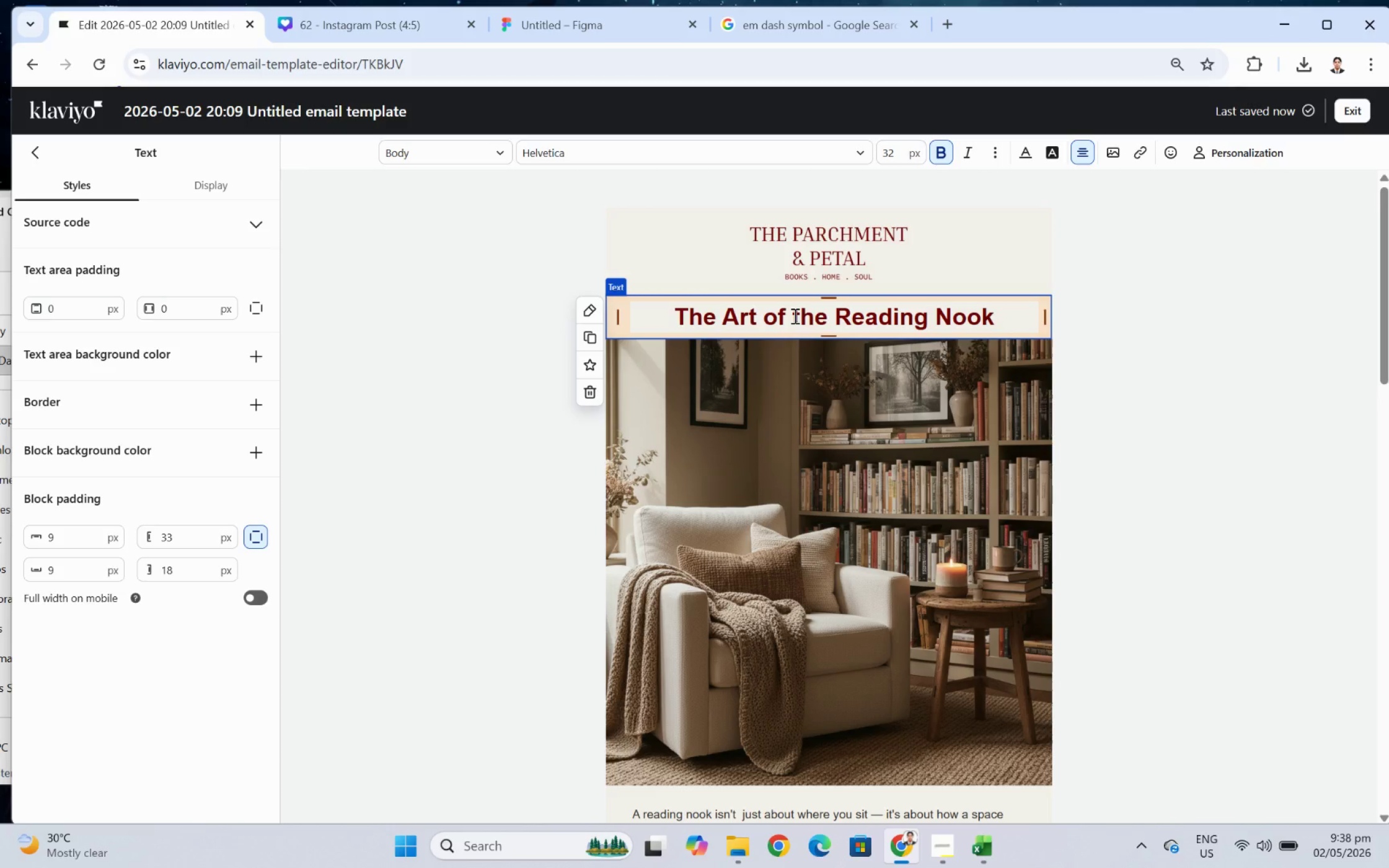 
double_click([793, 315])
 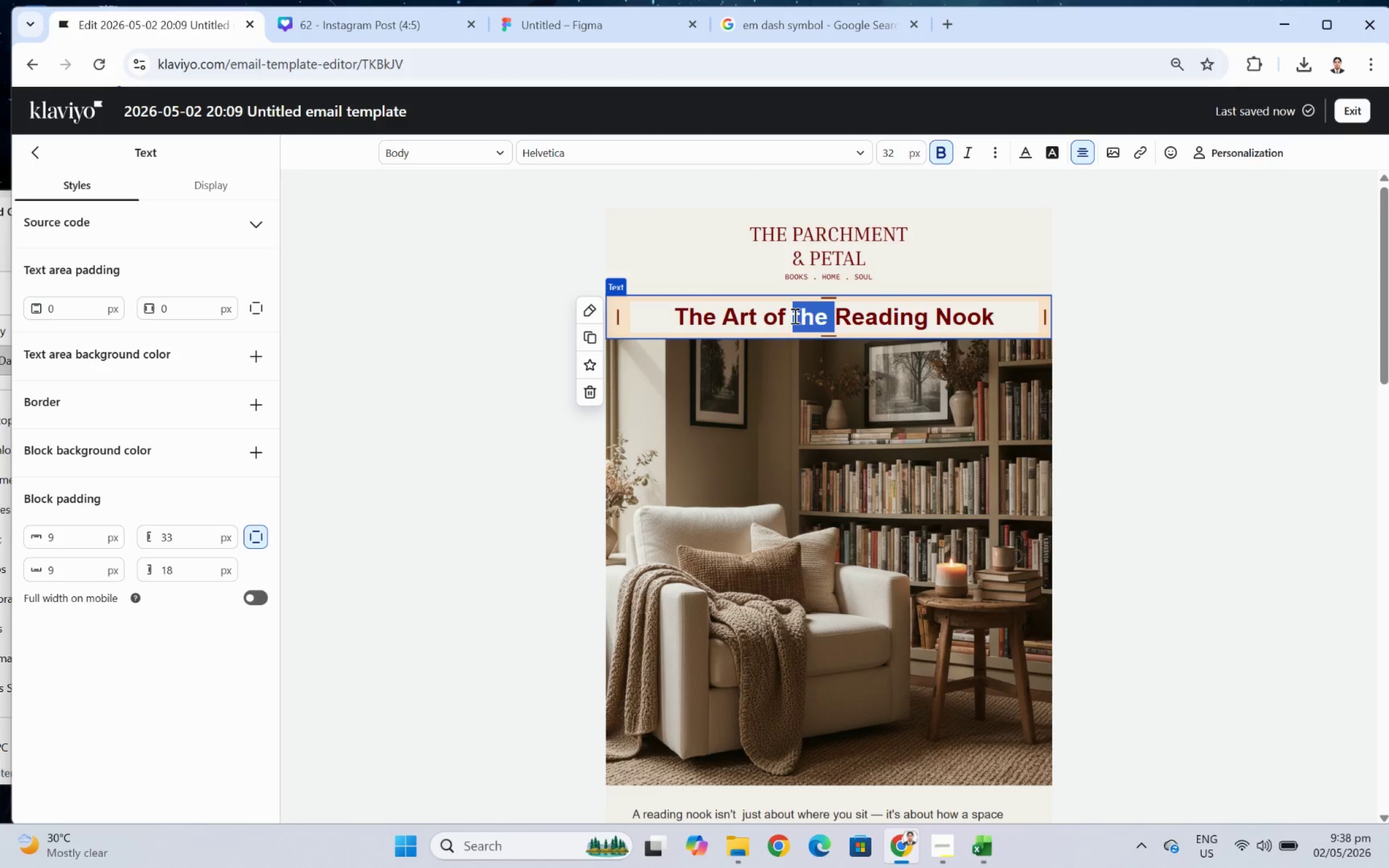 
triple_click([793, 315])
 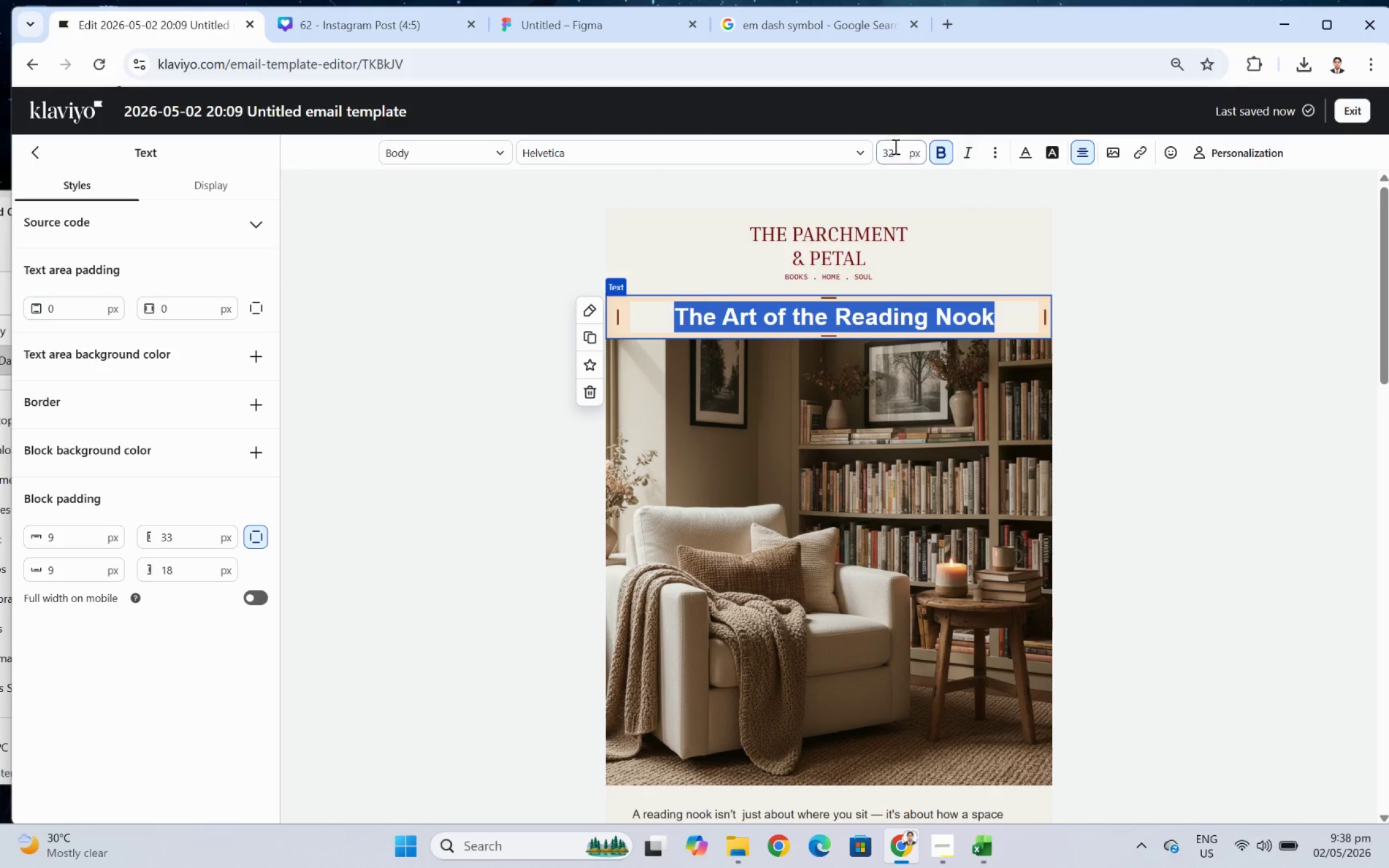 
double_click([887, 147])
 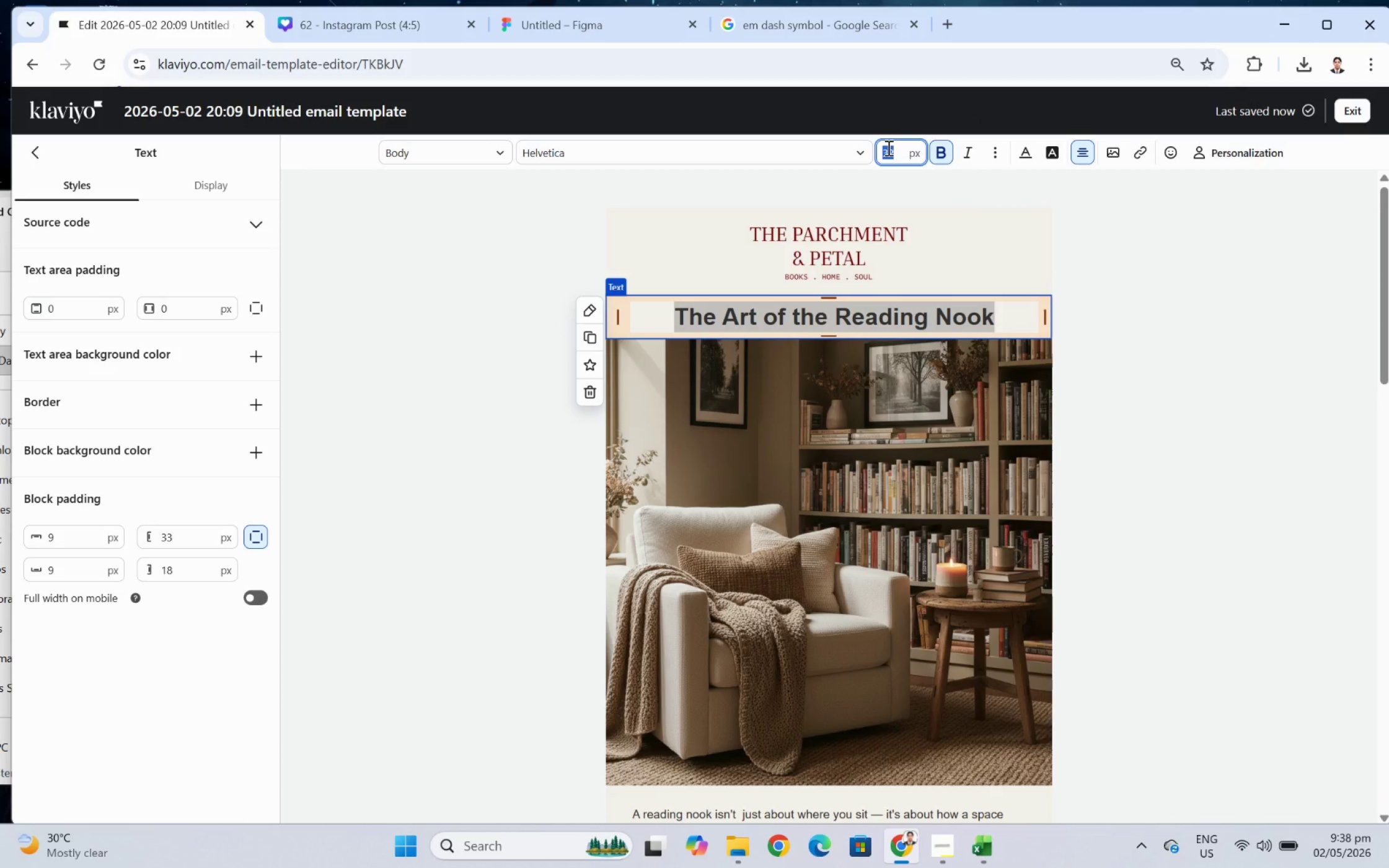 
key(Numpad4)
 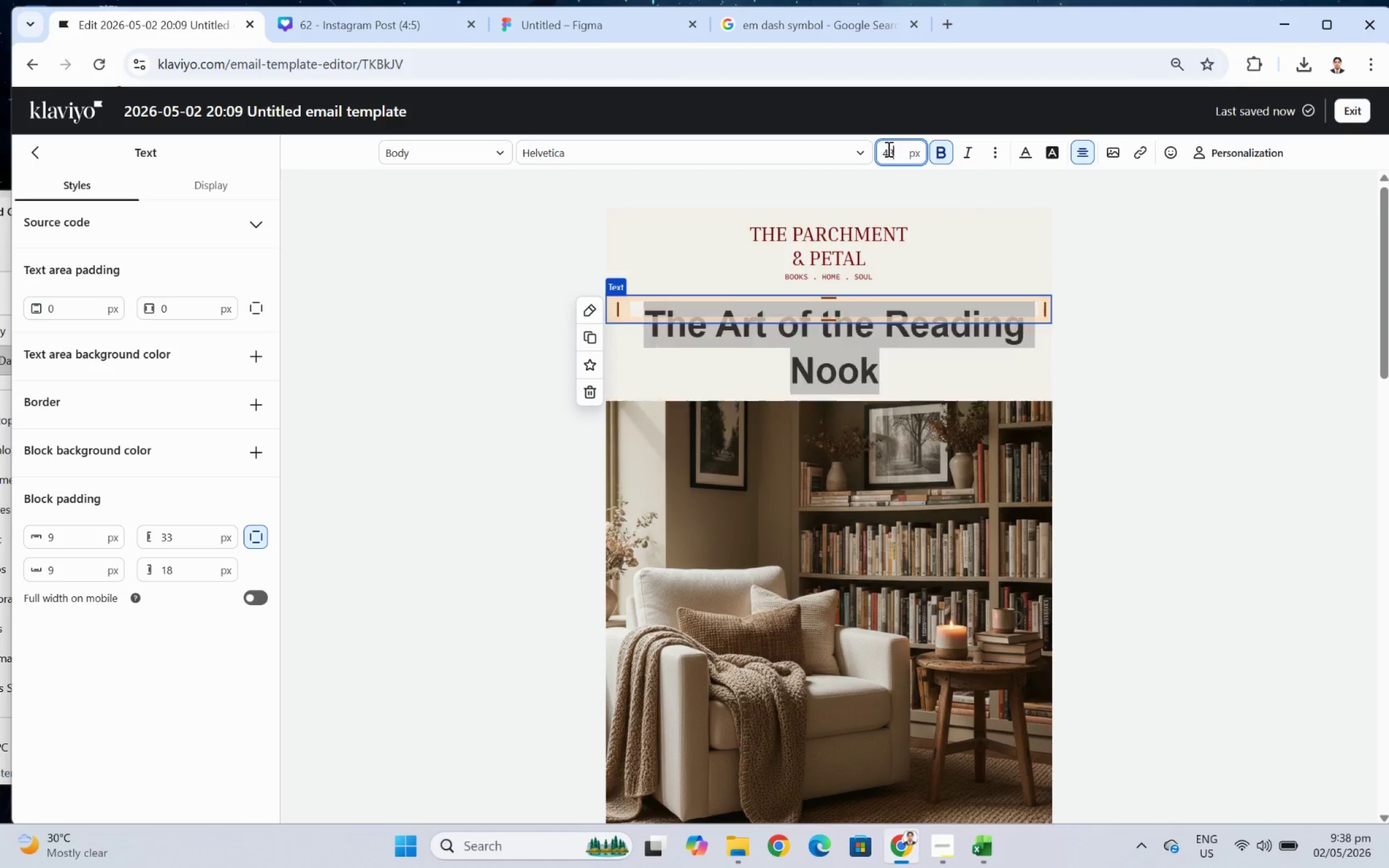 
key(Numpad8)
 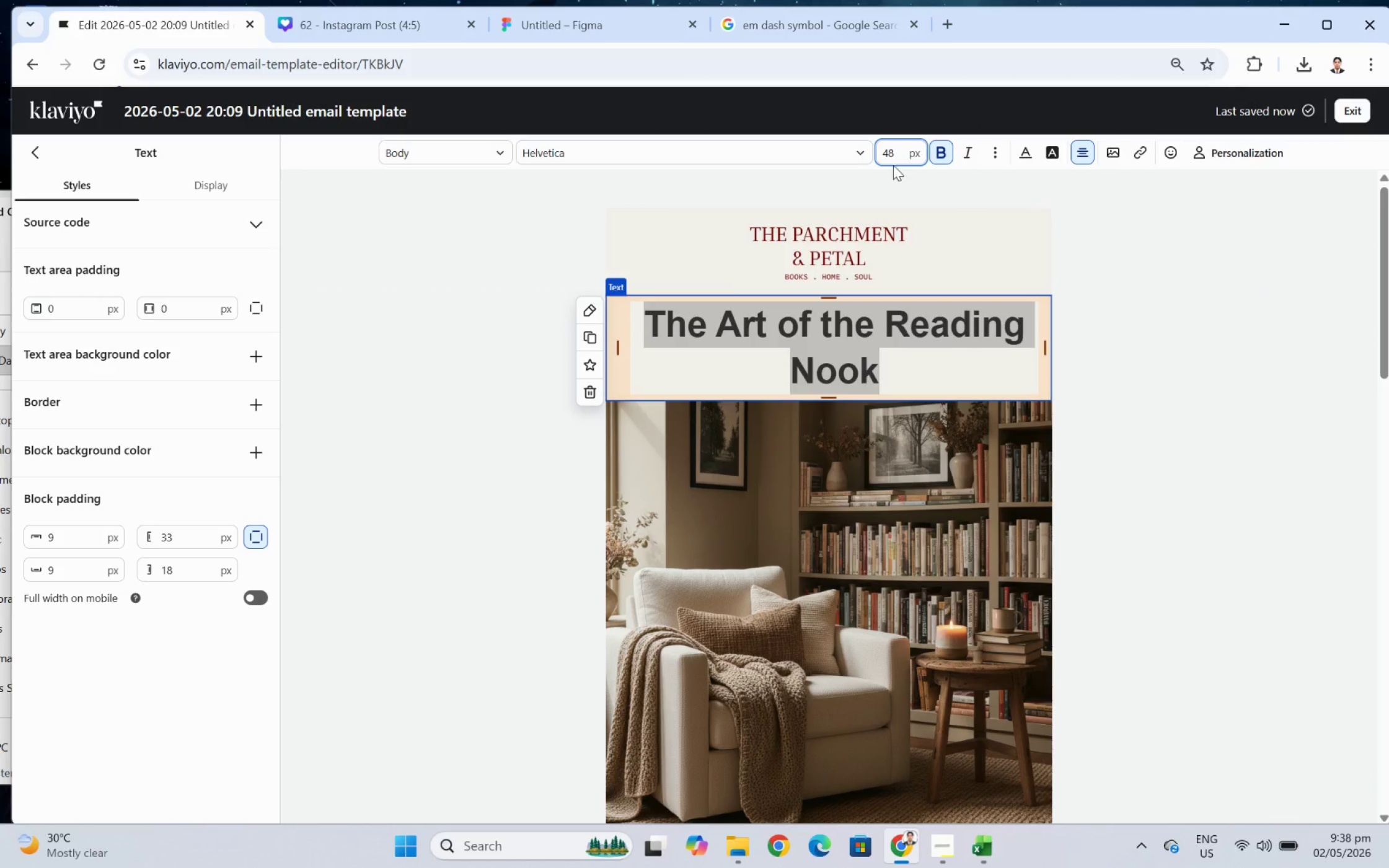 
double_click([893, 156])
 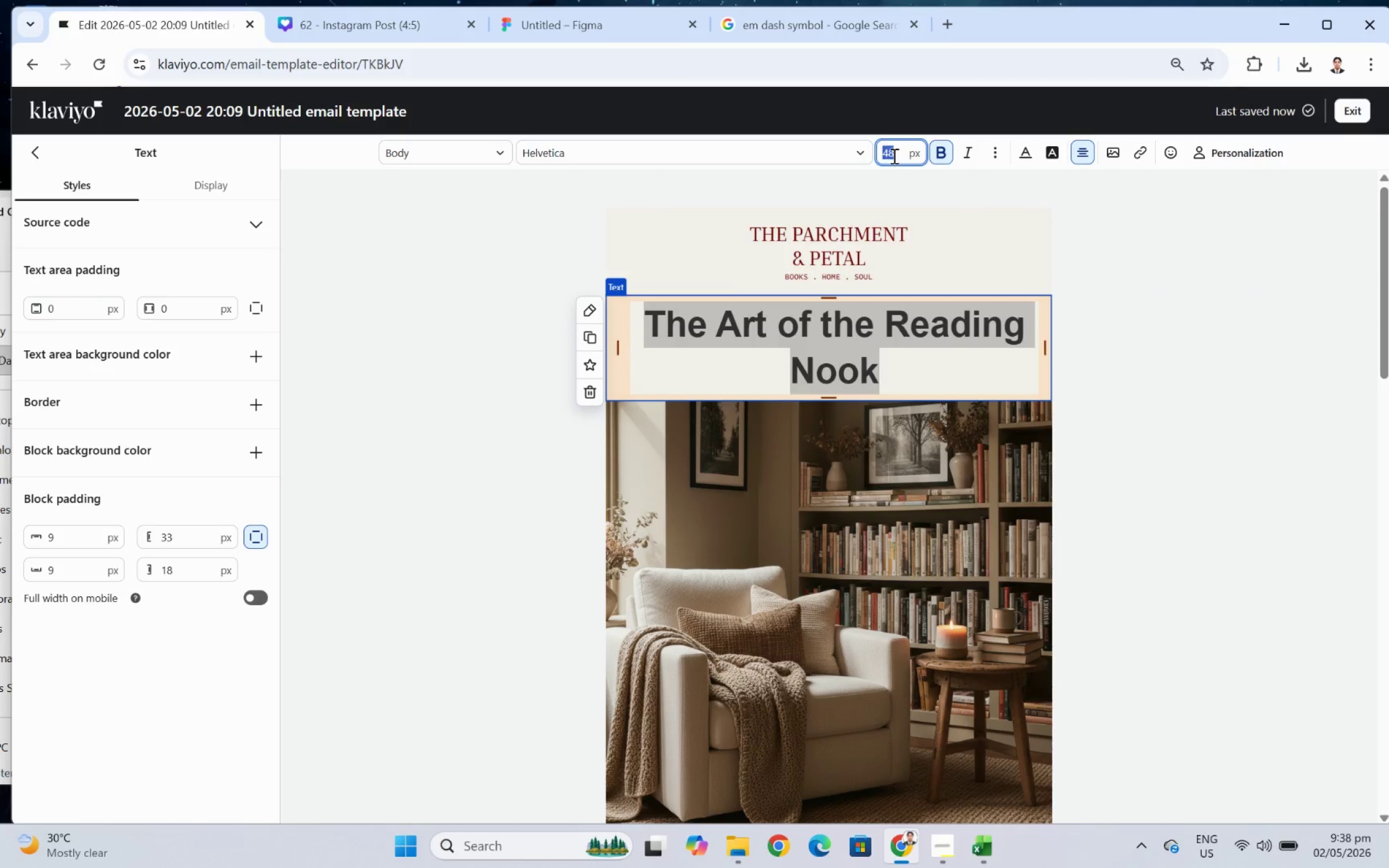 
key(Numpad4)
 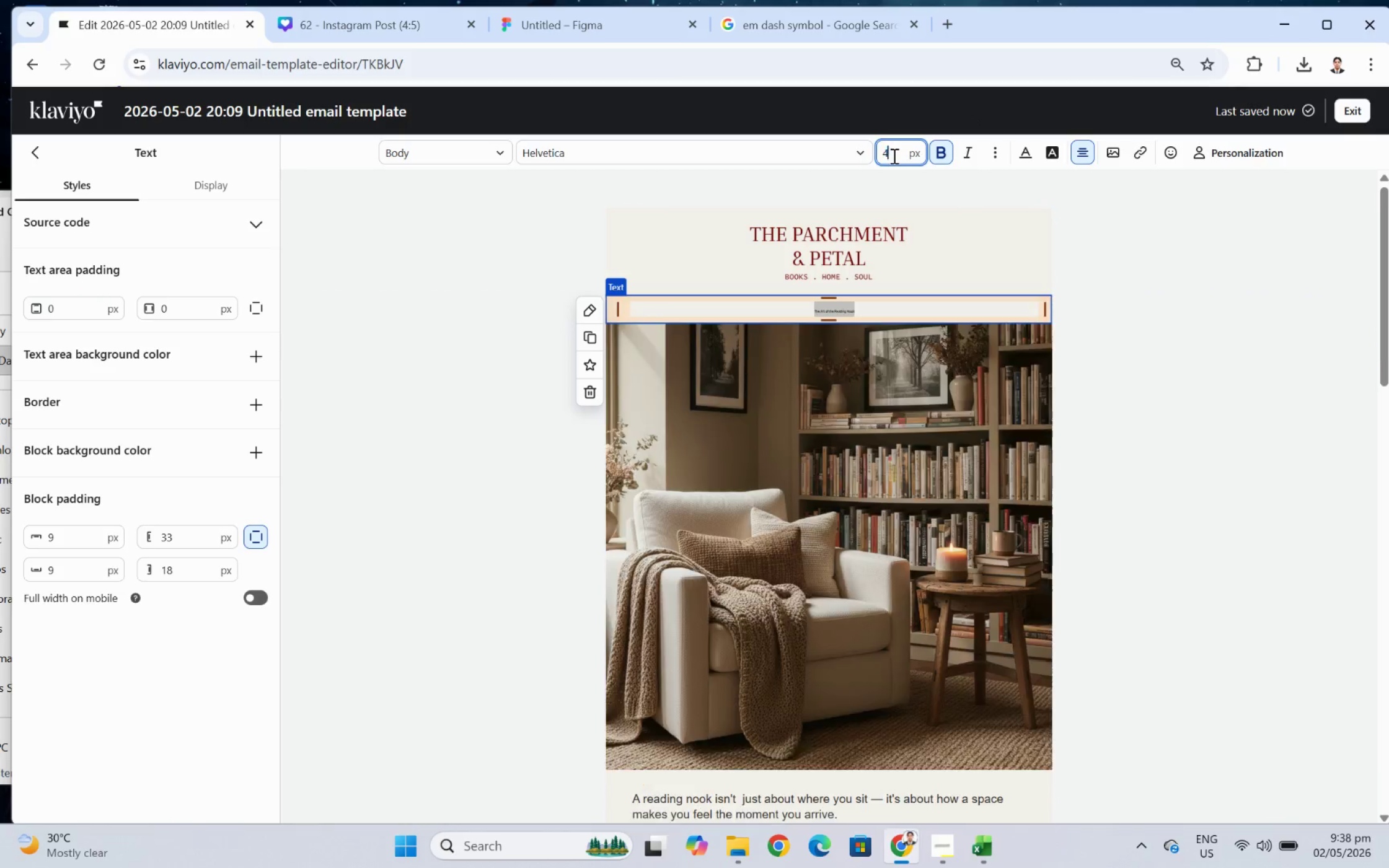 
key(Numpad2)
 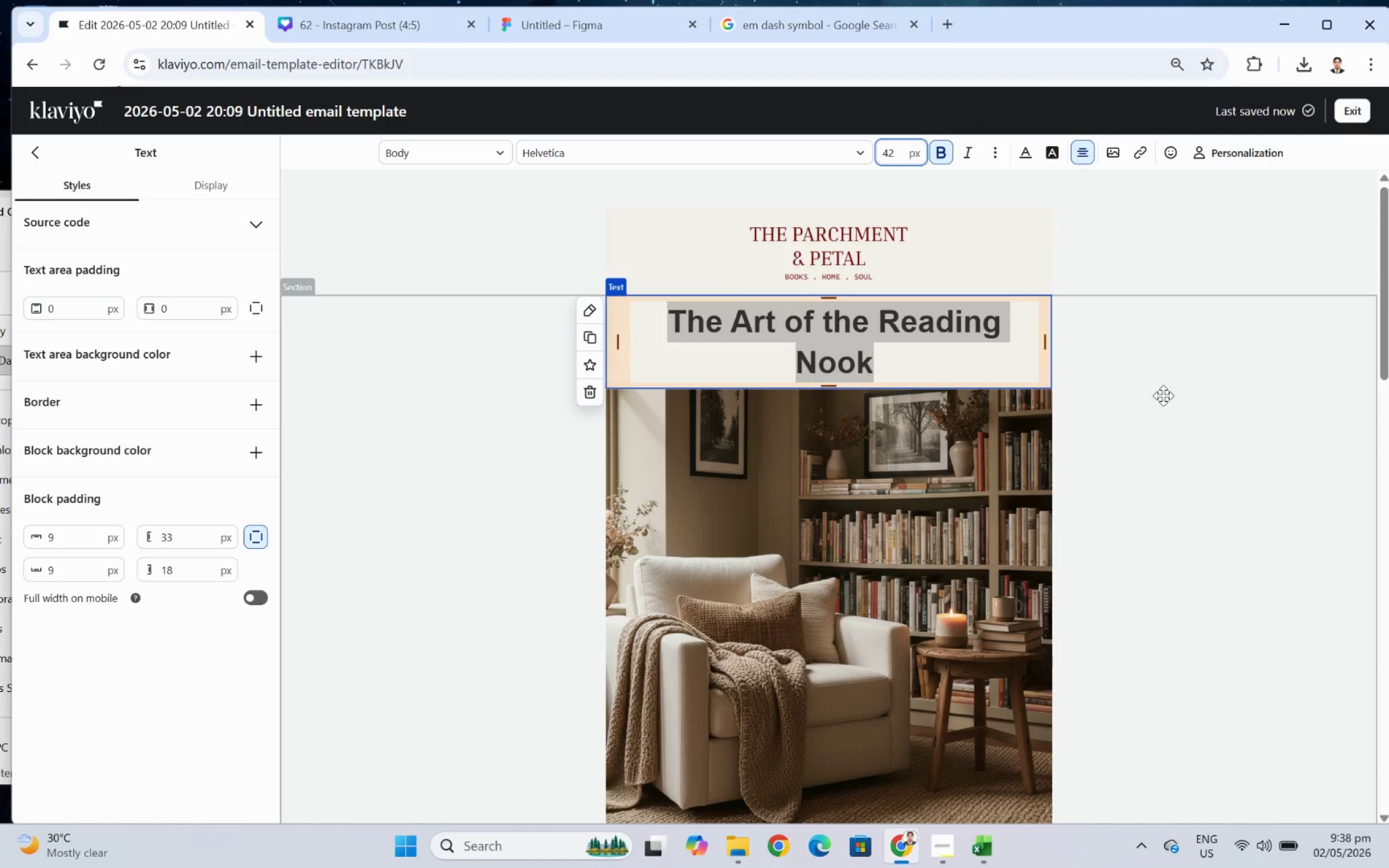 
double_click([1163, 395])
 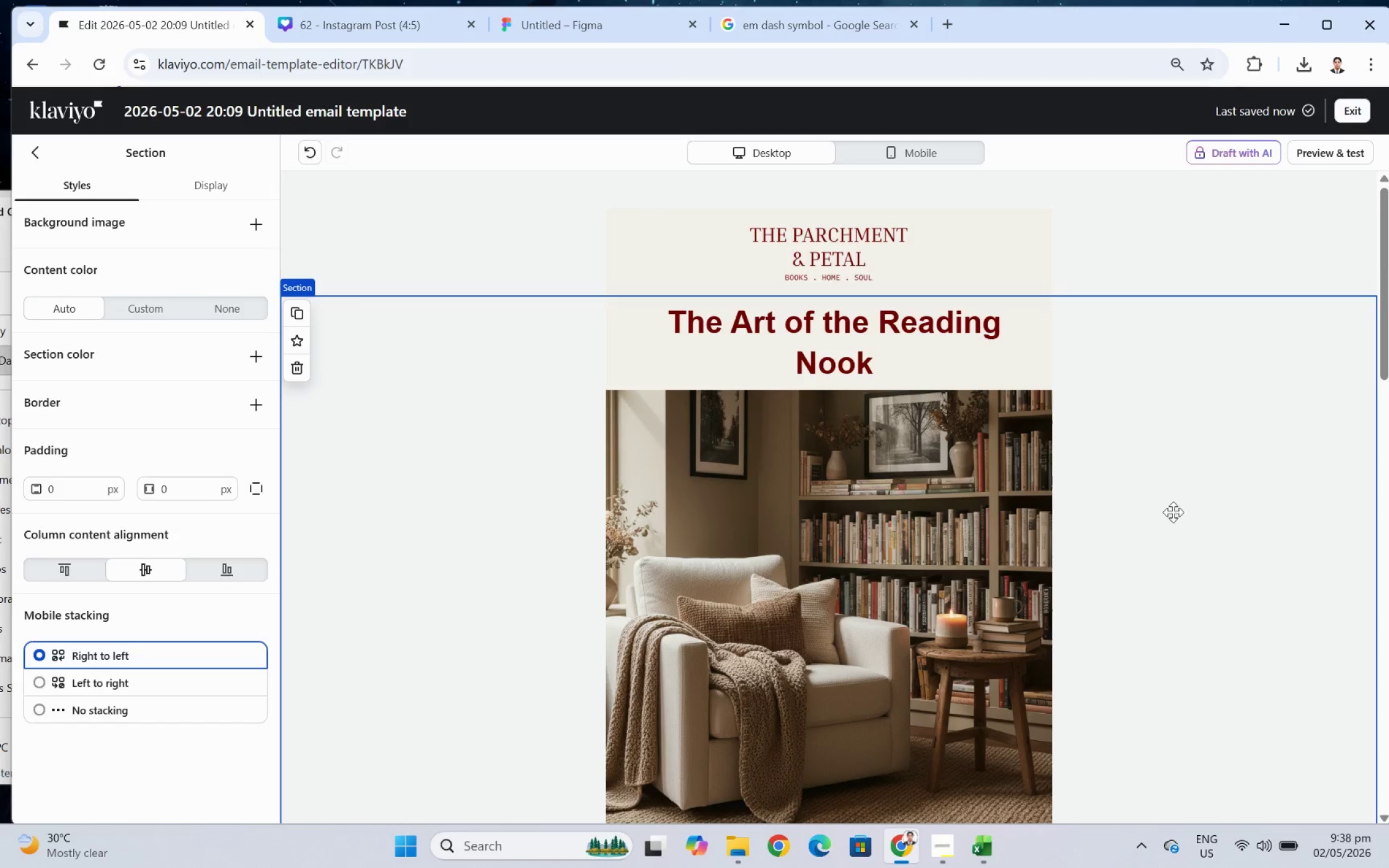 
left_click([1175, 527])
 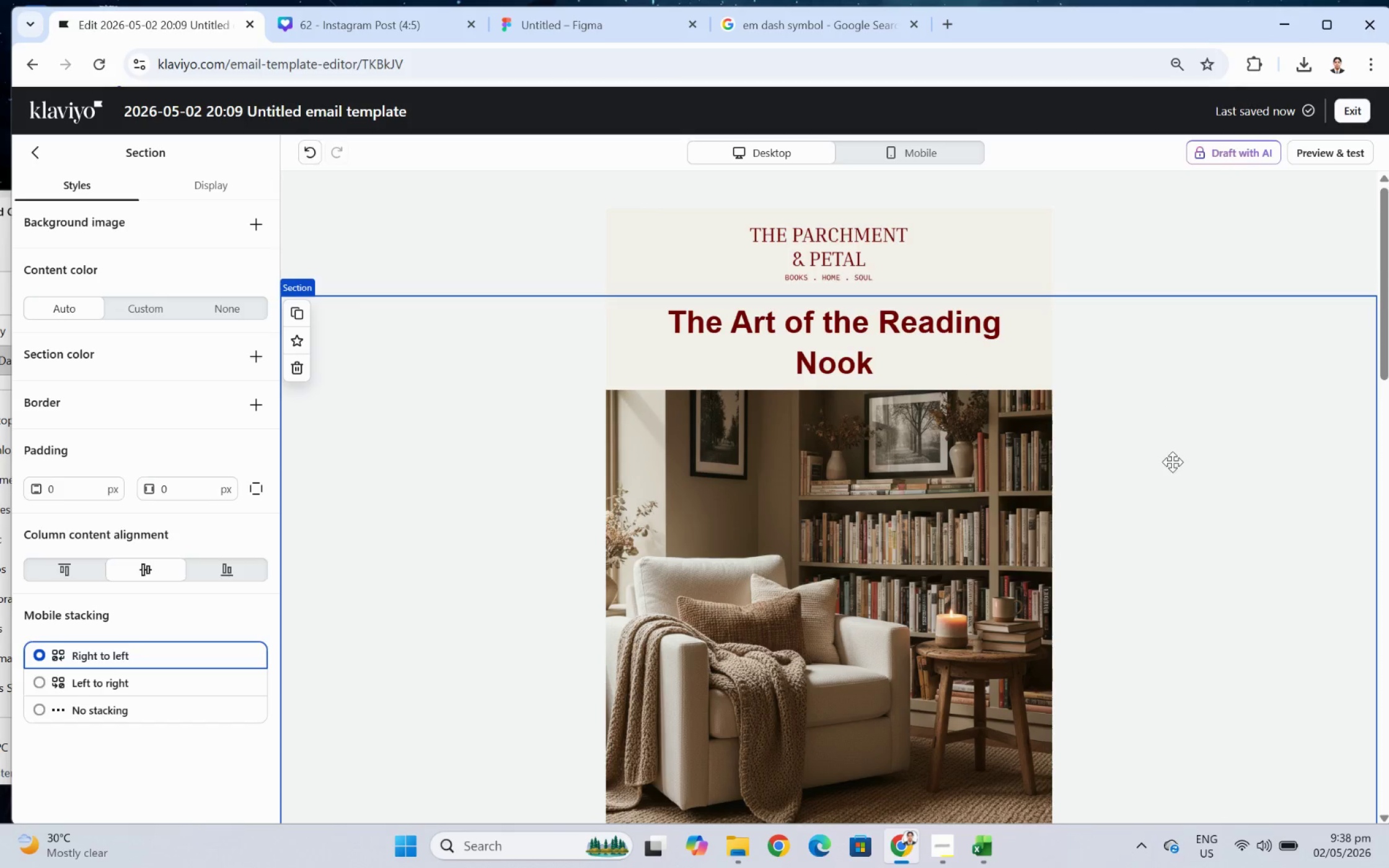 
scroll: coordinate [1170, 457], scroll_direction: down, amount: 2.0
 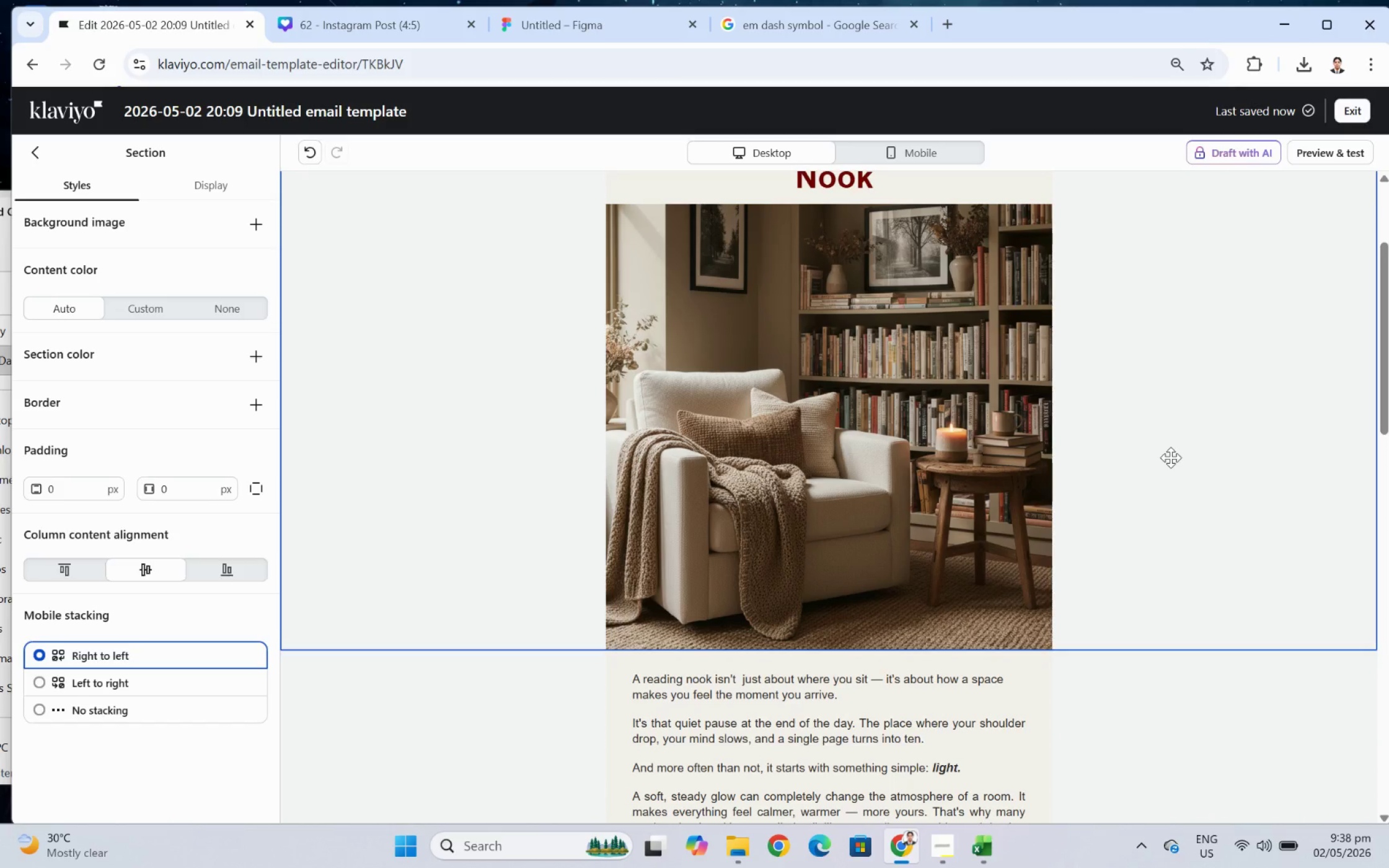 
scroll: coordinate [1170, 457], scroll_direction: up, amount: 2.0
 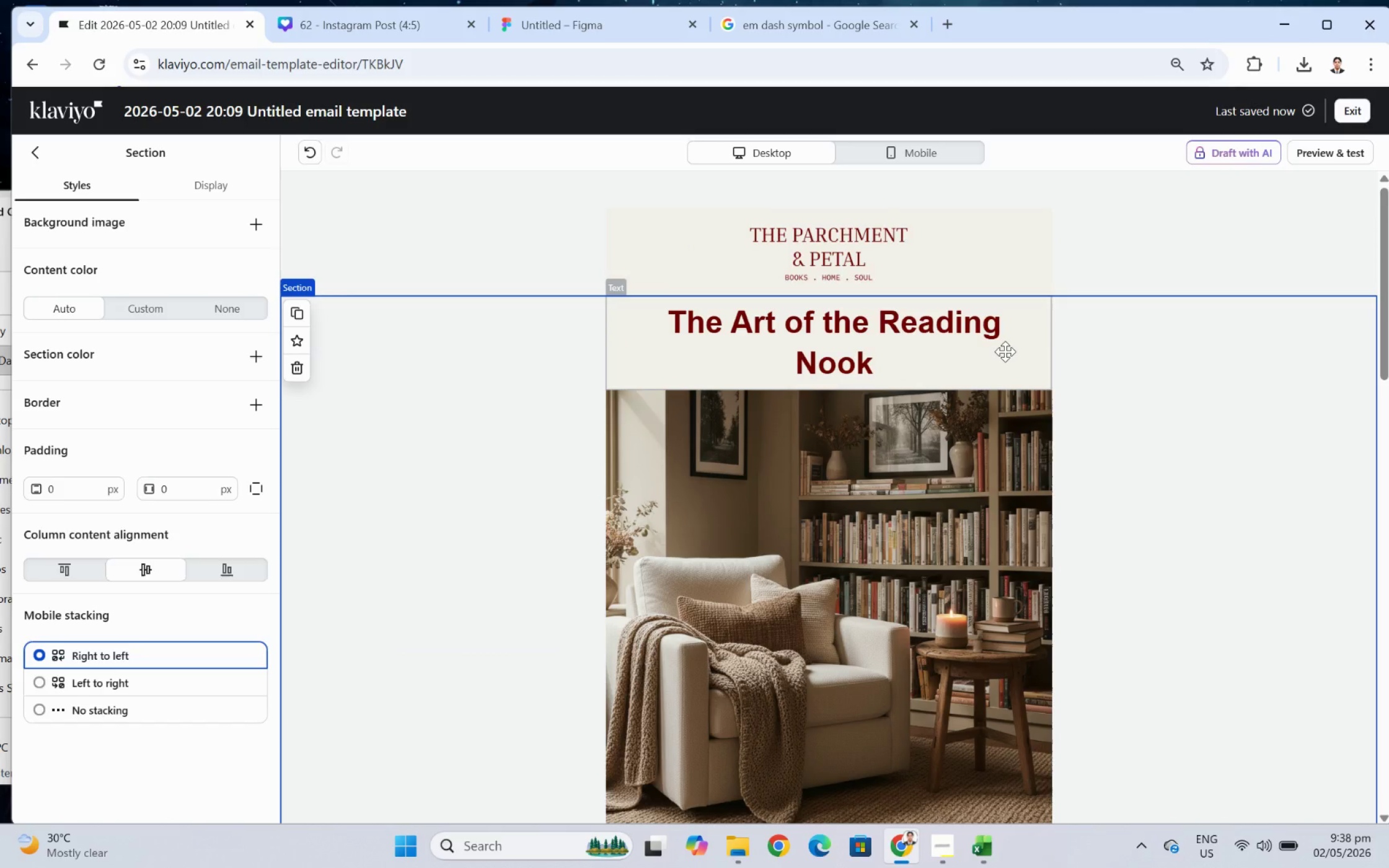 
left_click([1005, 351])
 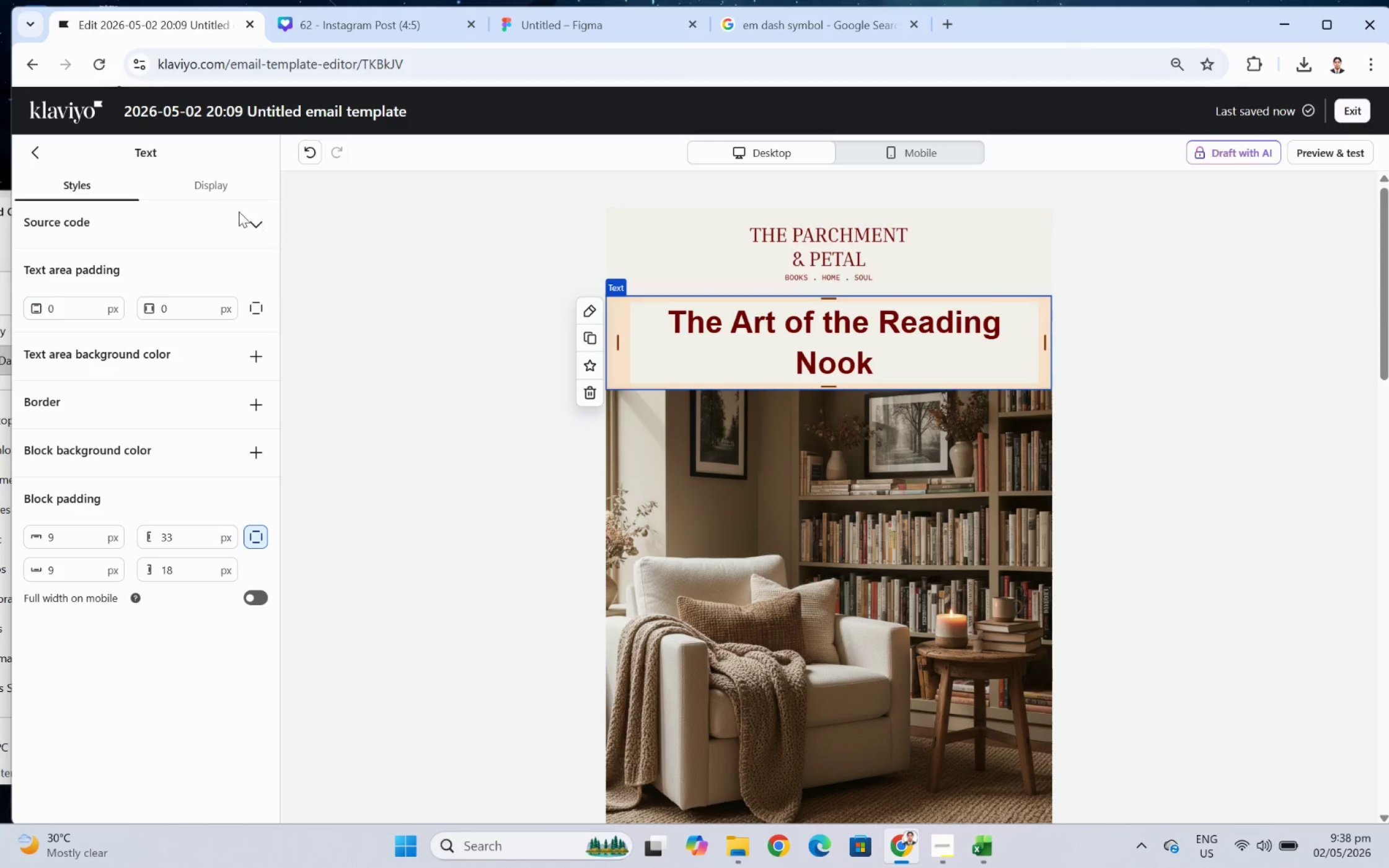 
left_click([38, 149])
 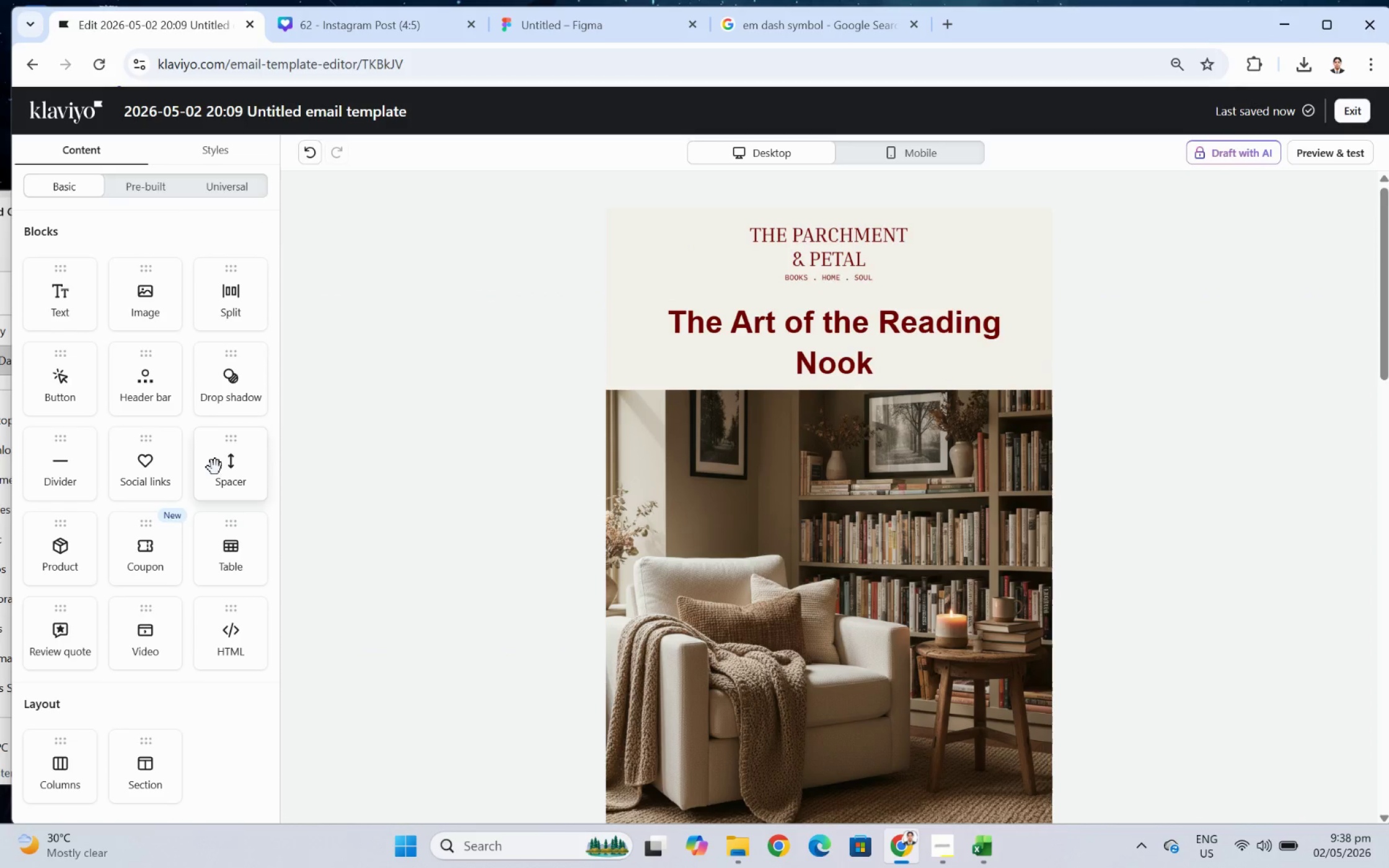 
left_click_drag(start_coordinate=[219, 471], to_coordinate=[211, 430])
 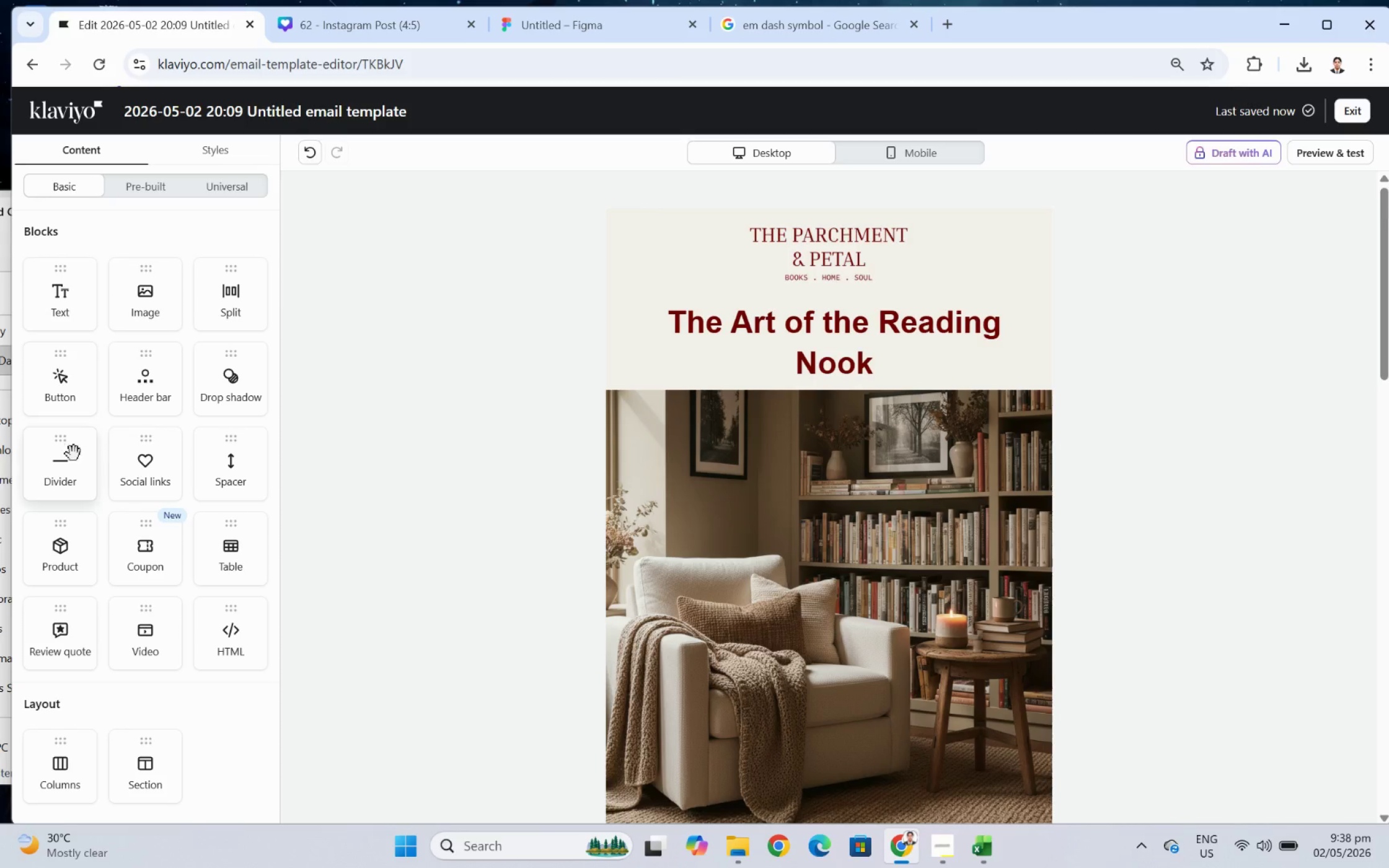 
left_click_drag(start_coordinate=[66, 468], to_coordinate=[769, 325])
 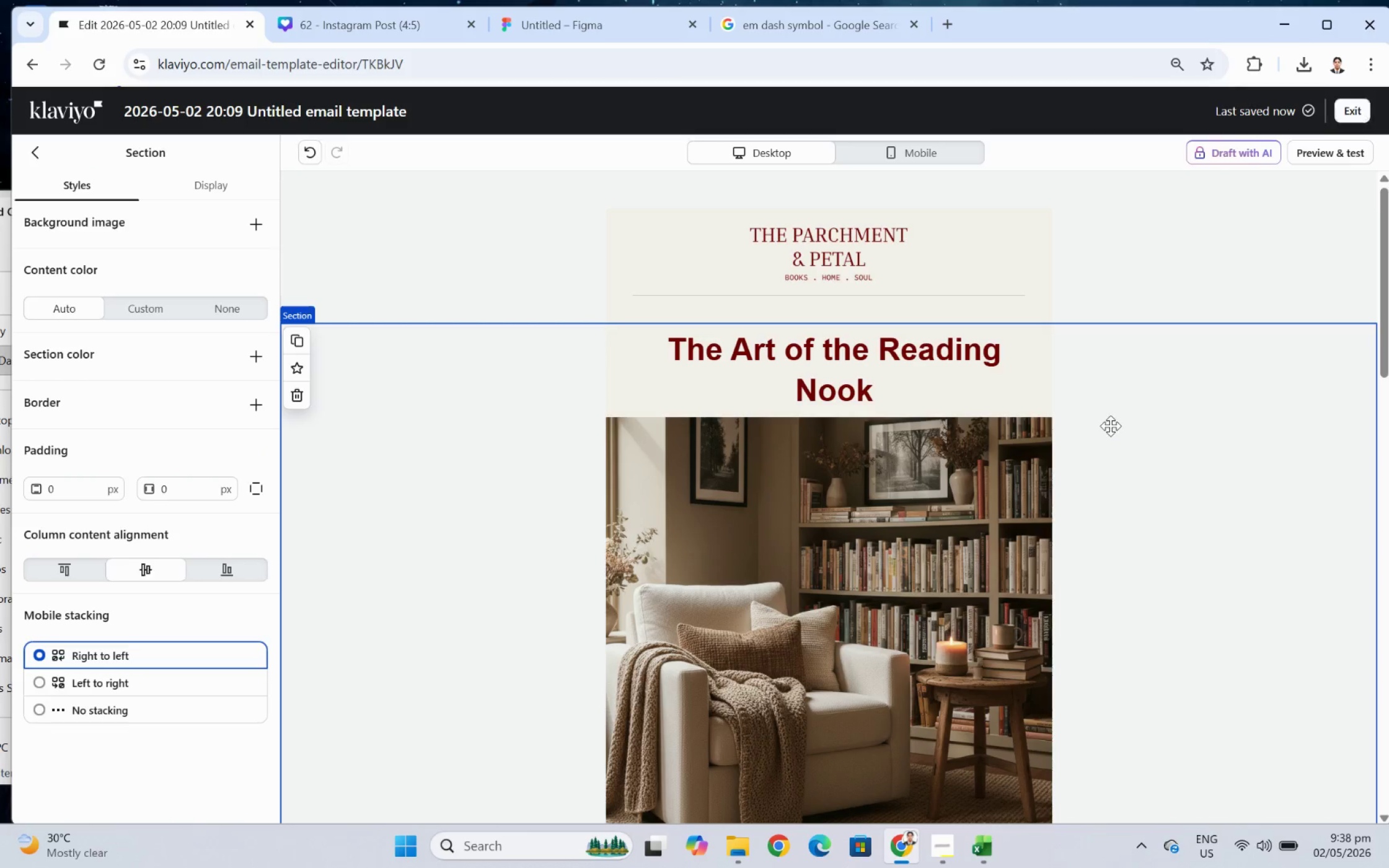 
left_click([507, 254])
 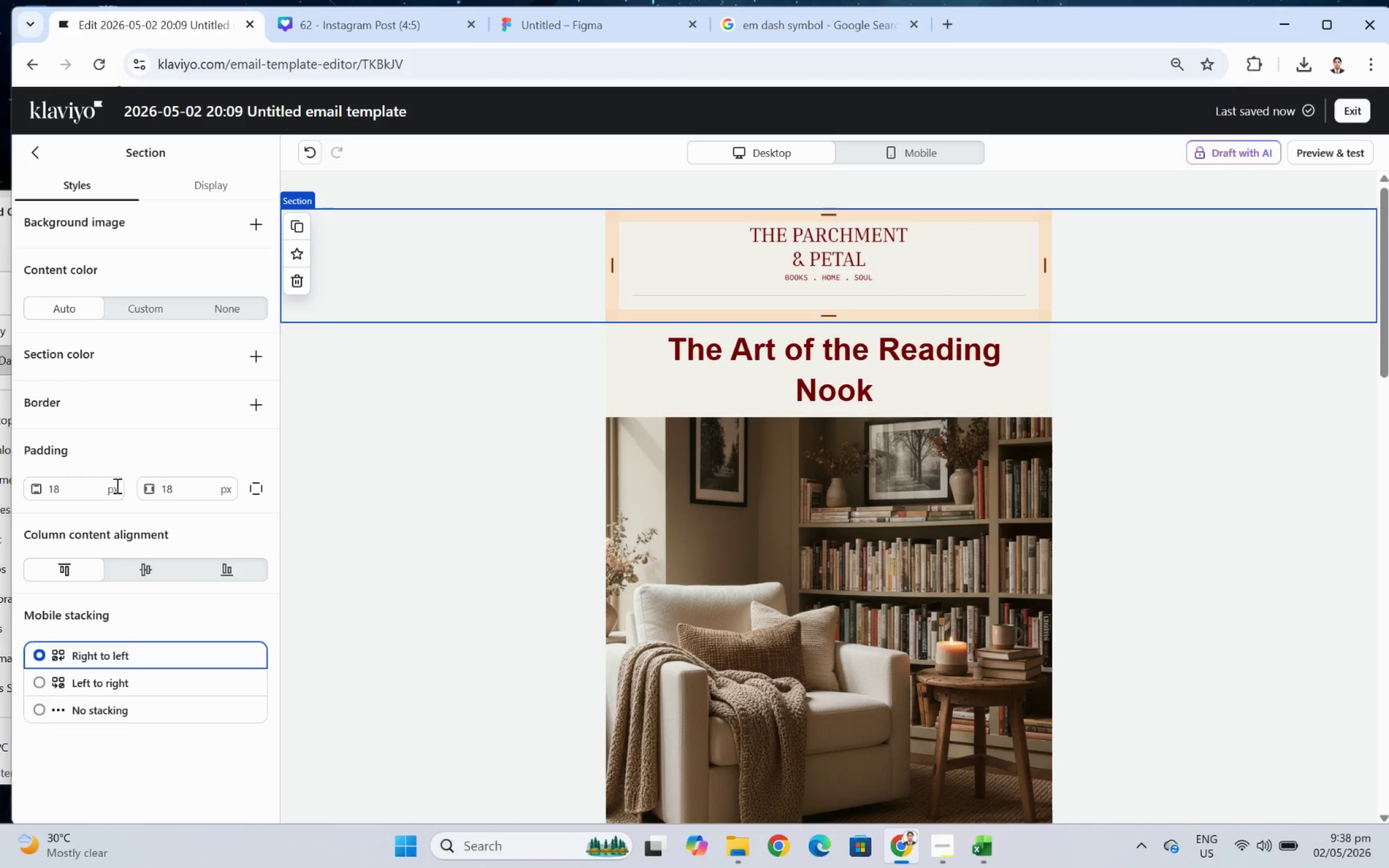 
left_click([260, 486])
 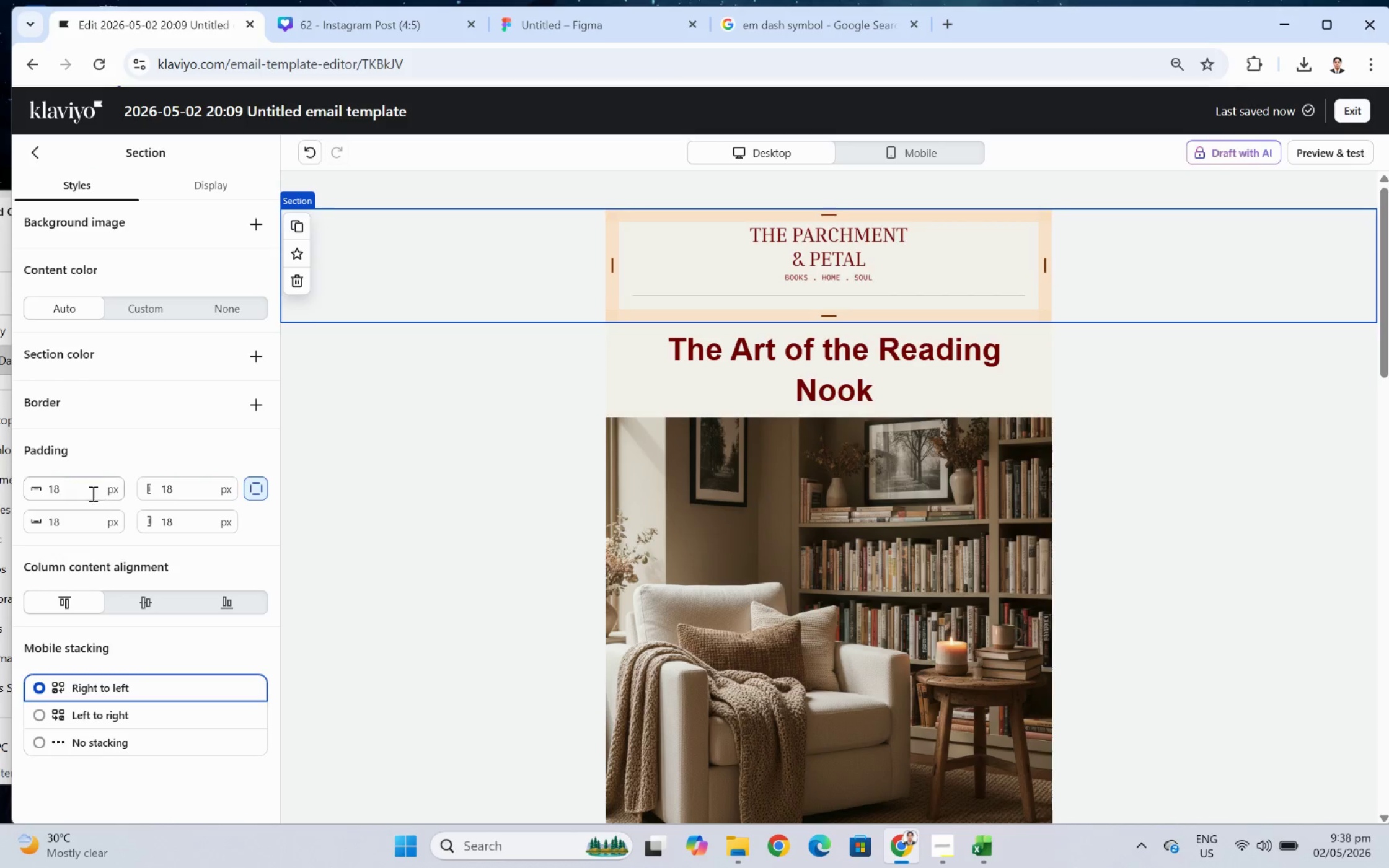 
double_click([88, 488])
 